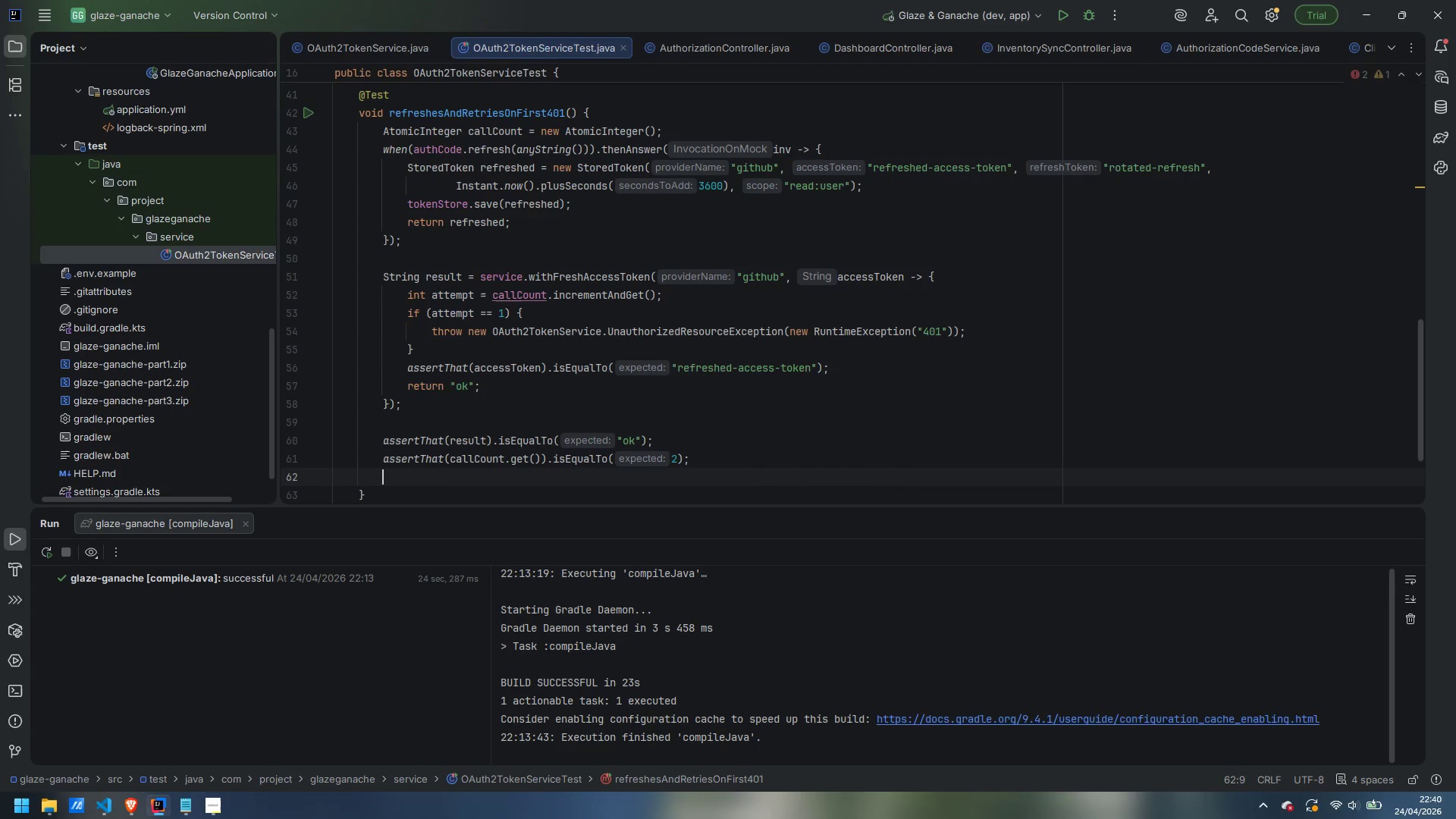 
type(verify)
 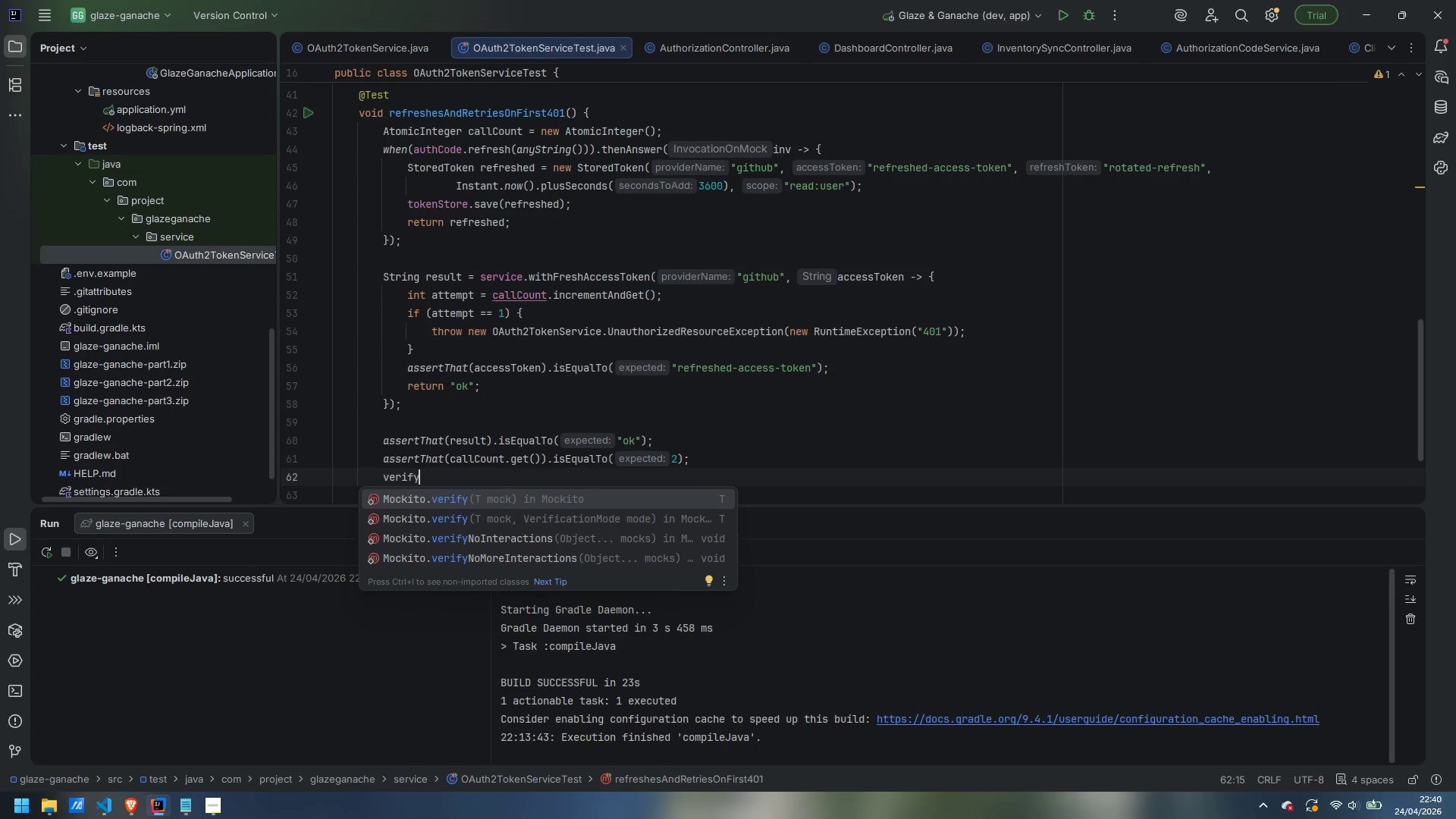 
hold_key(key=ShiftLeft, duration=2.12)
 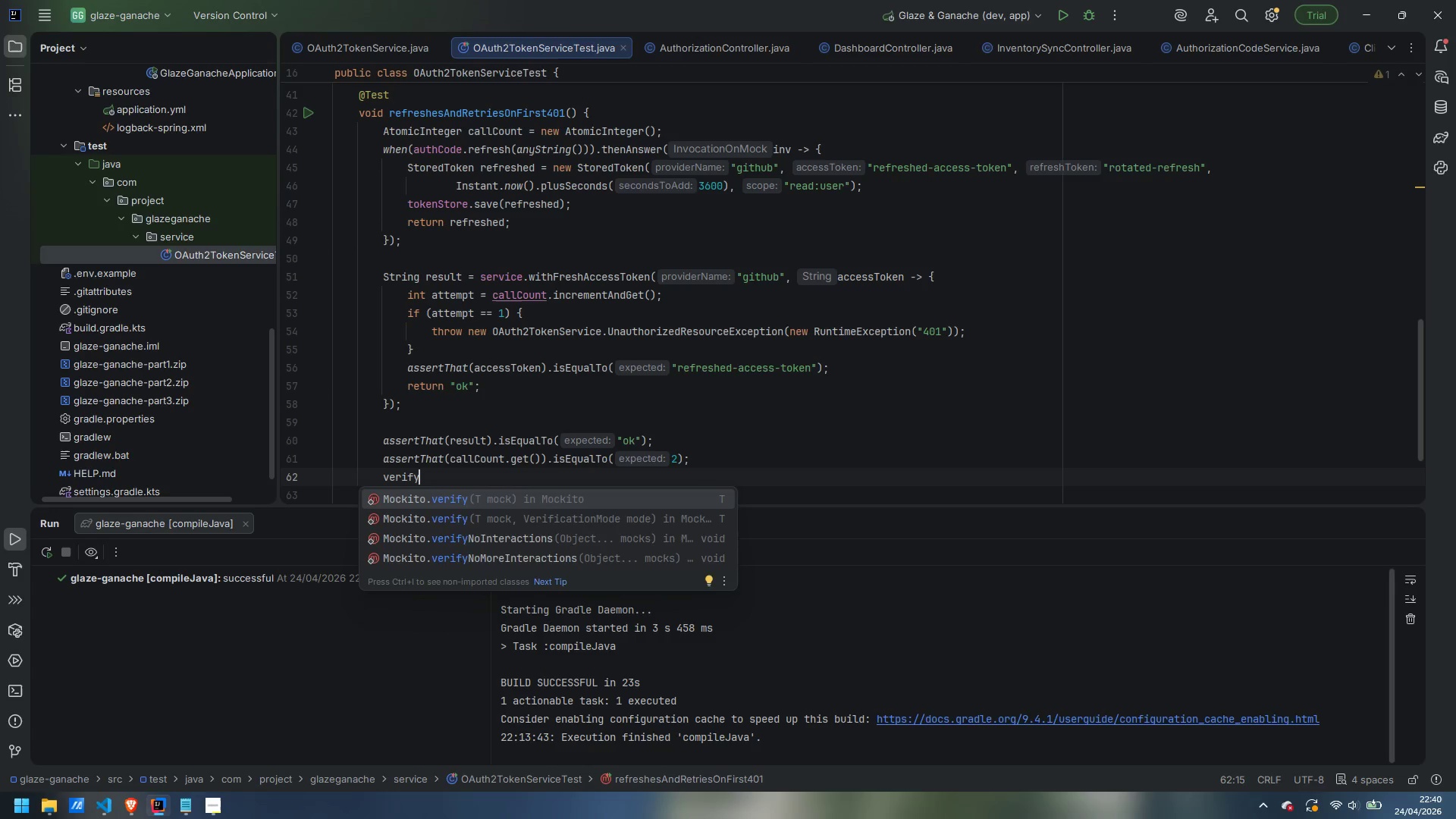 
key(Enter)
 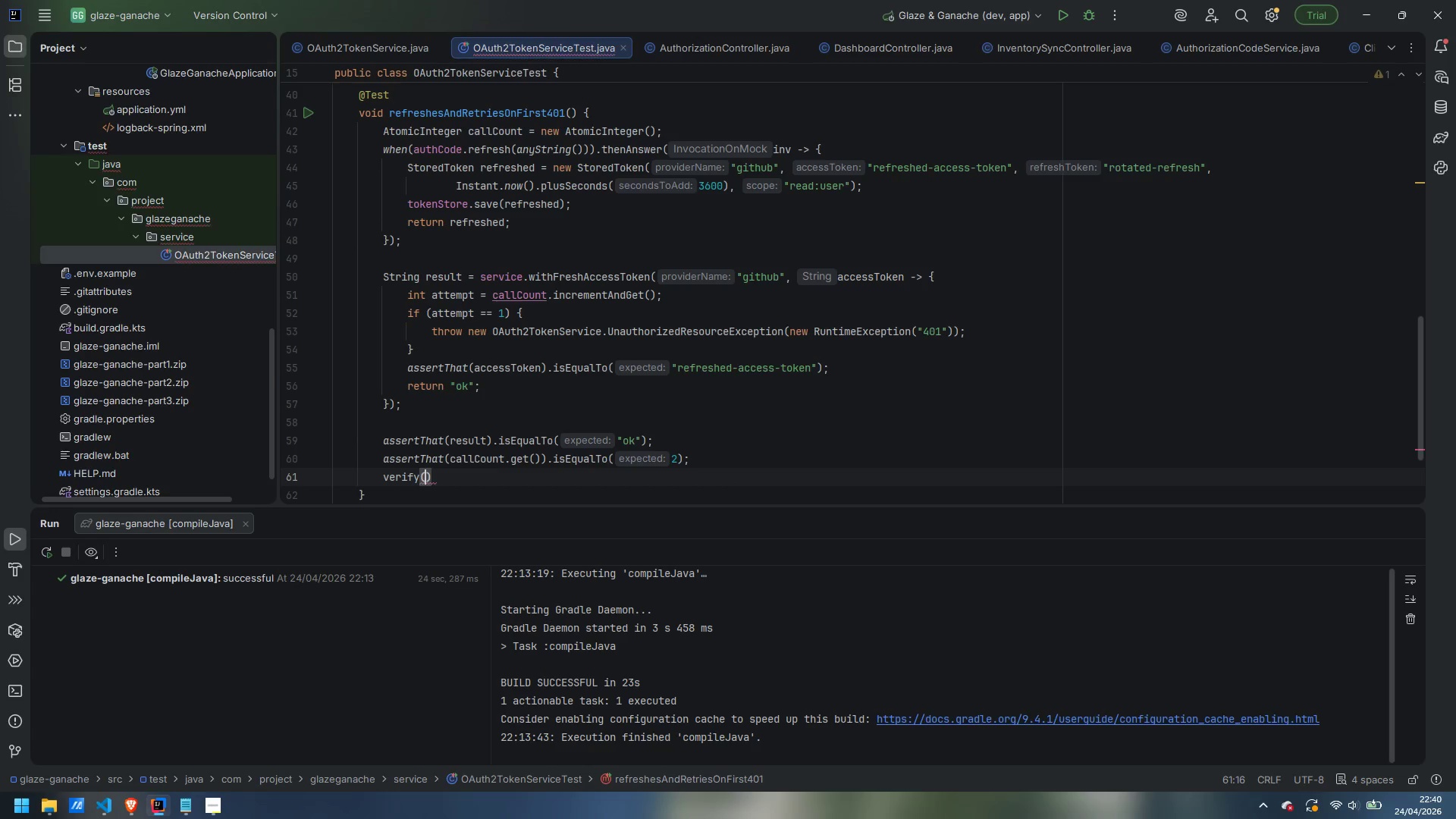 
hold_key(key=ShiftLeft, duration=0.31)
 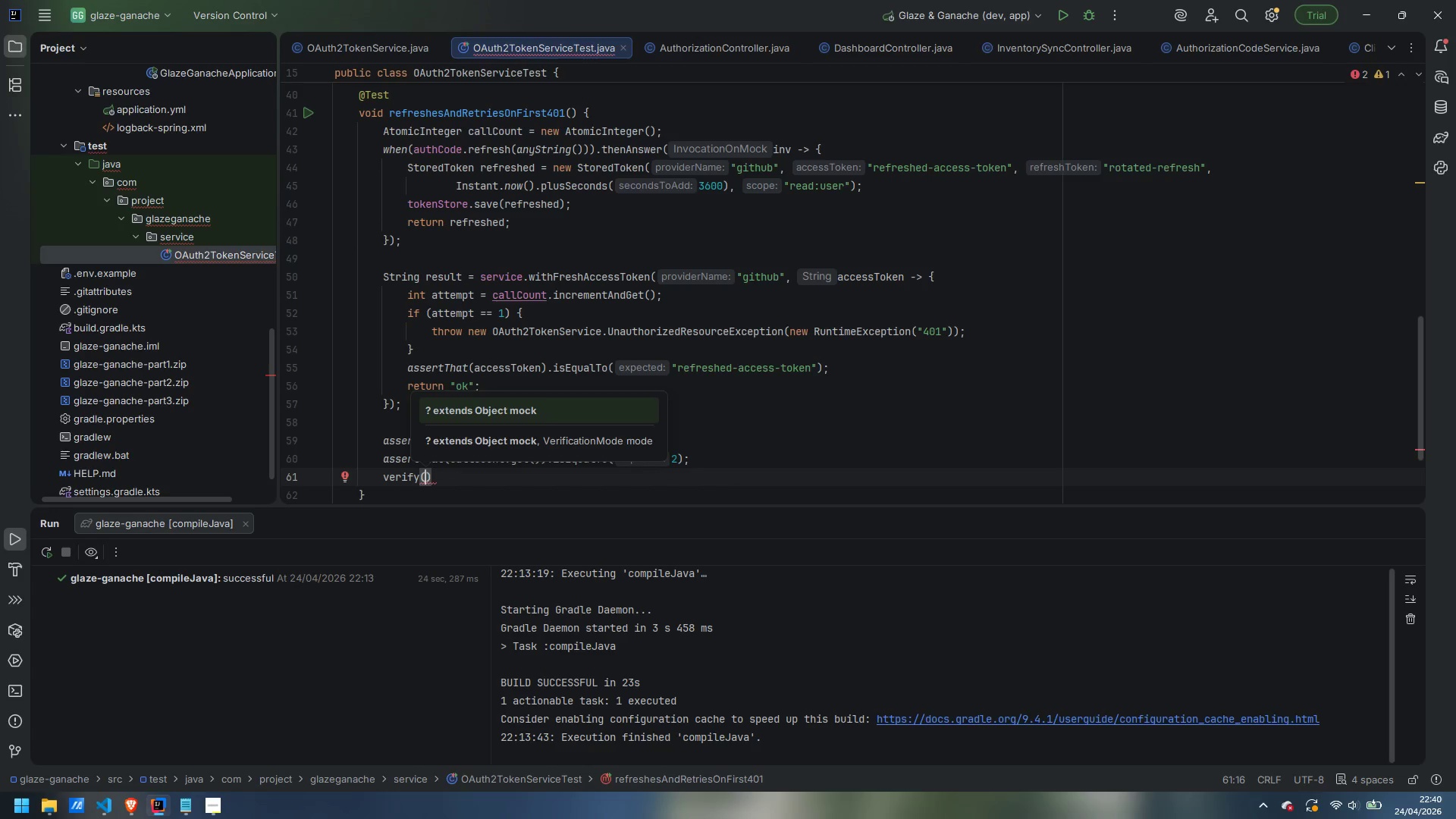 
type(authCode, times)
 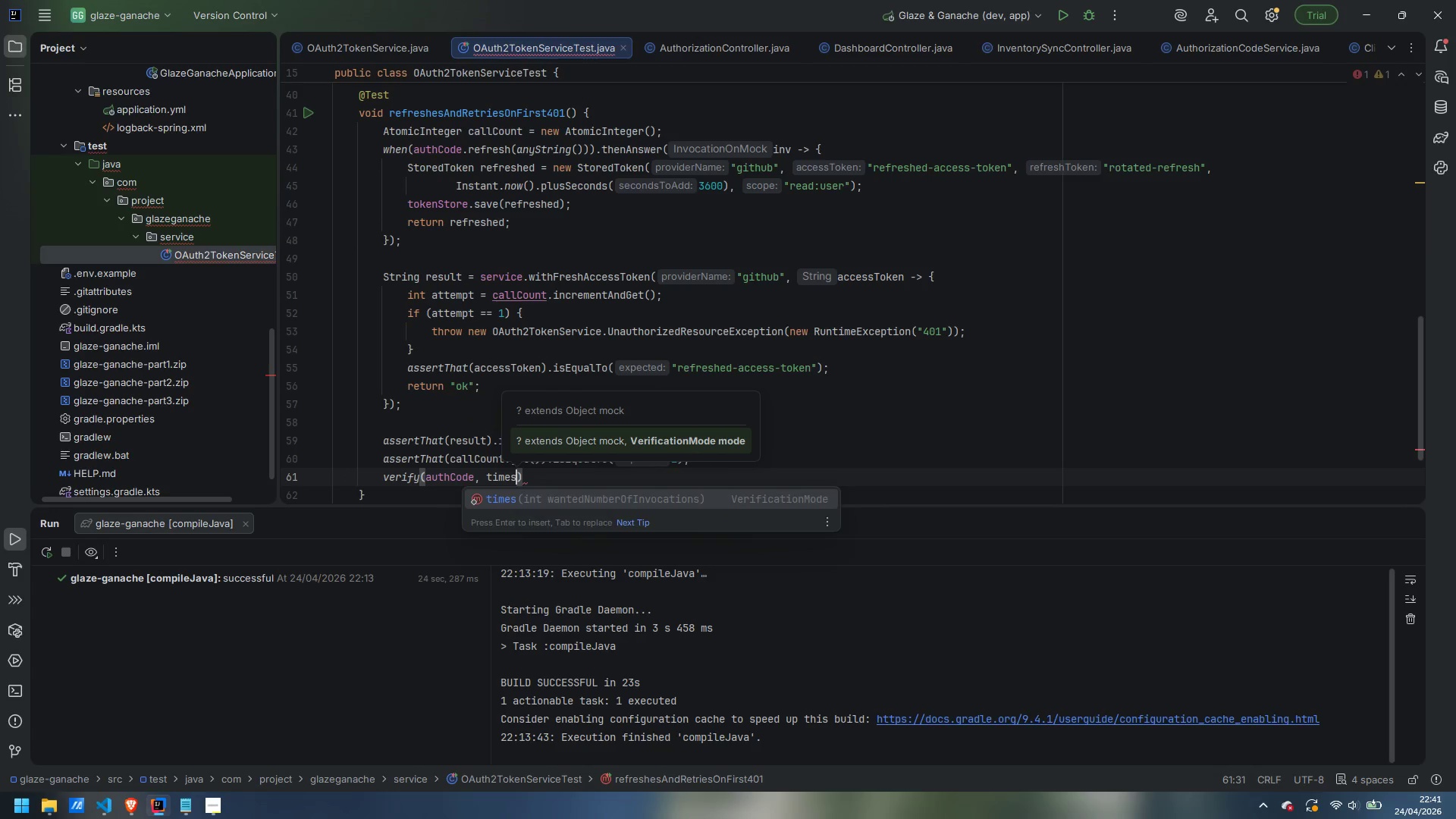 
key(Enter)
 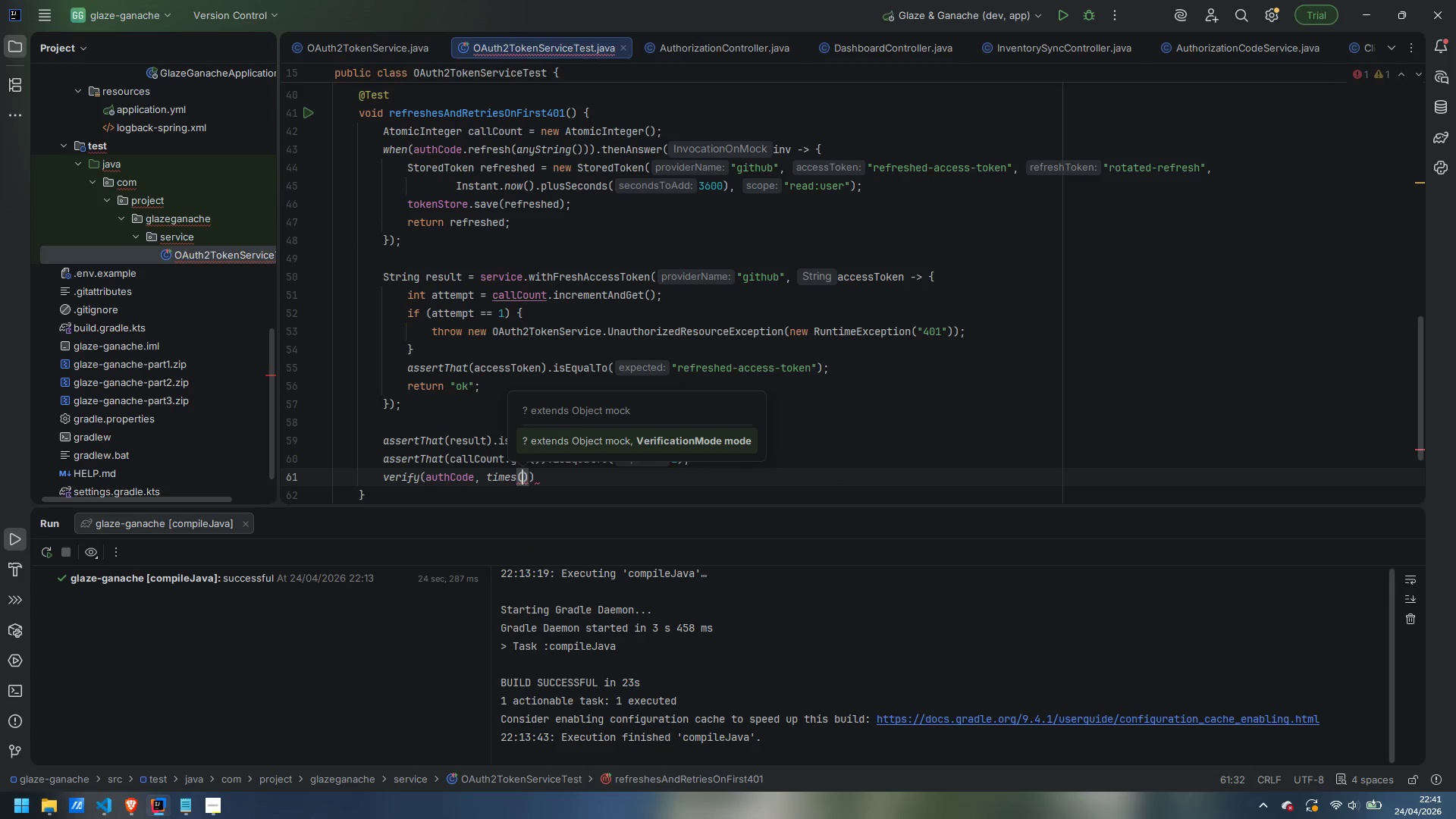 
key(1)
 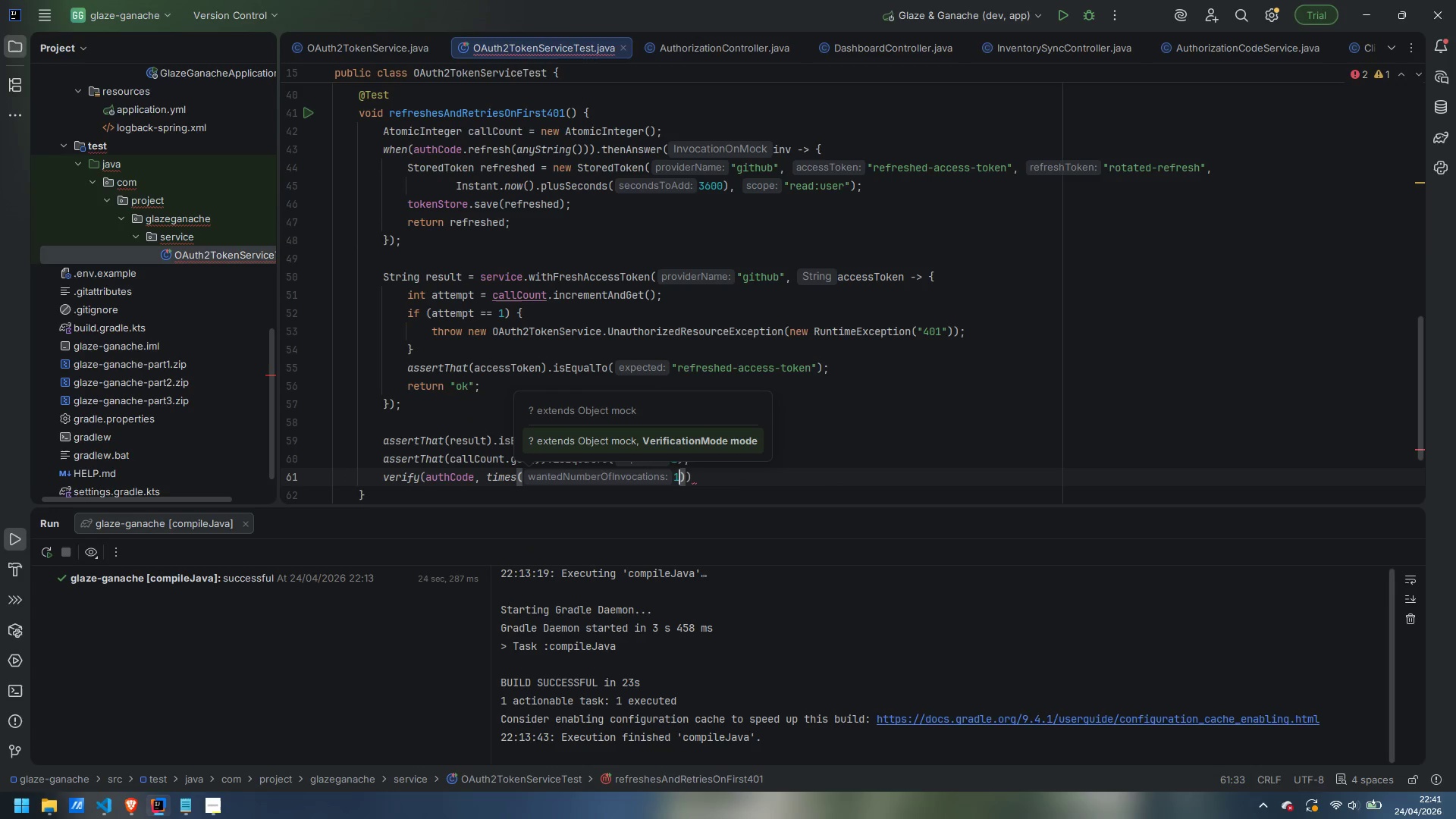 
key(ArrowRight)
 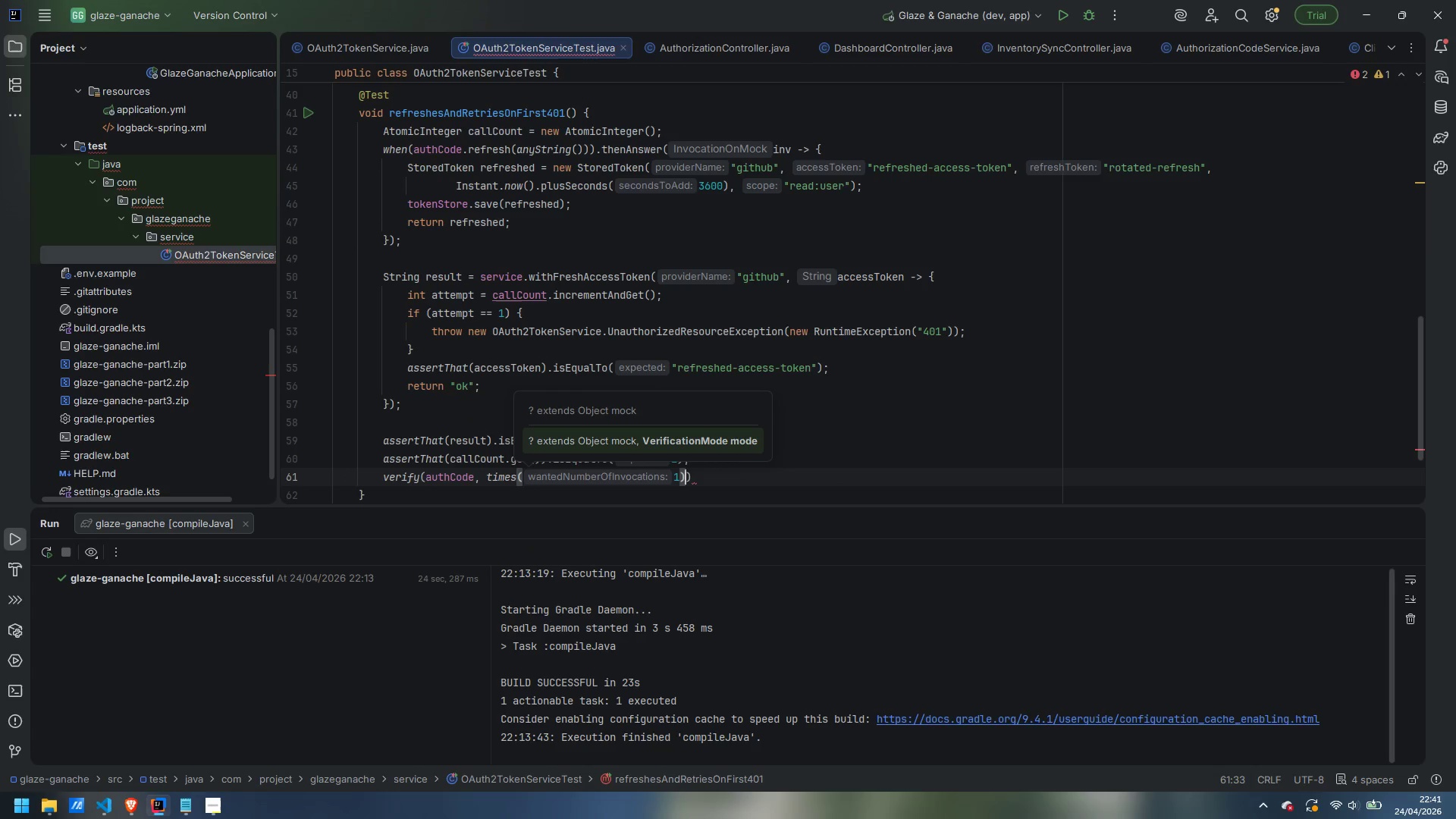 
key(ArrowRight)
 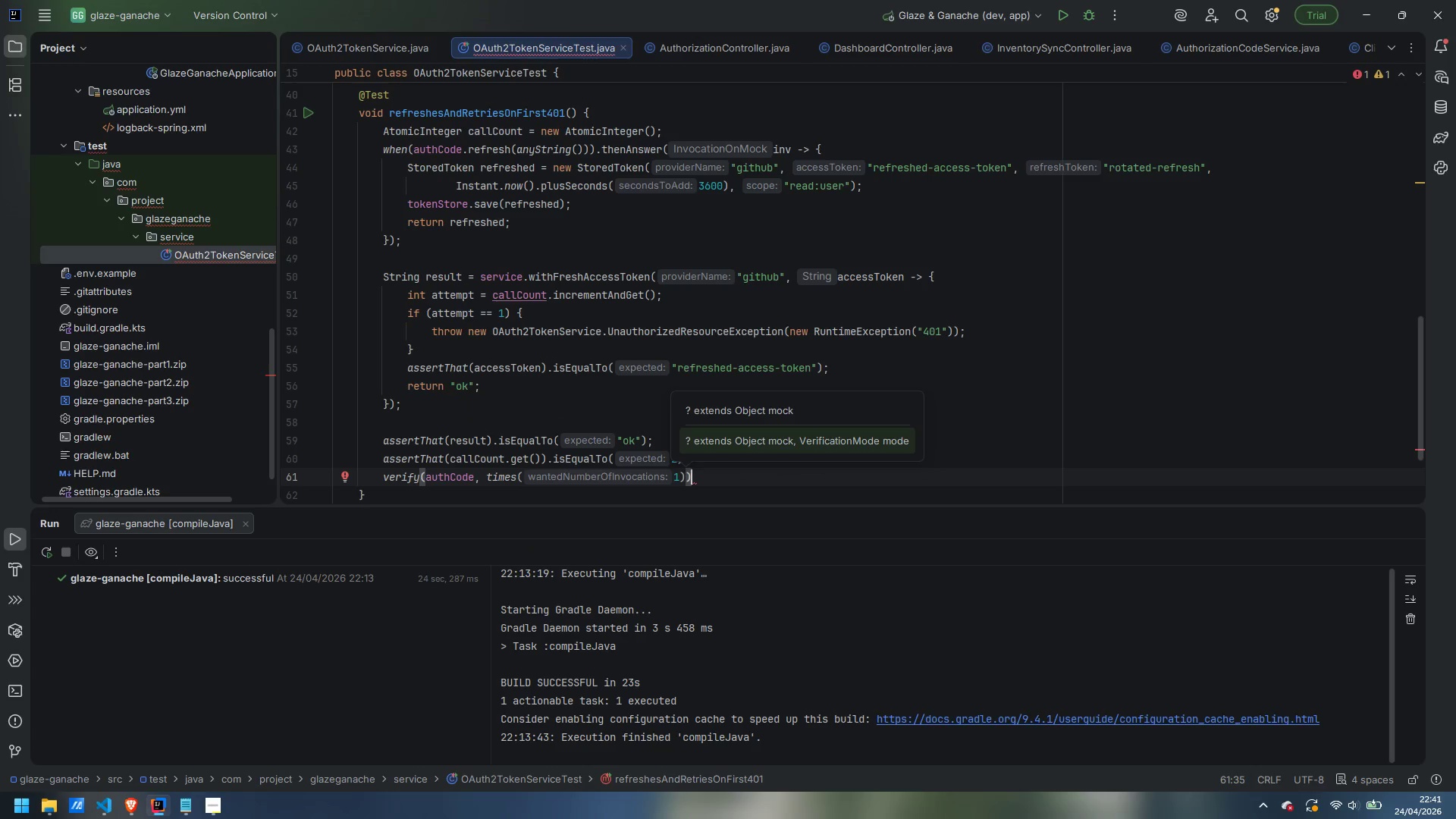 
type(.refresh)
 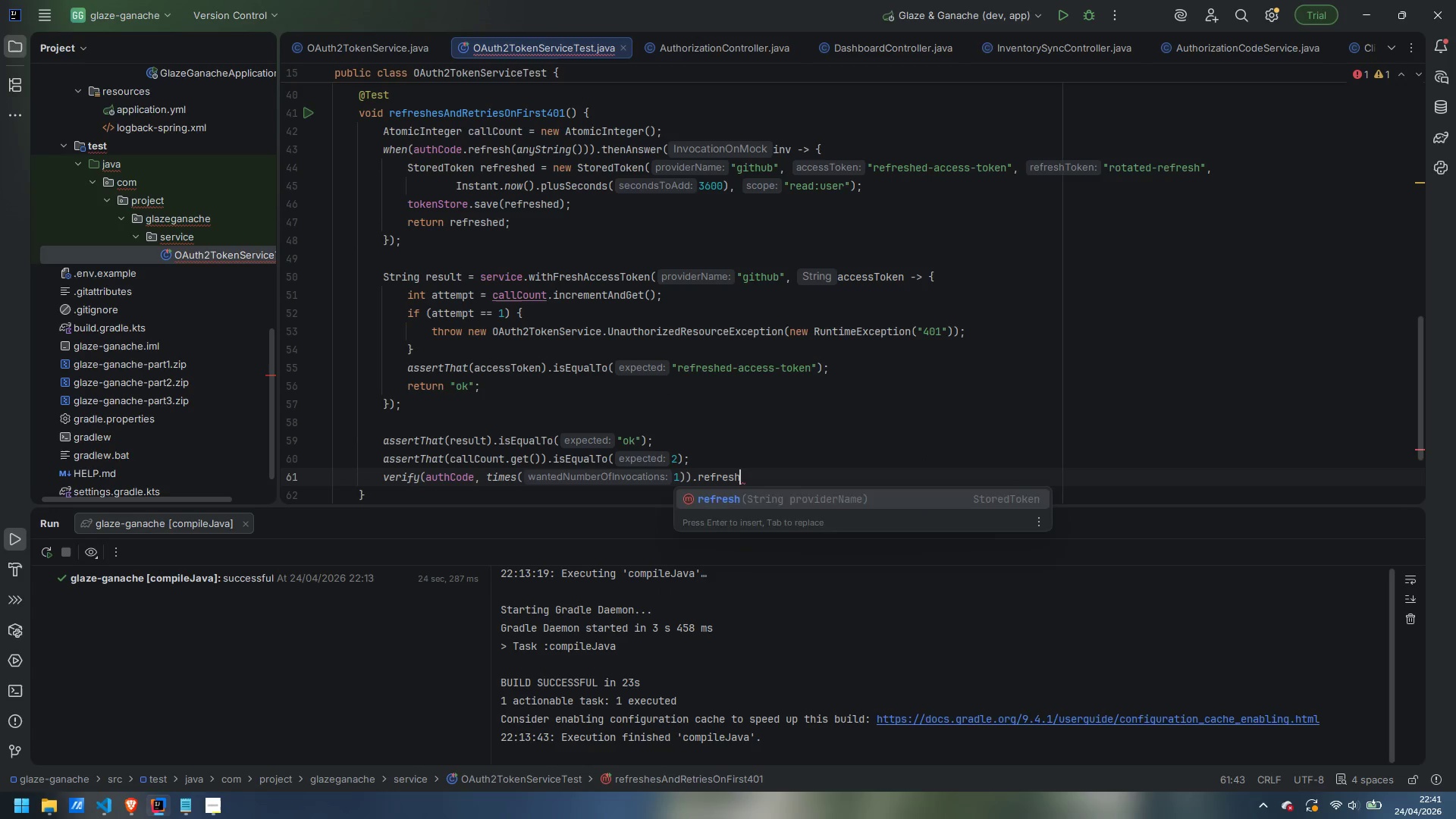 
key(Enter)
 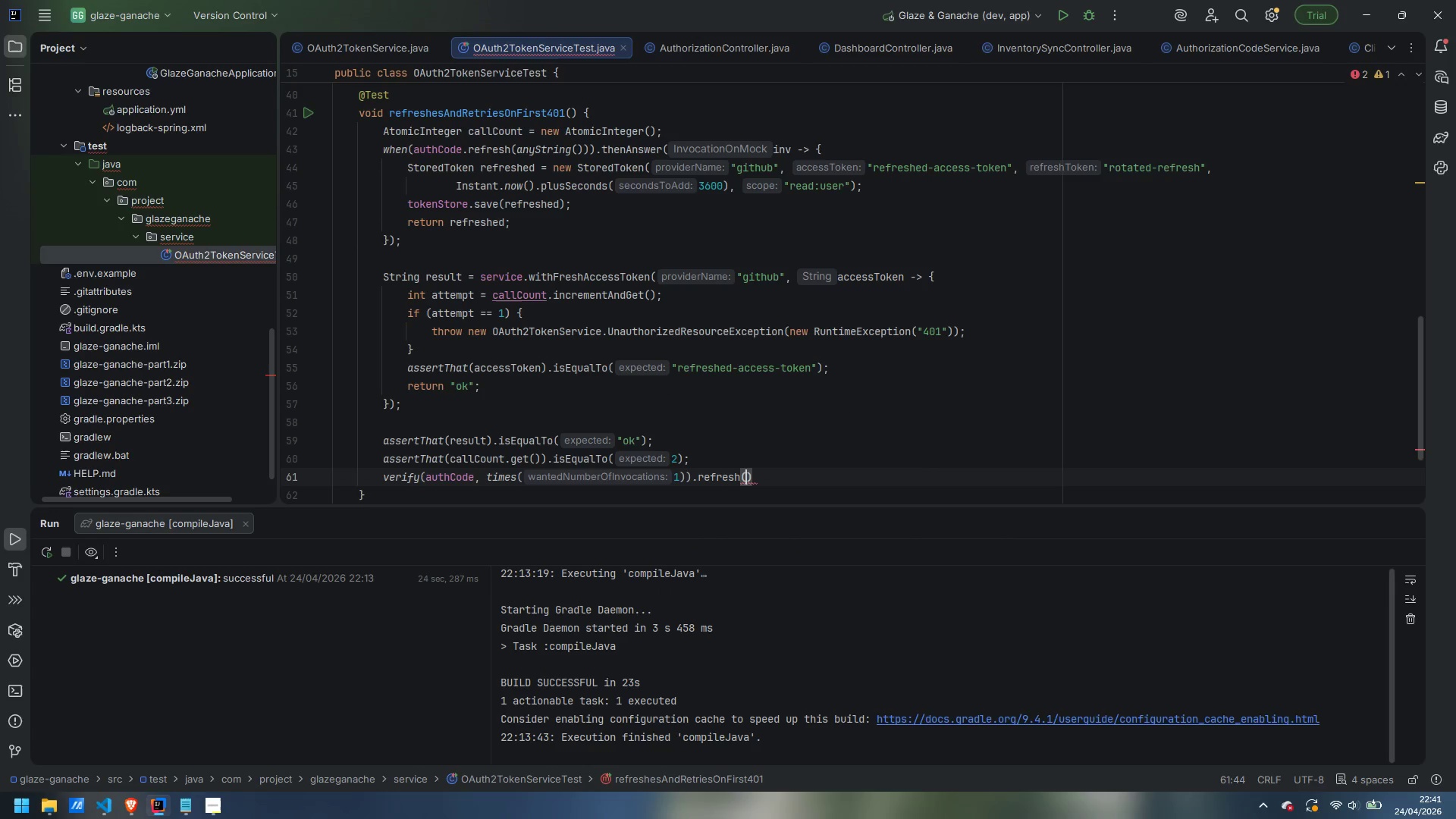 
type("github)
 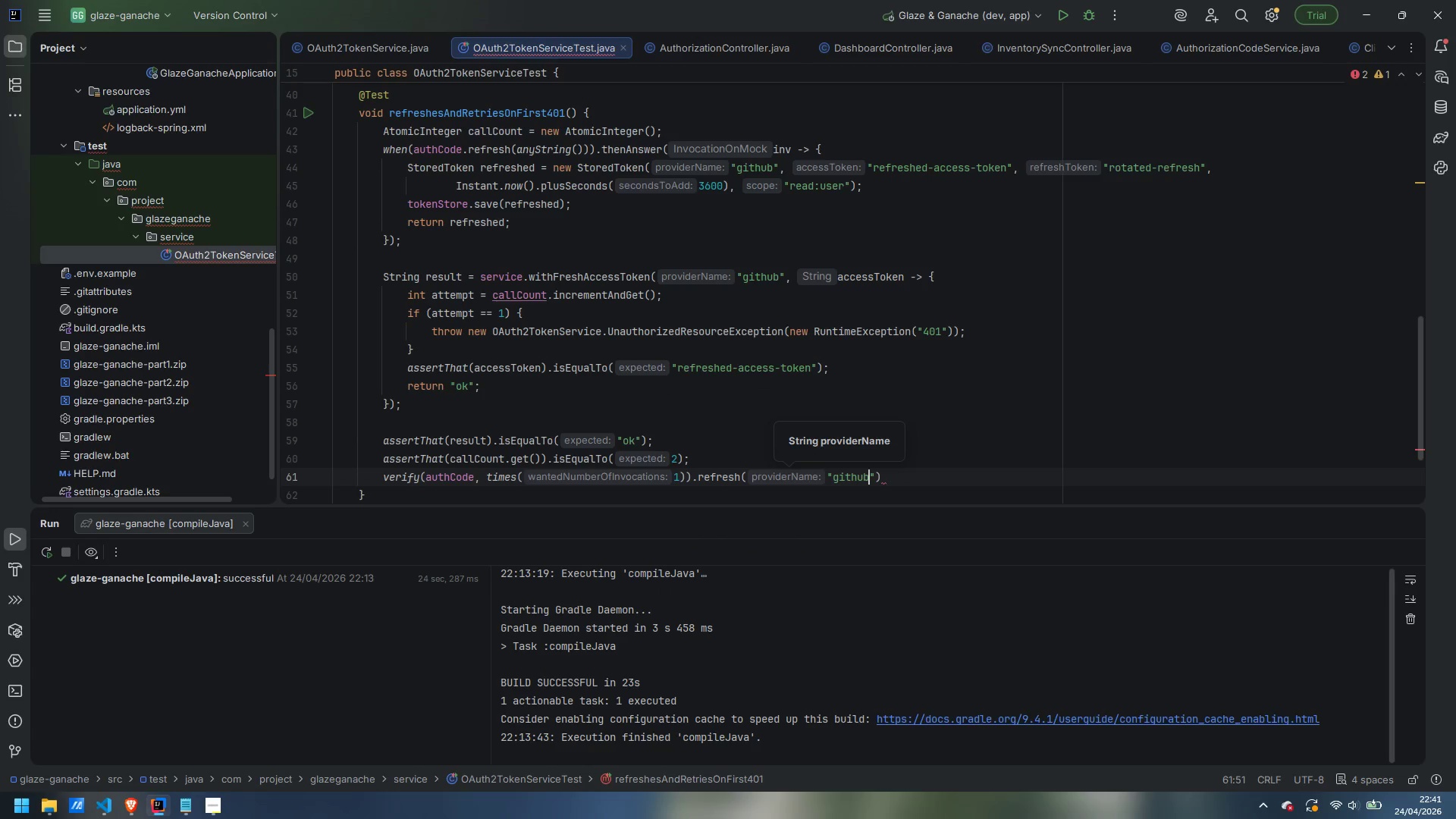 
key(ArrowRight)
 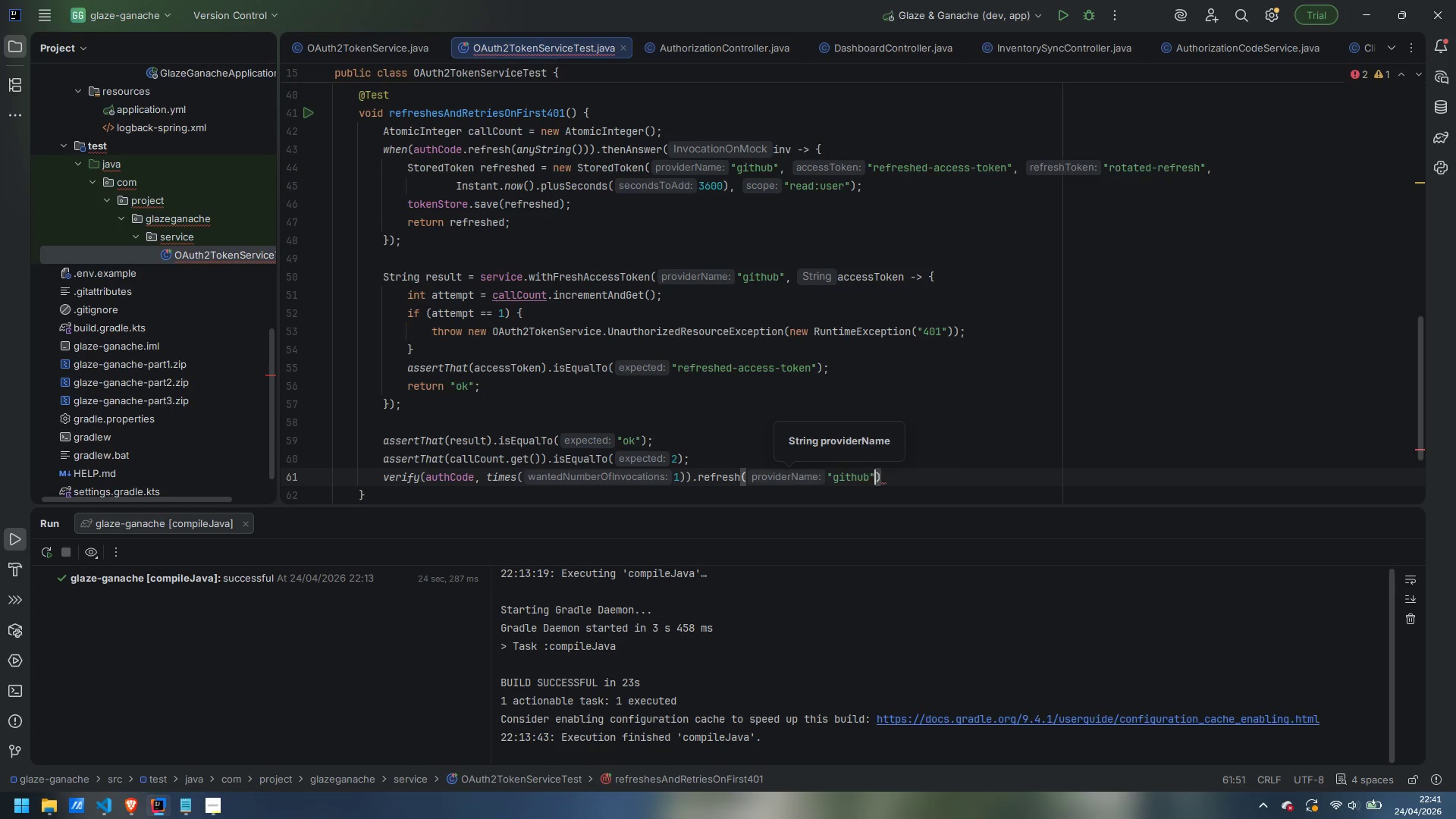 
key(ArrowRight)
 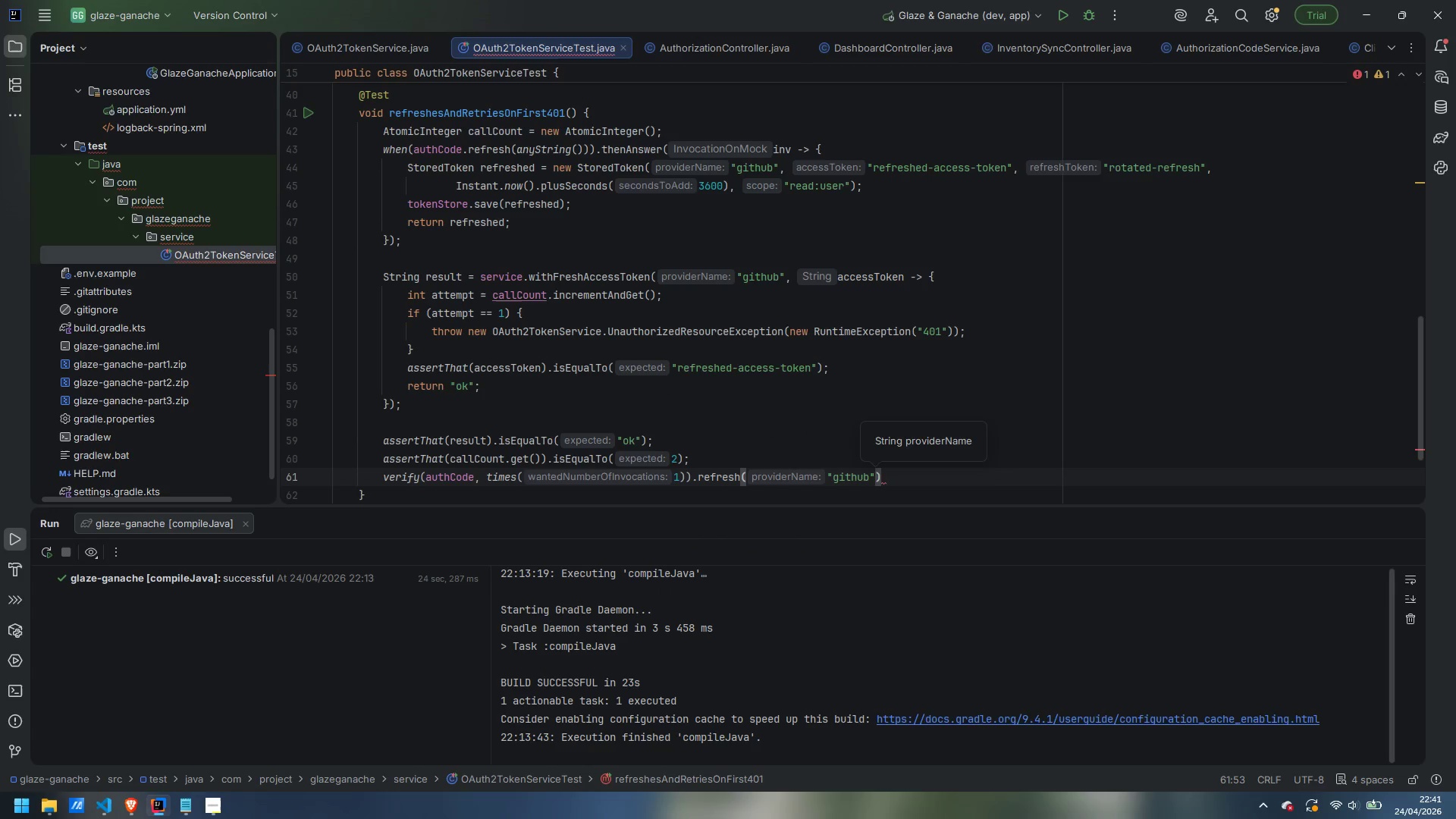 
key(Semicolon)
 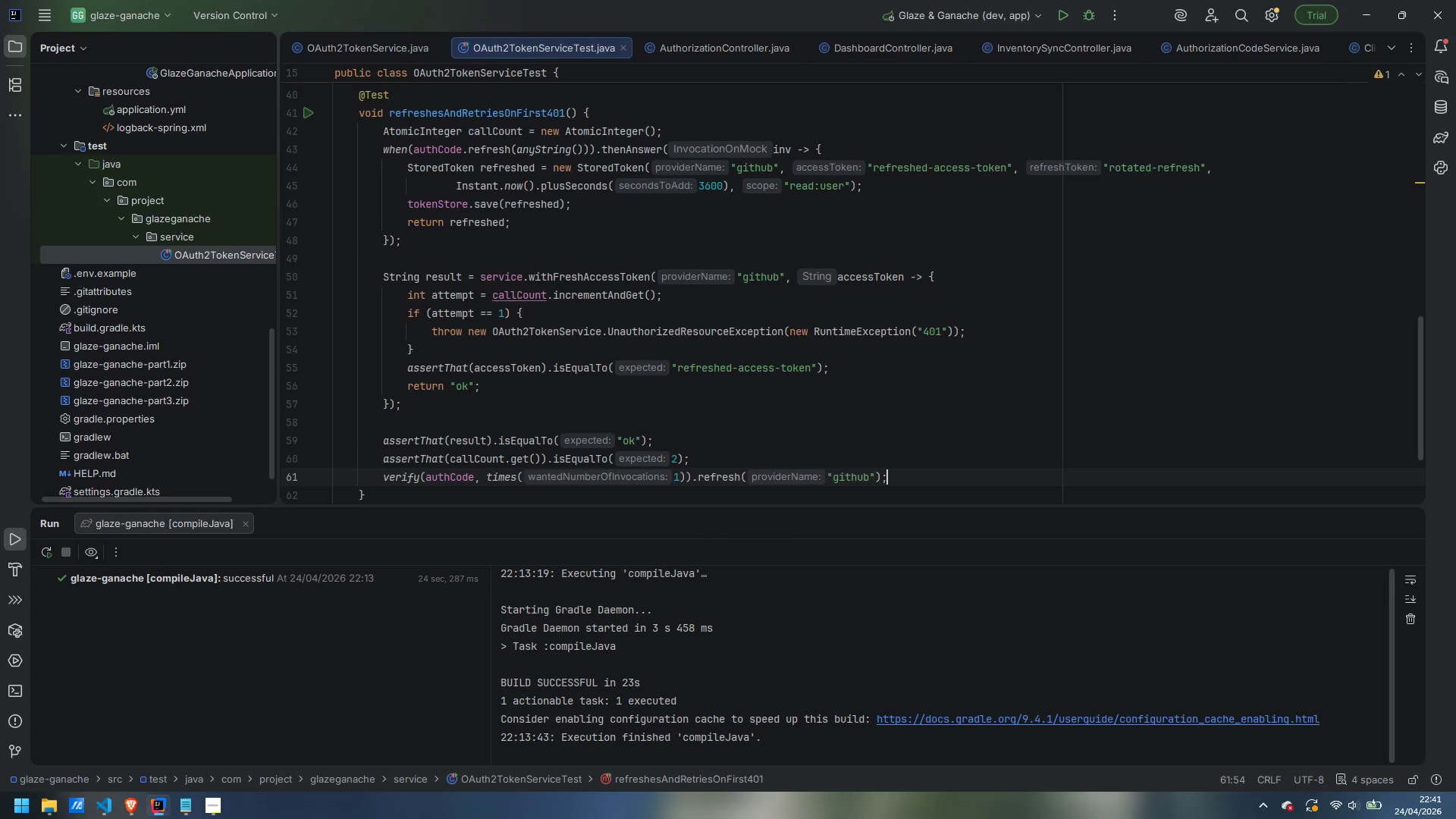 
key(ArrowDown)
 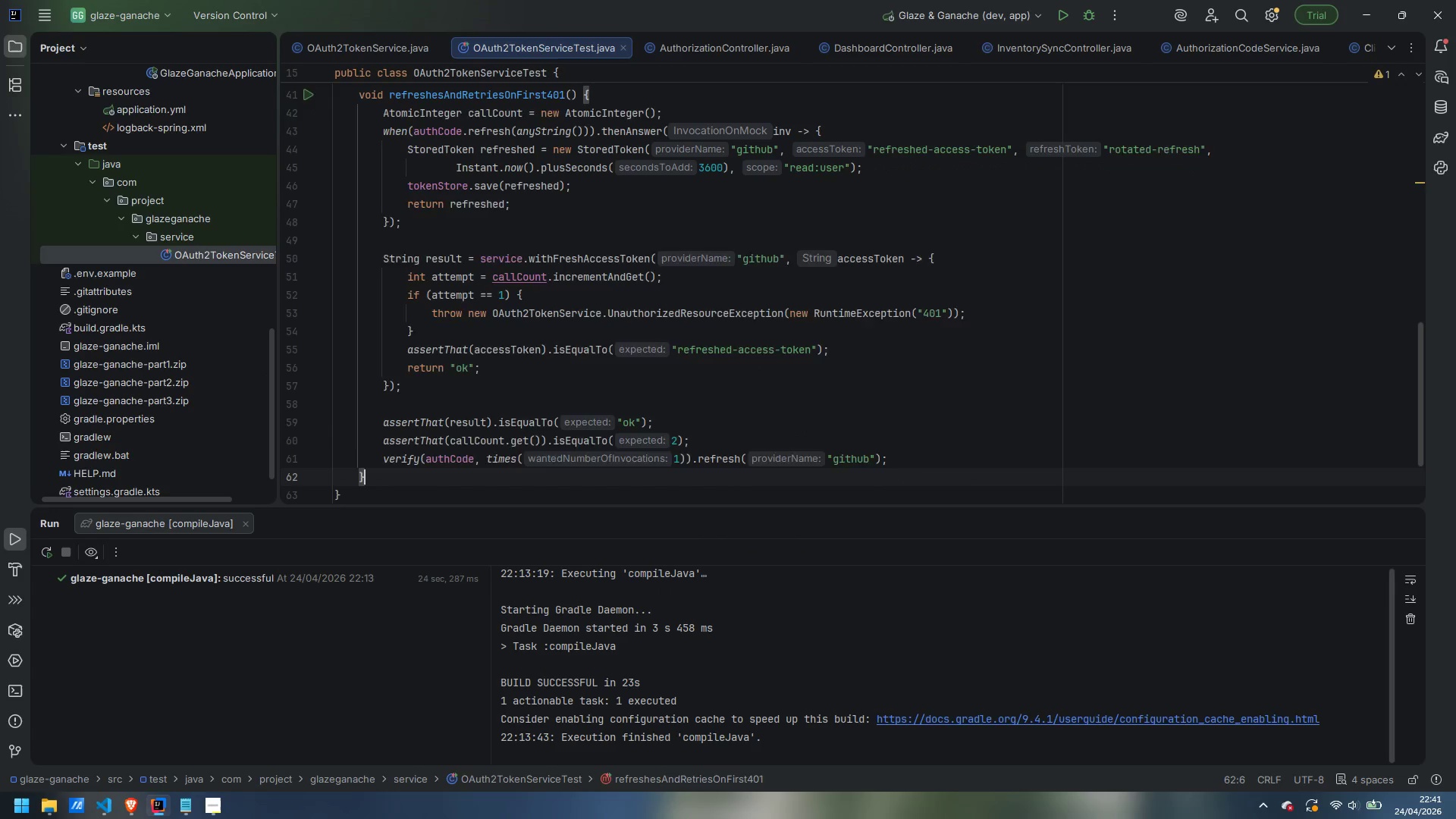 
key(Enter)
 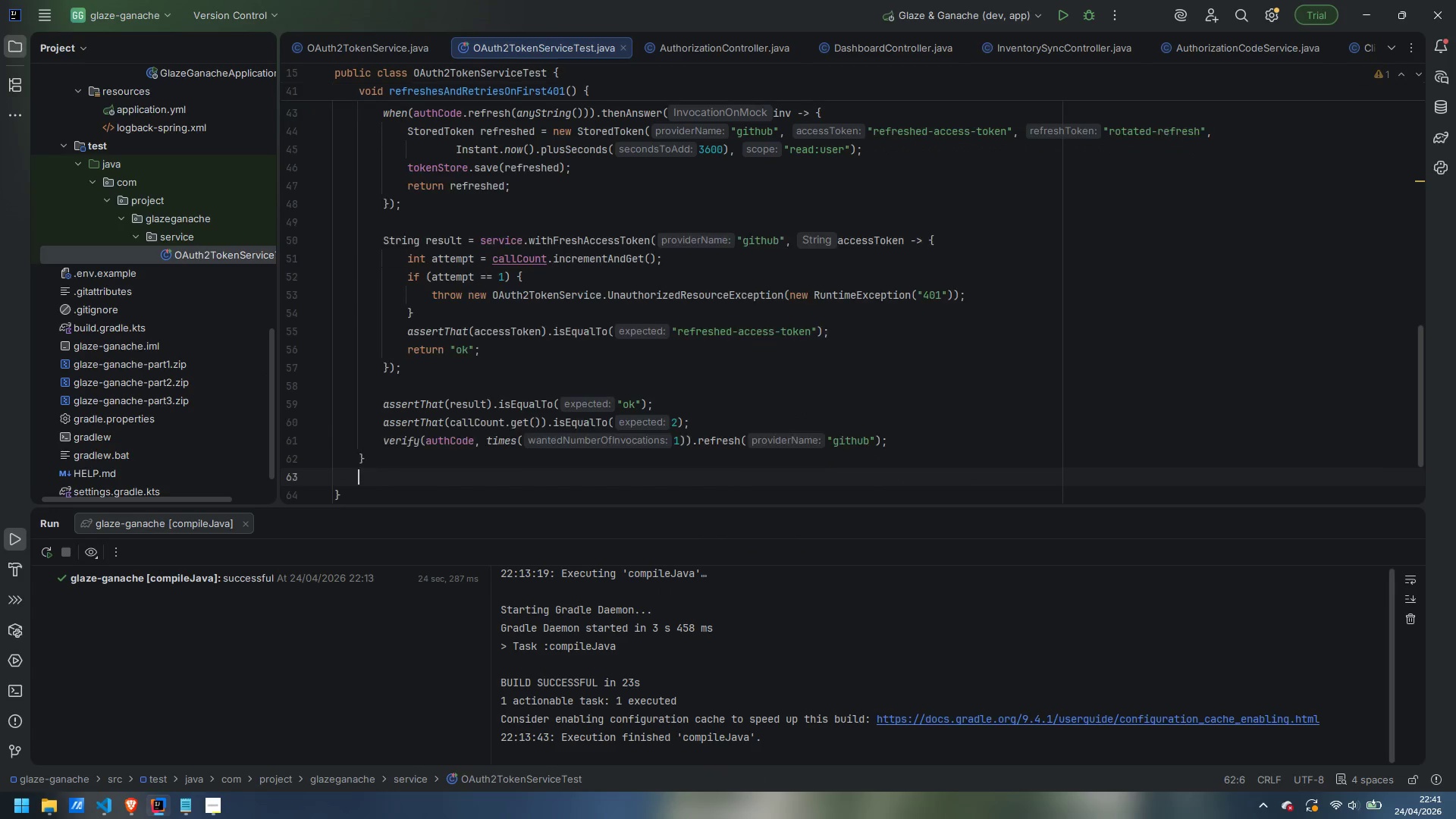 
key(Enter)
 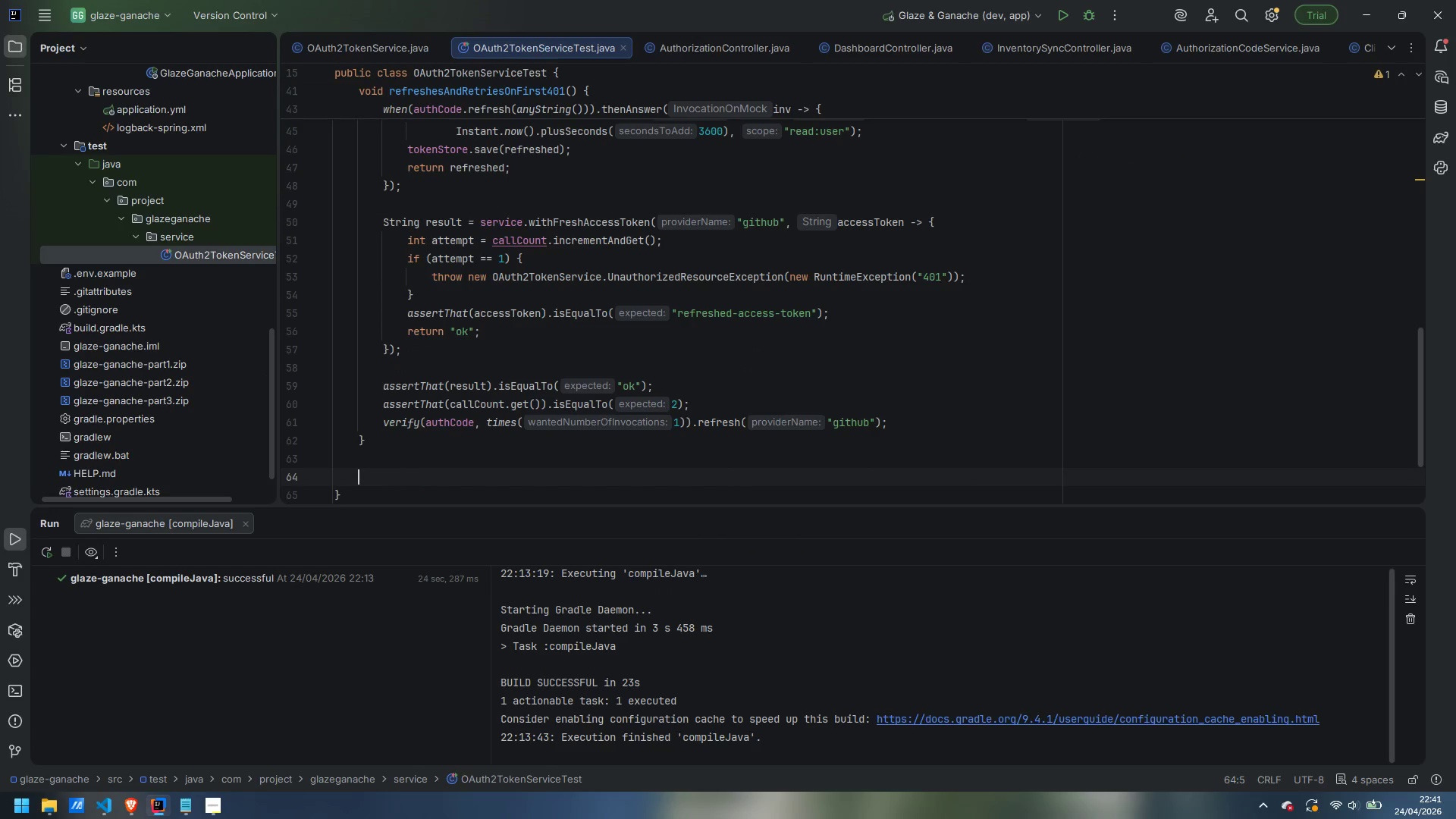 
type(@Test)
 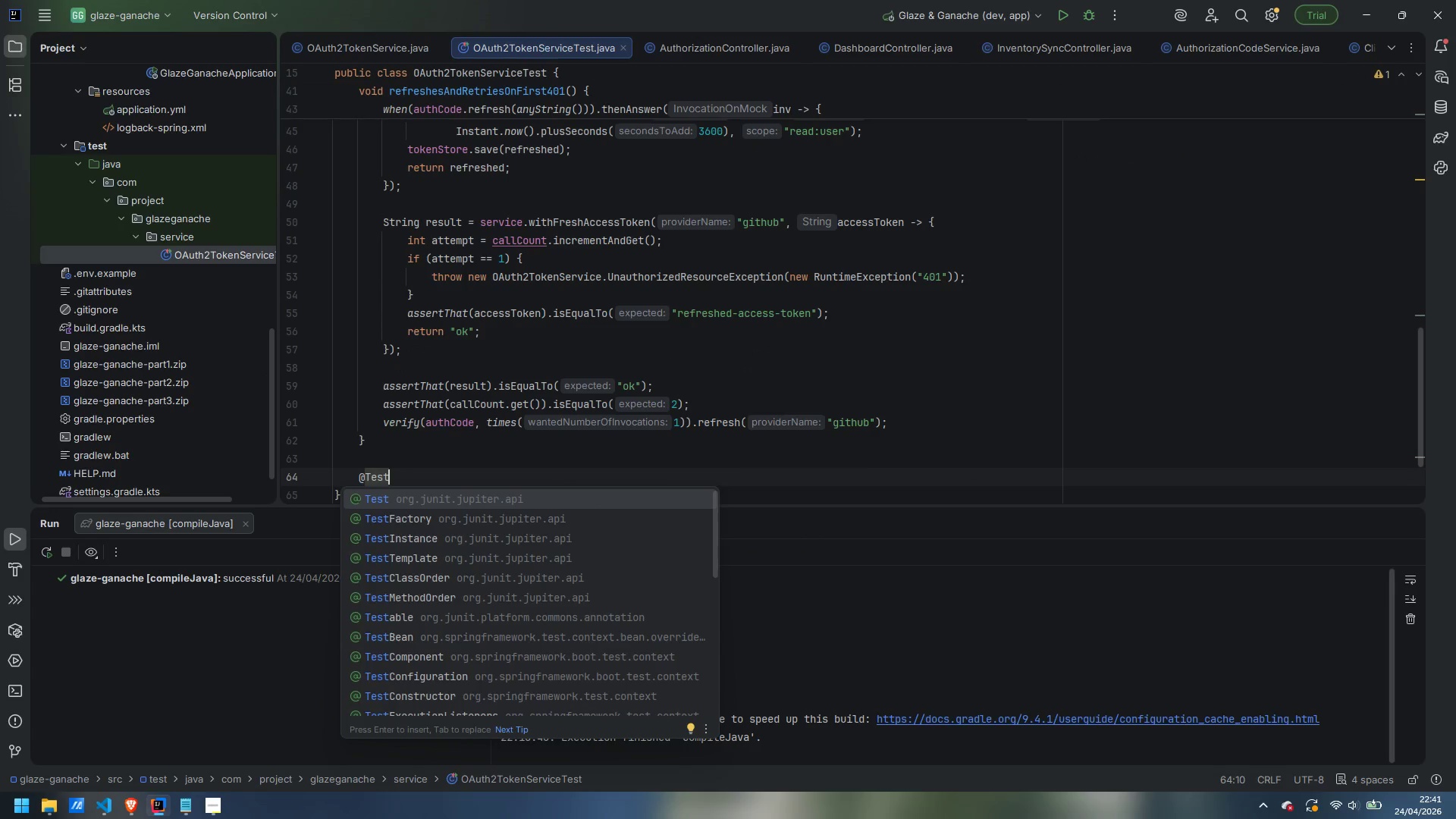 
key(Enter)
 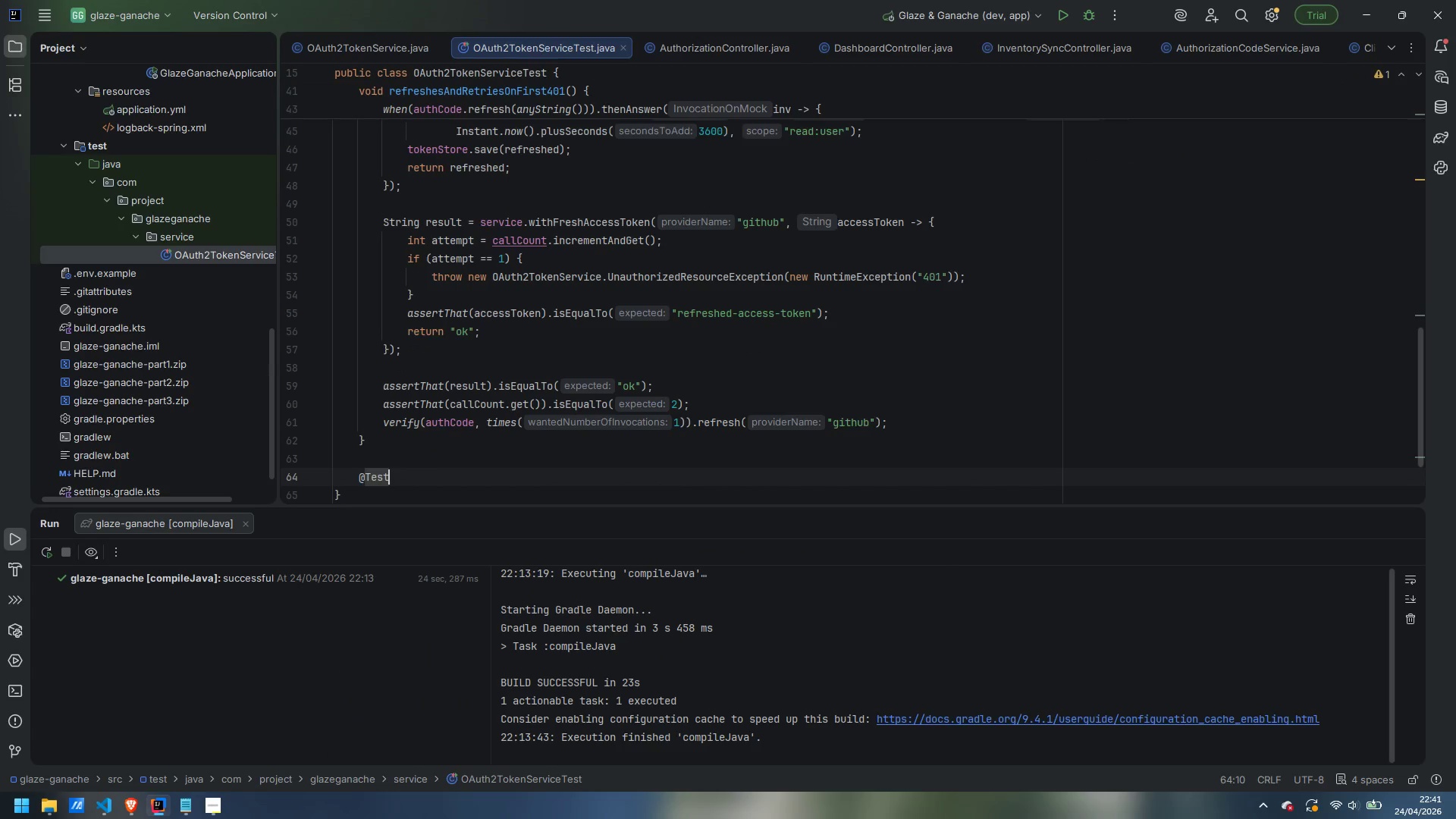 
key(Enter)
 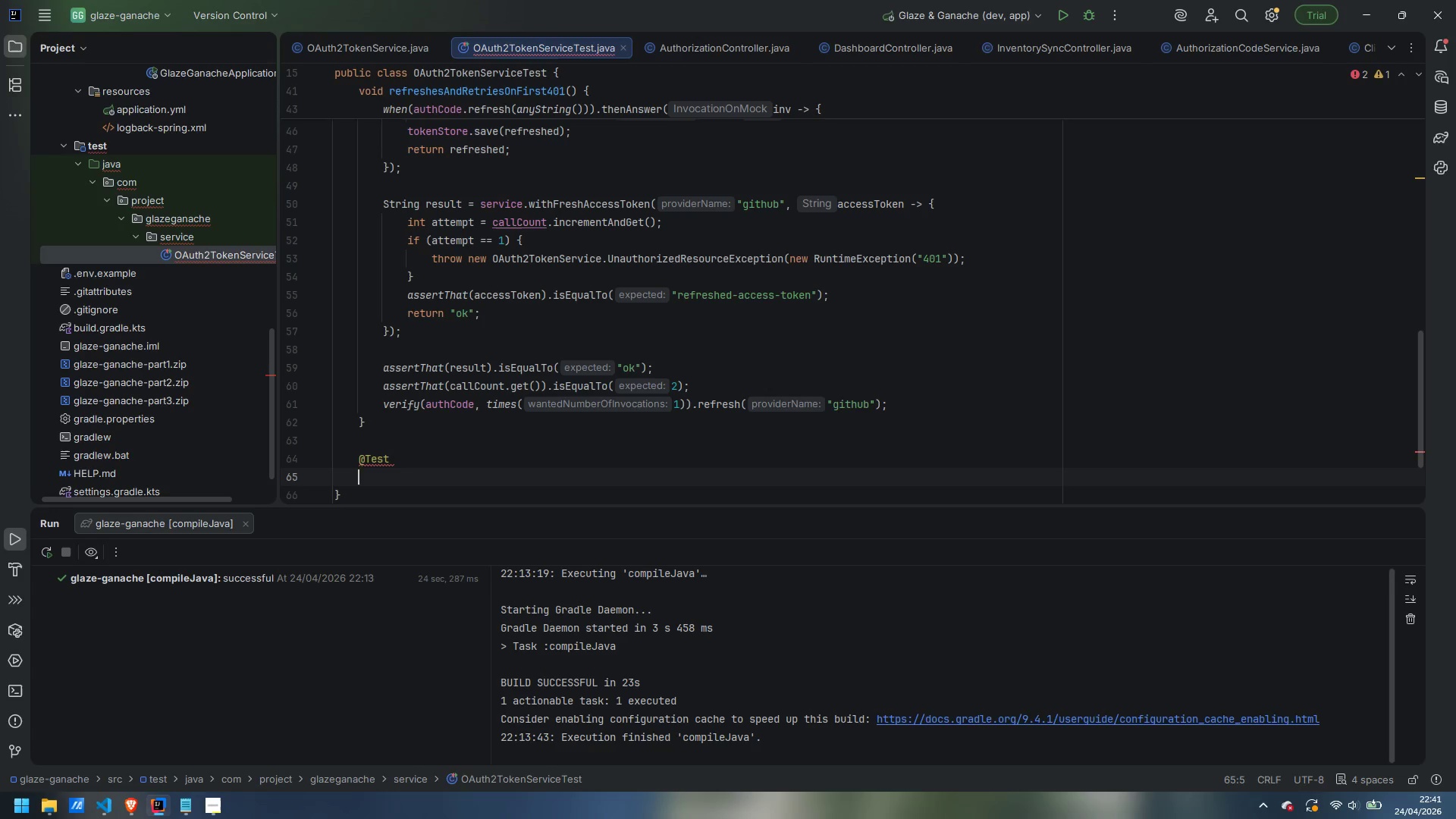 
type(void givesUpAfterMaxRE)
key(Backspace)
type(etriesExc)
key(Backspace)
type(hause)
key(Backspace)
type(ted() {)
 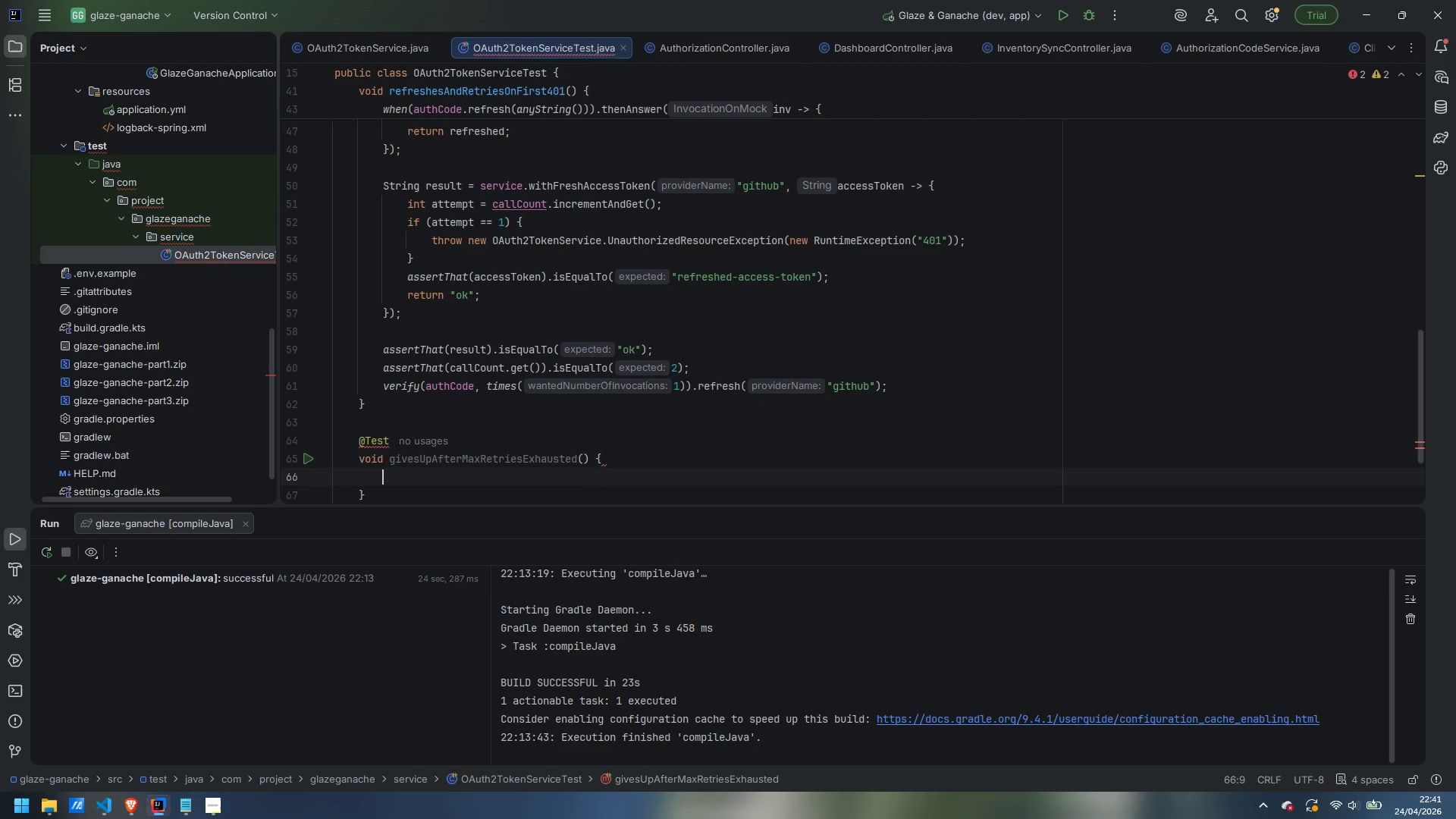 
 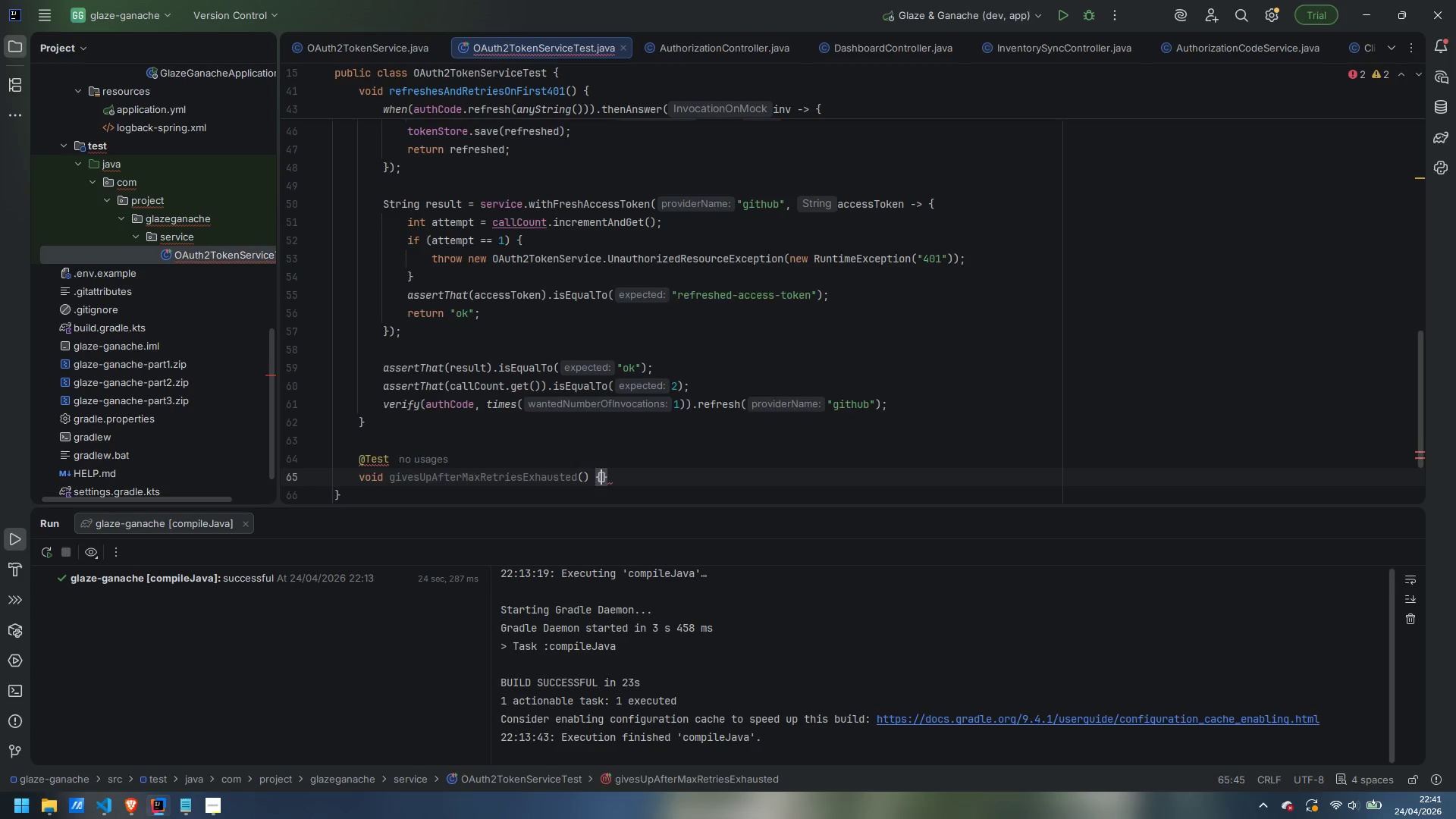 
key(Enter)
 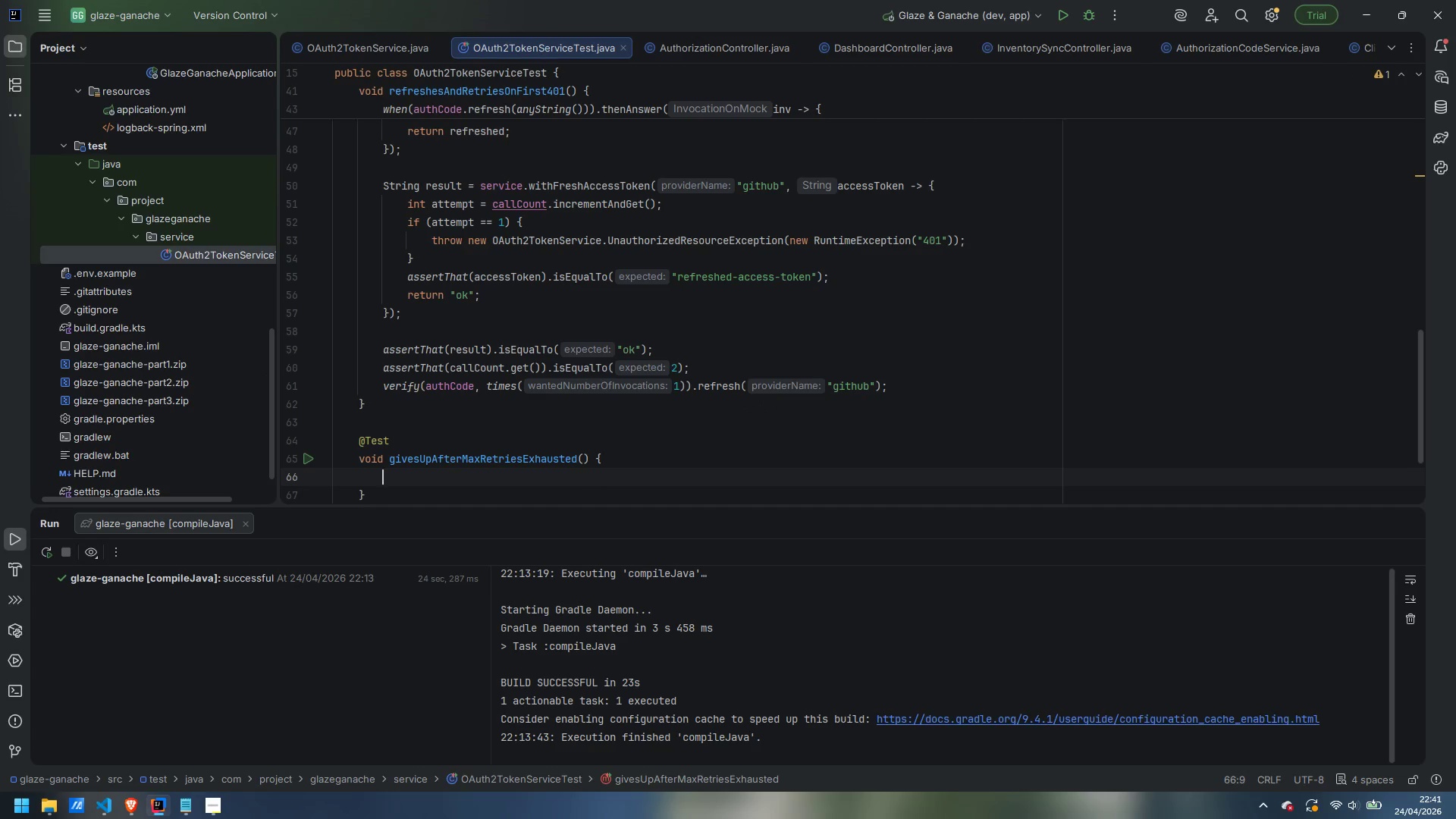 
type(properties.setMaxRegre)
key(Backspace)
key(Backspace)
key(Backspace)
type(fersh)
key(Backspace)
key(Backspace)
key(Backspace)
key(Backspace)
type(reshRetries)
 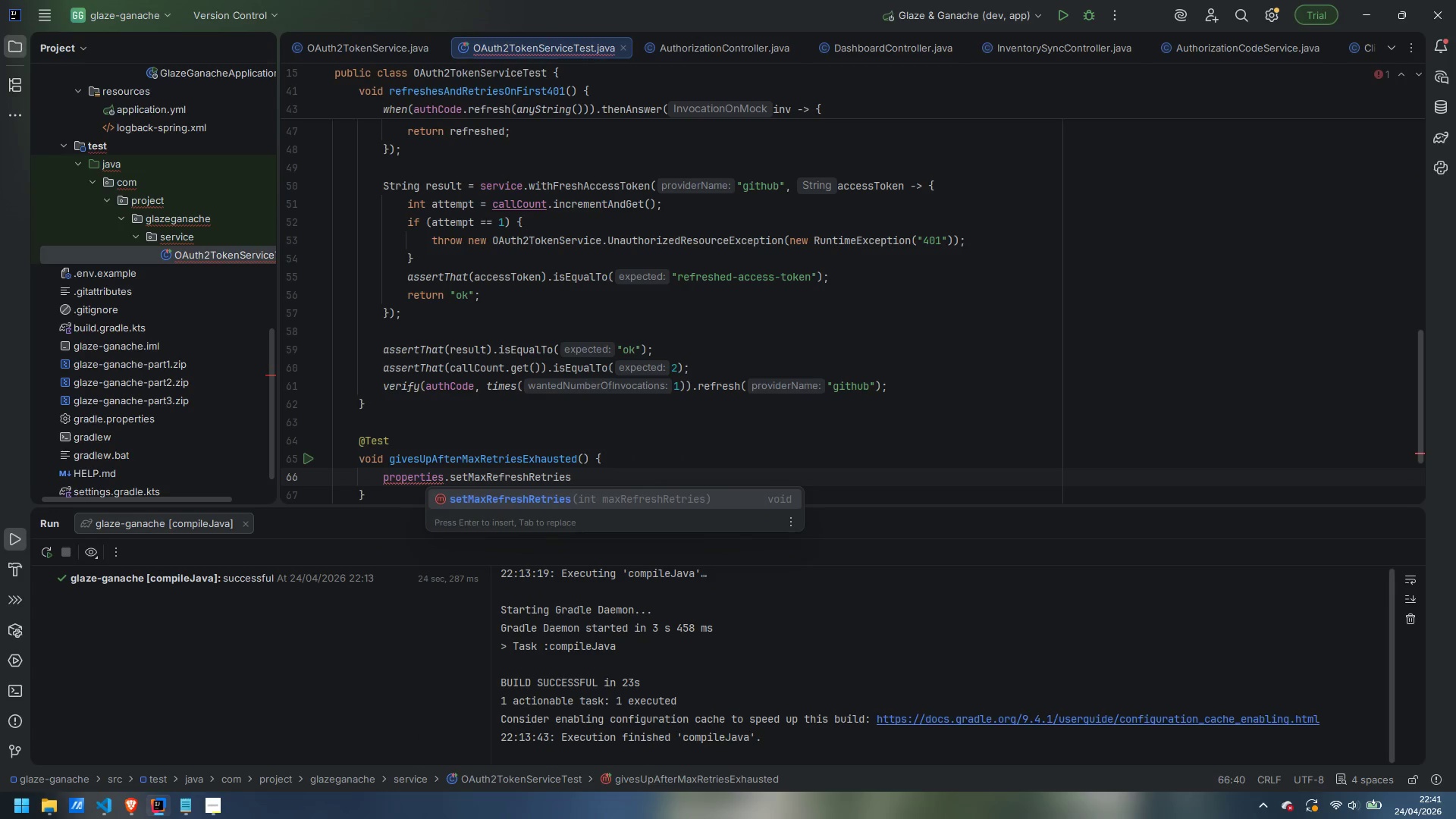 
key(Enter)
 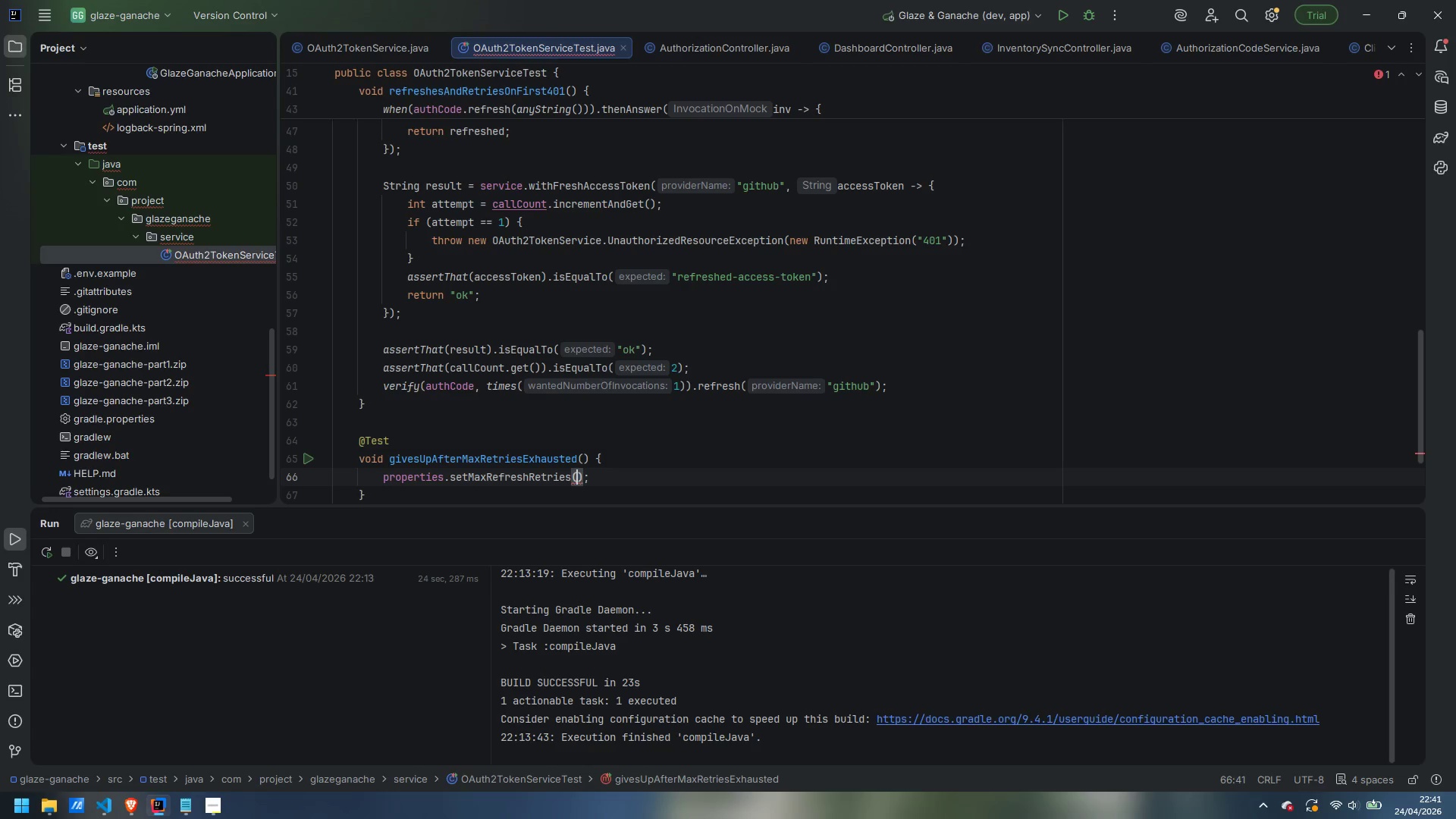 
key(1)
 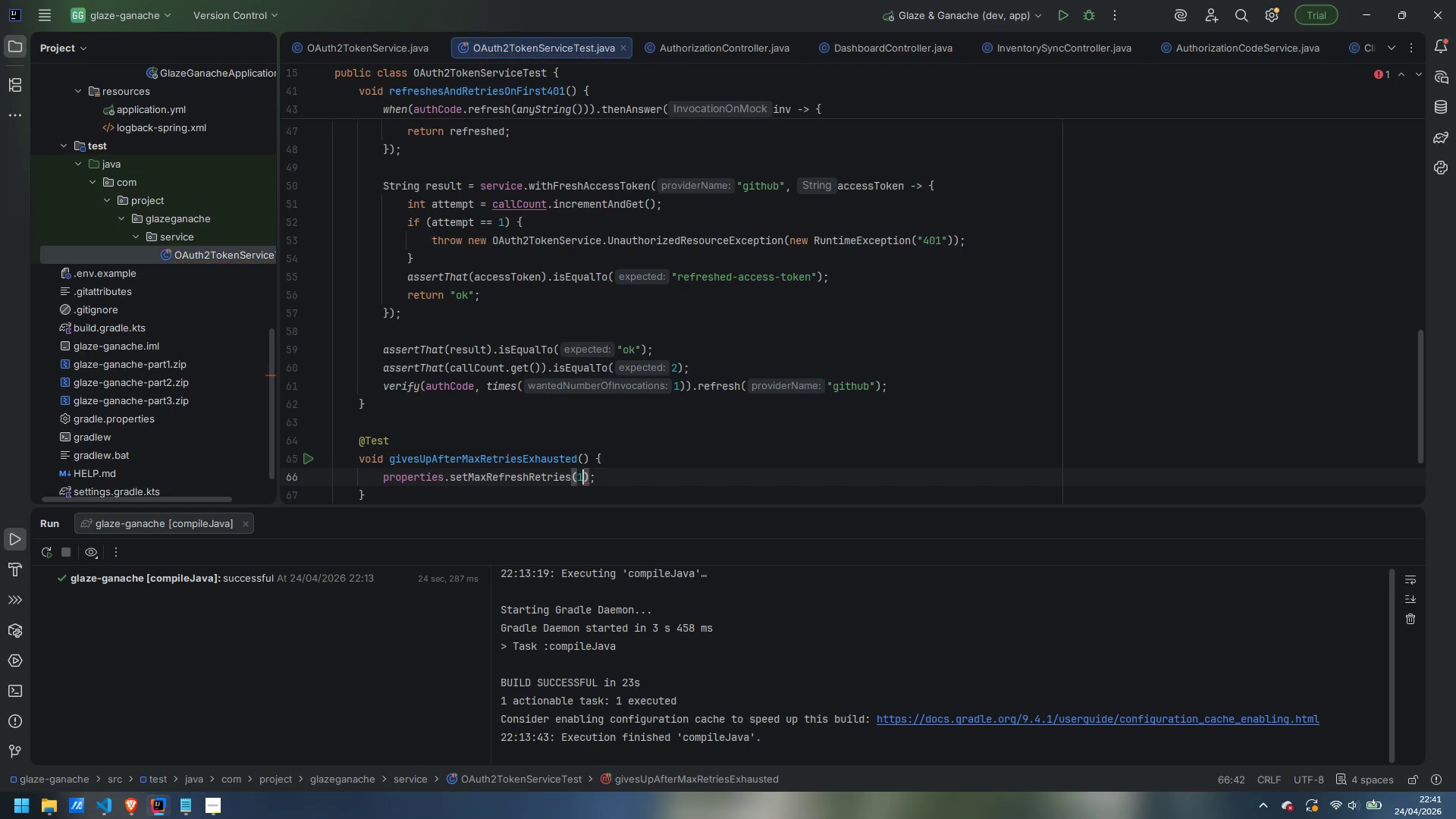 
key(ArrowRight)
 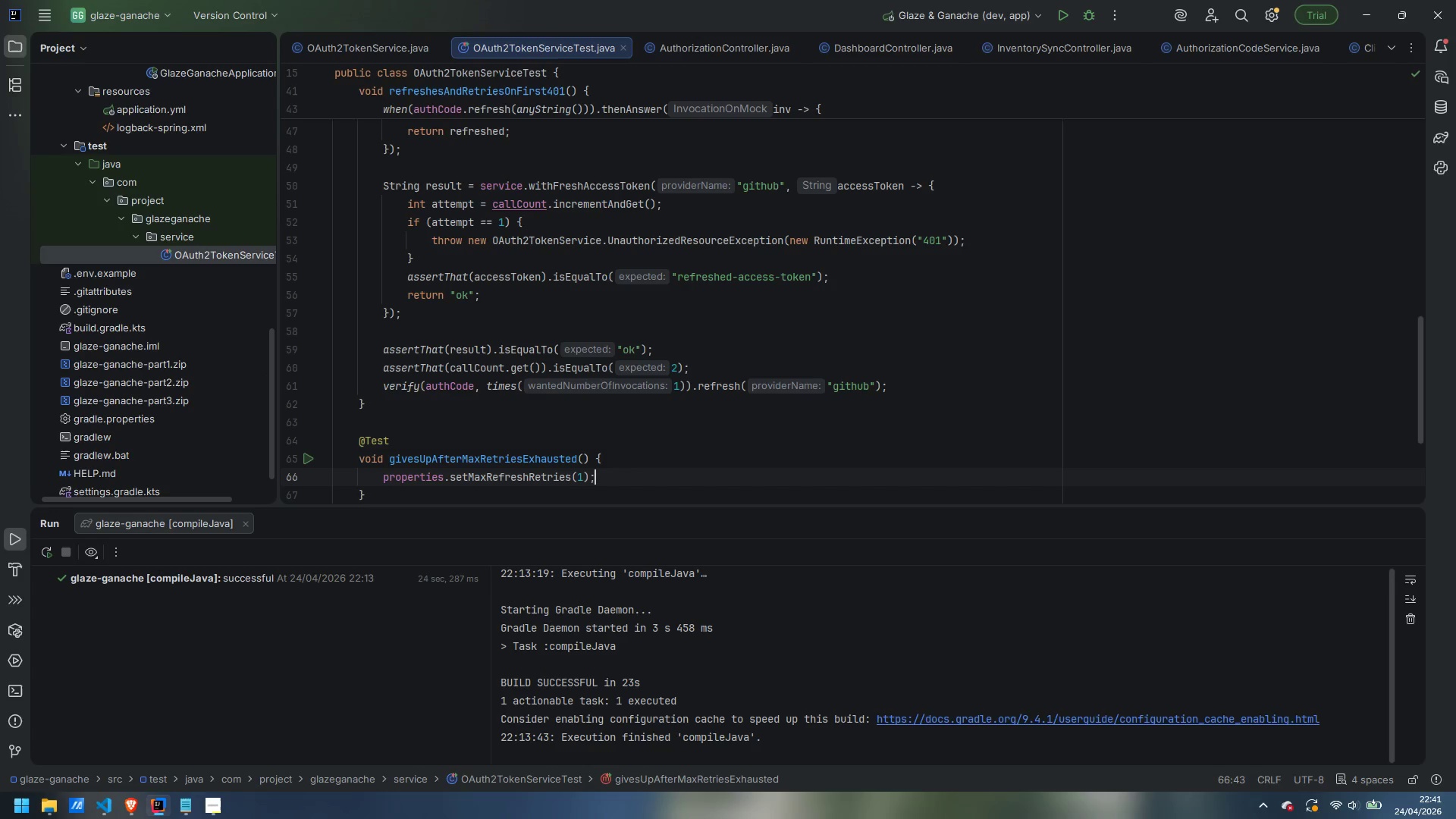 
key(ArrowRight)
 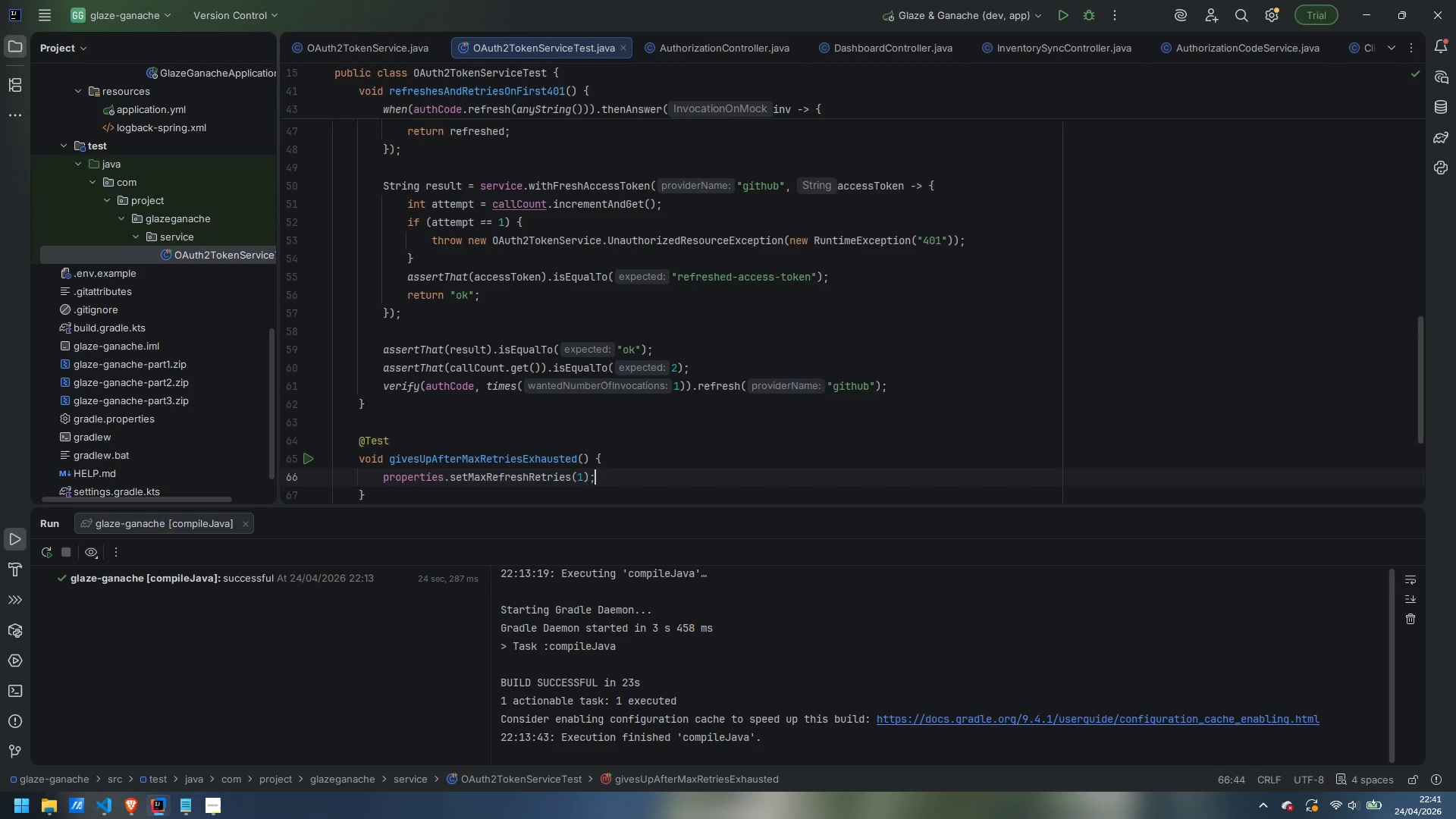 
key(Enter)
 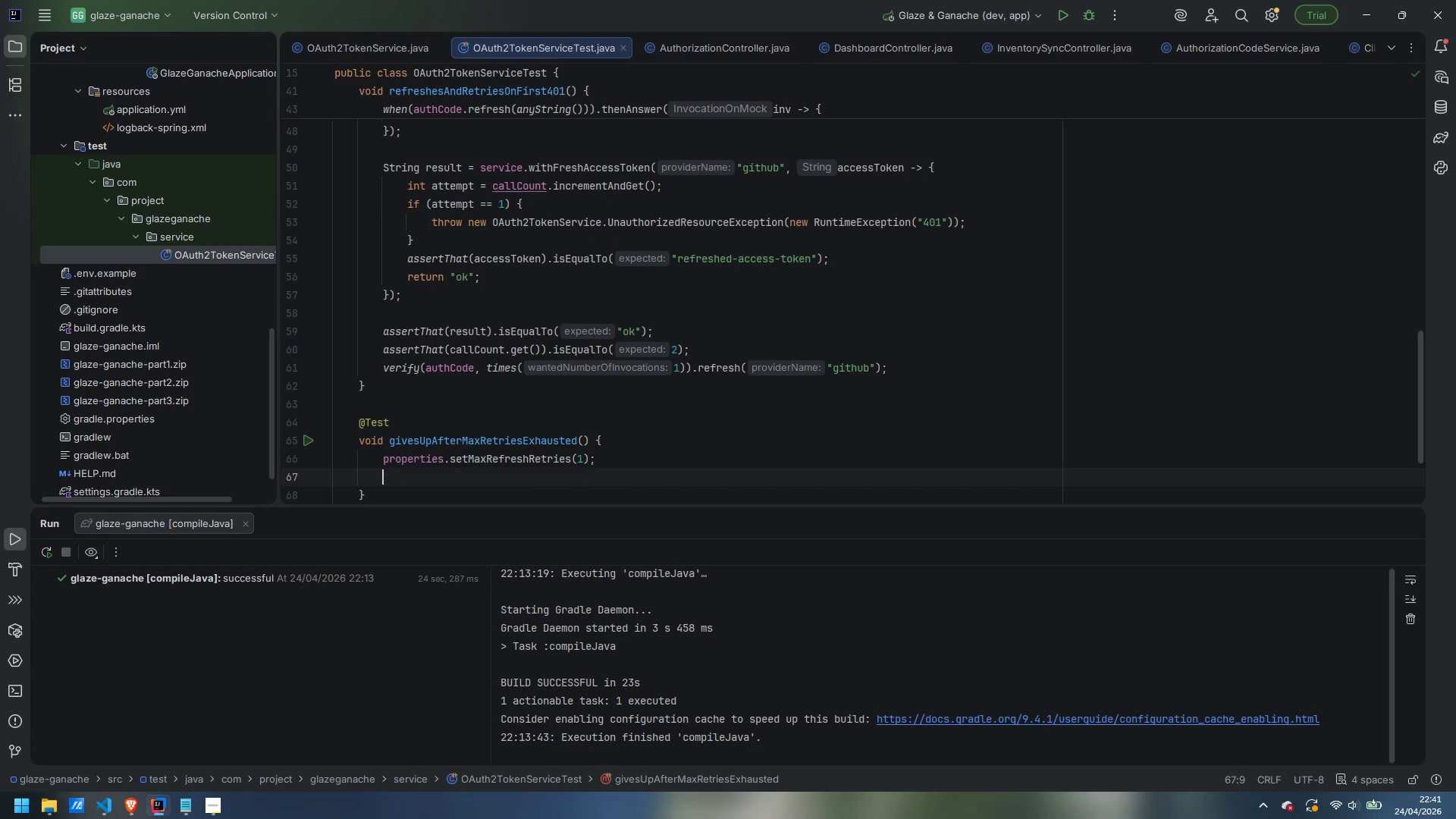 
key(Enter)
 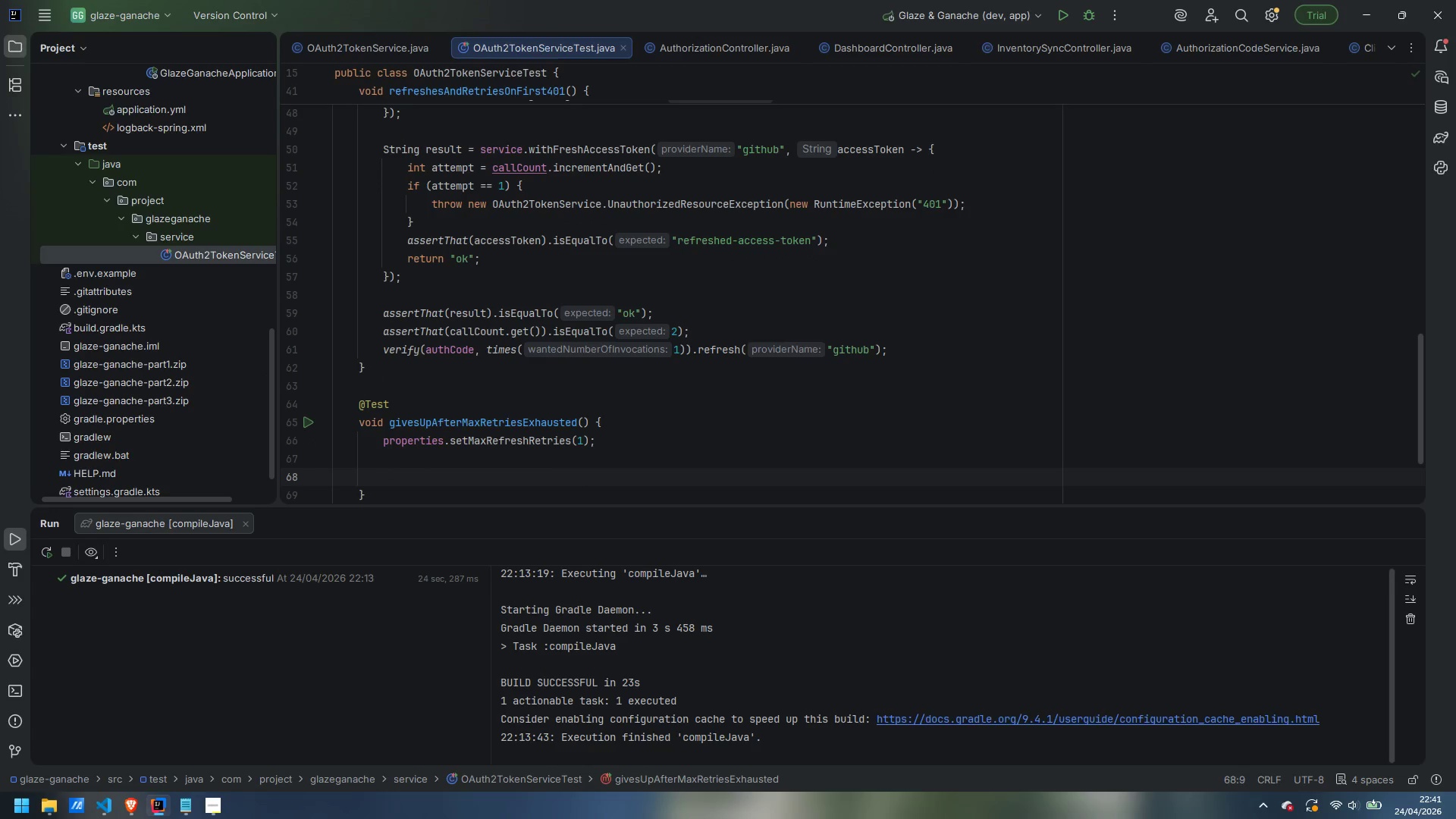 
type(when)
 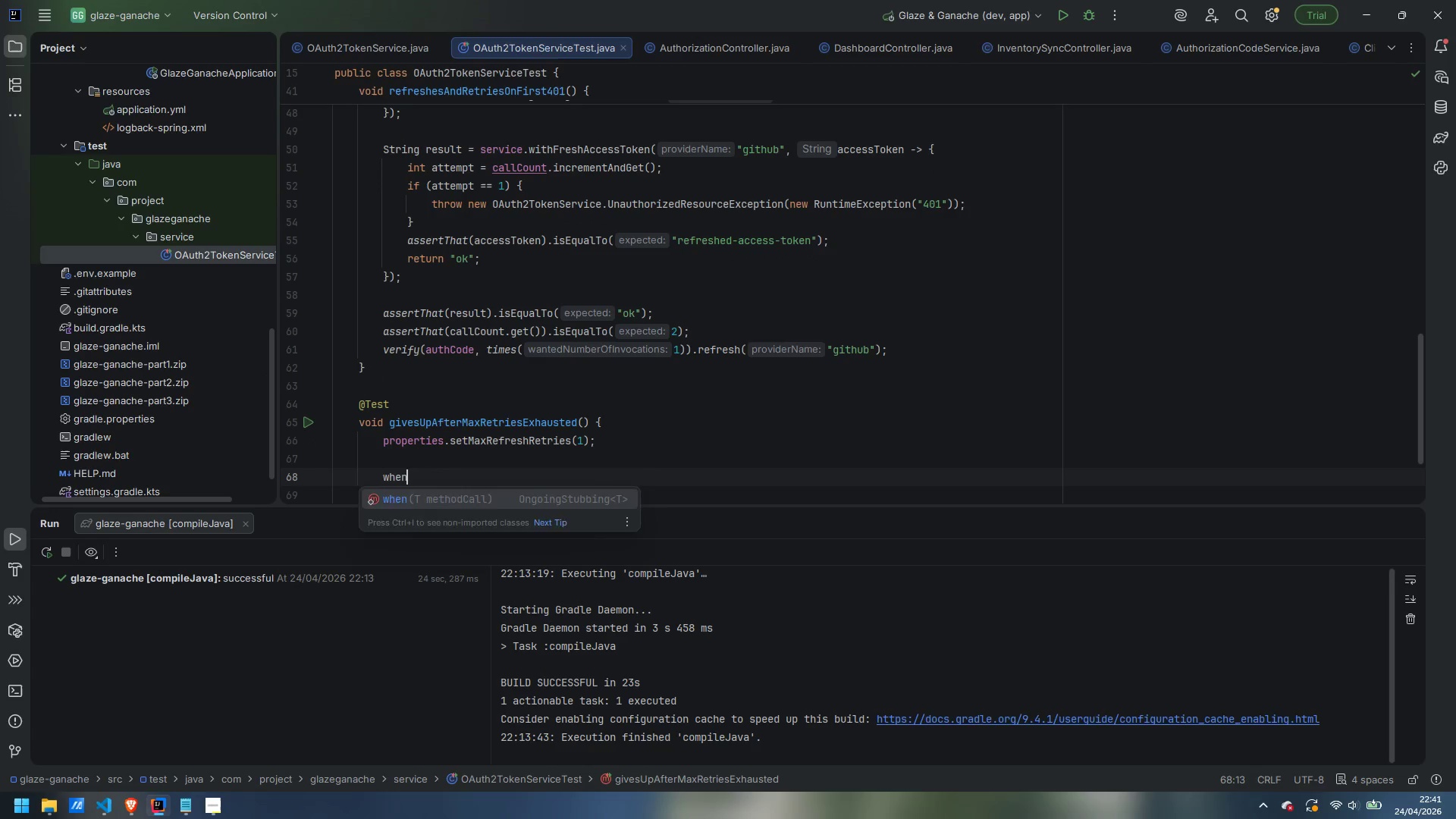 
key(Enter)
 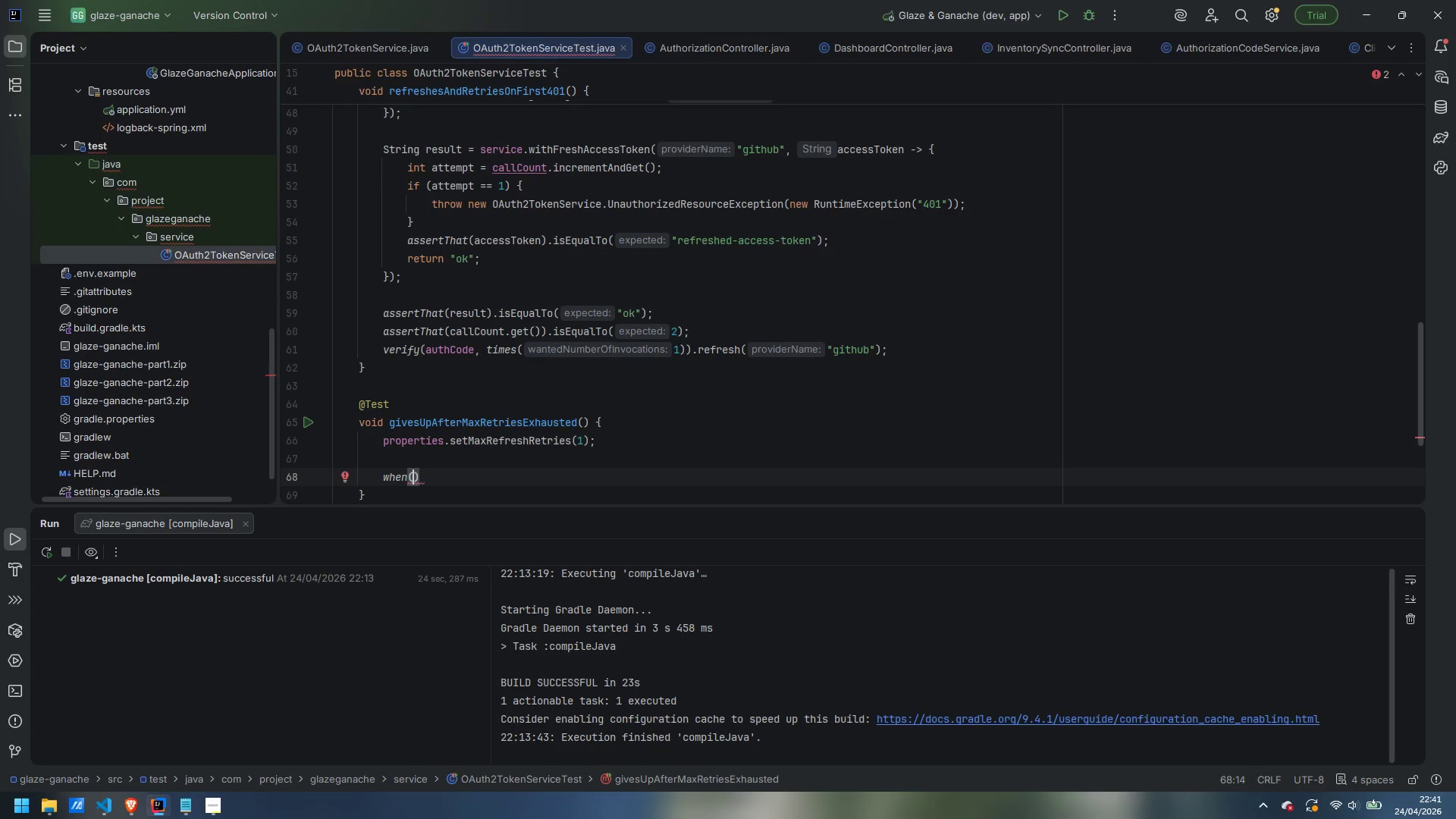 
type(authCode.refresh)
 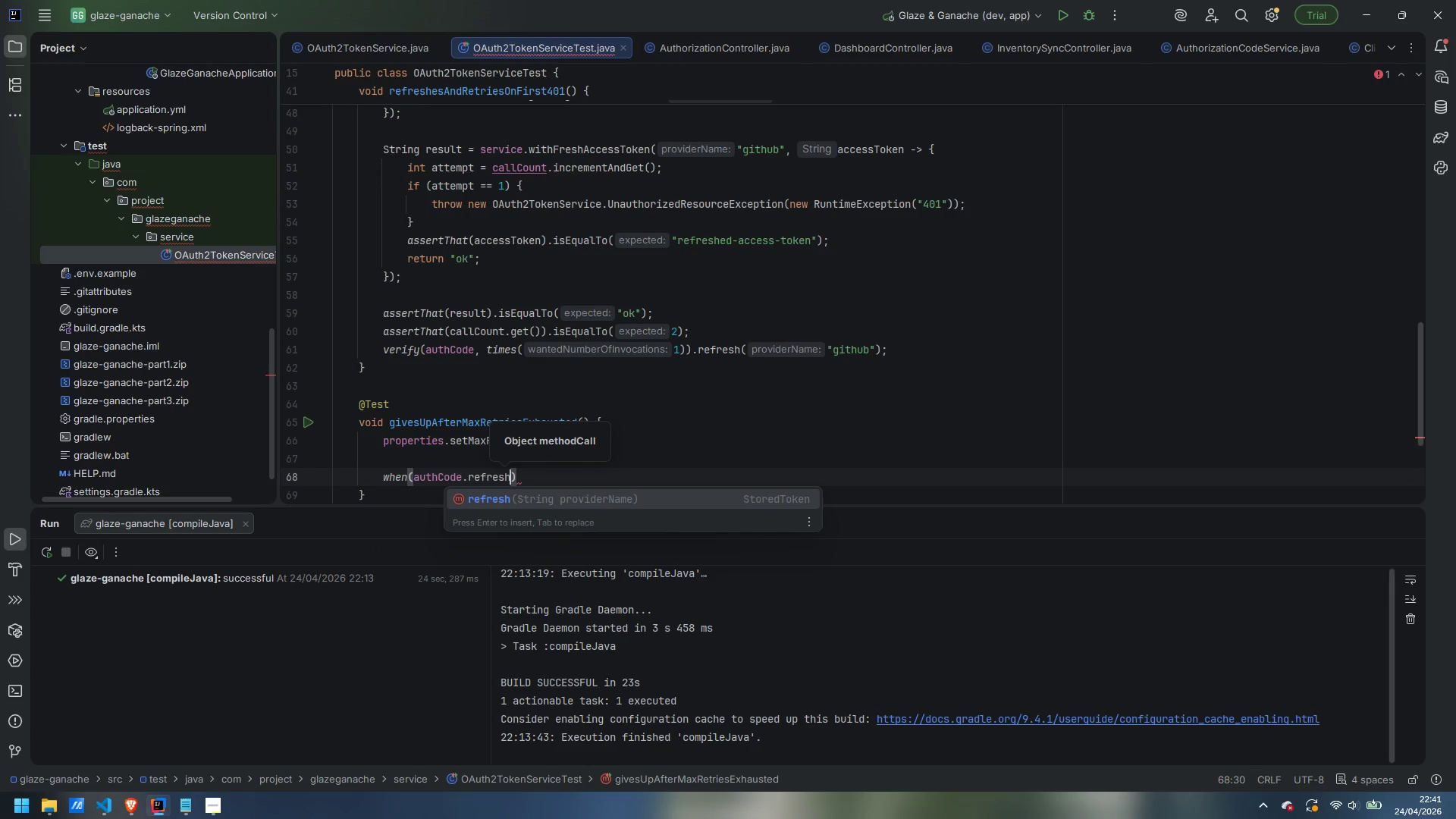 
key(Enter)
 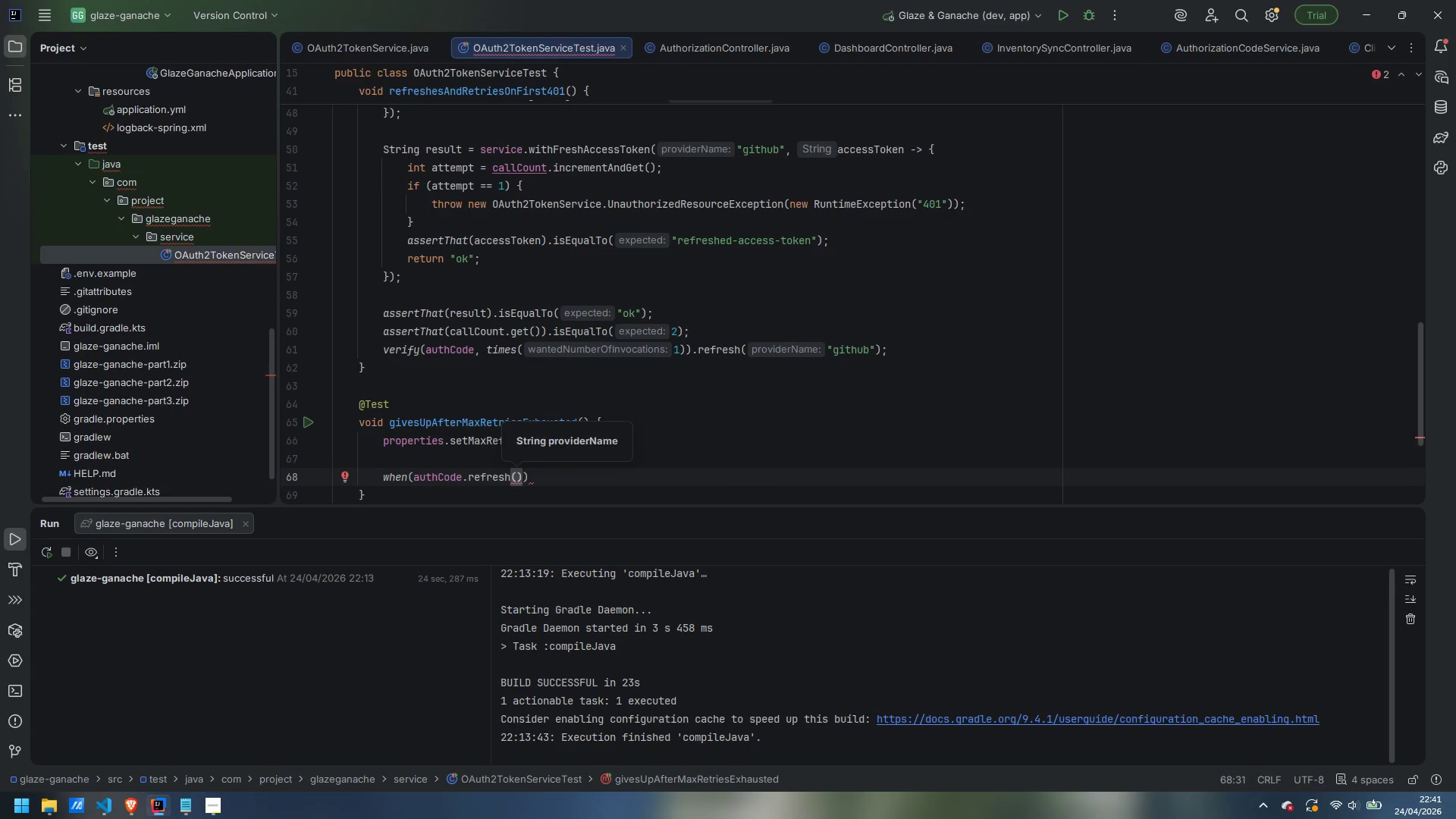 
type(anyString())
 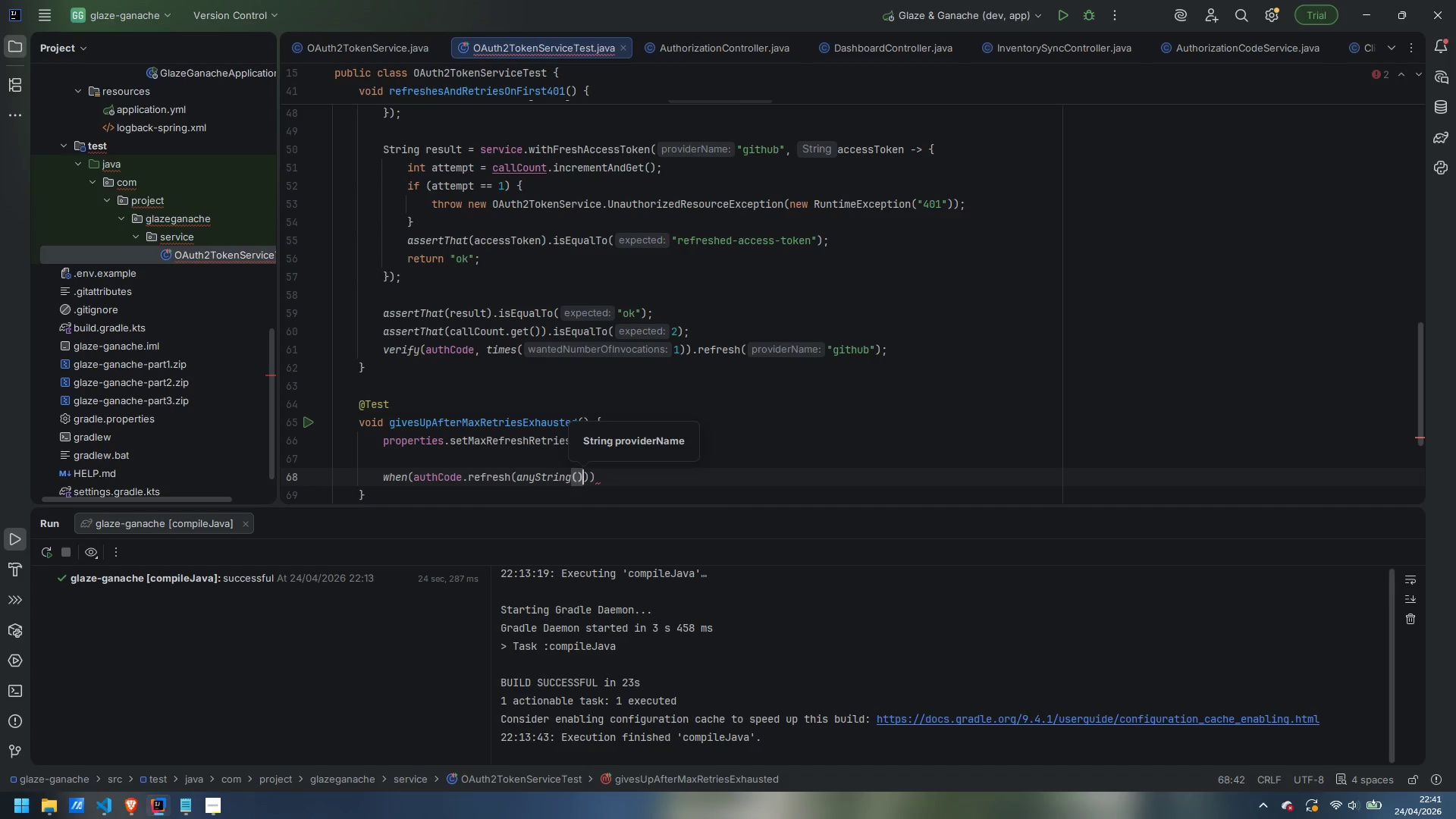 
key(ArrowRight)
 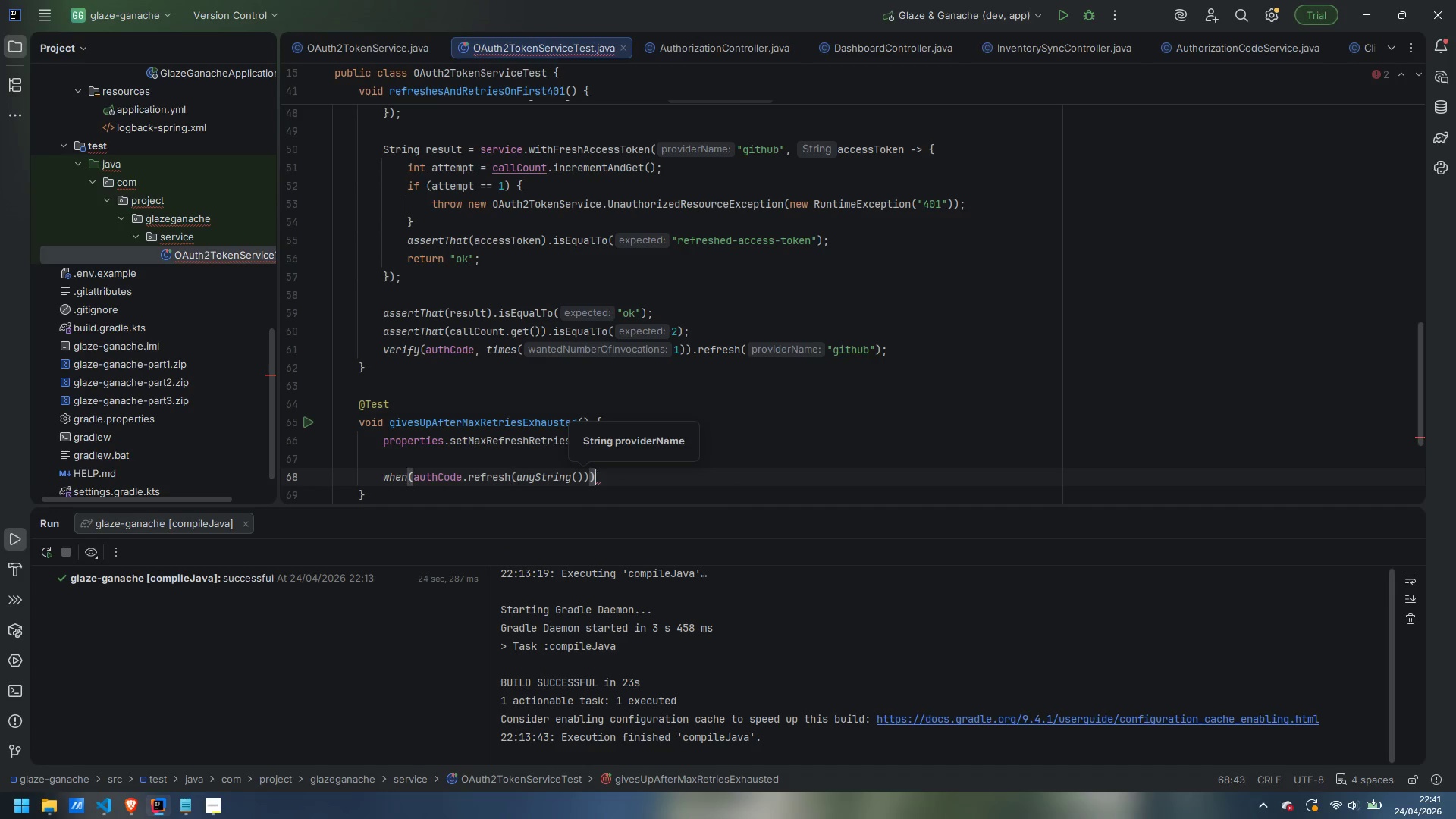 
key(ArrowRight)
 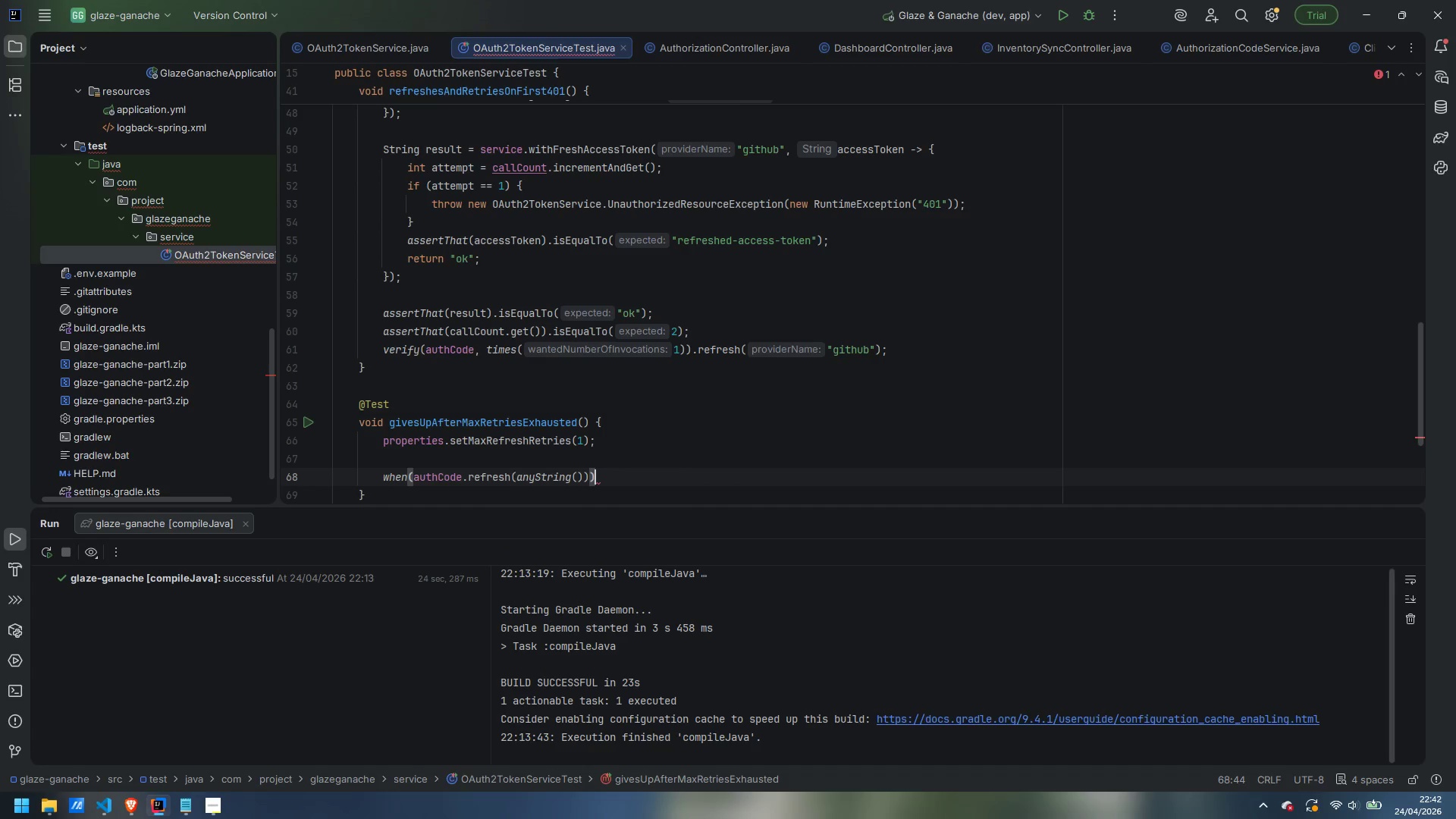 
type(.thenAnswer(inv -> {)
 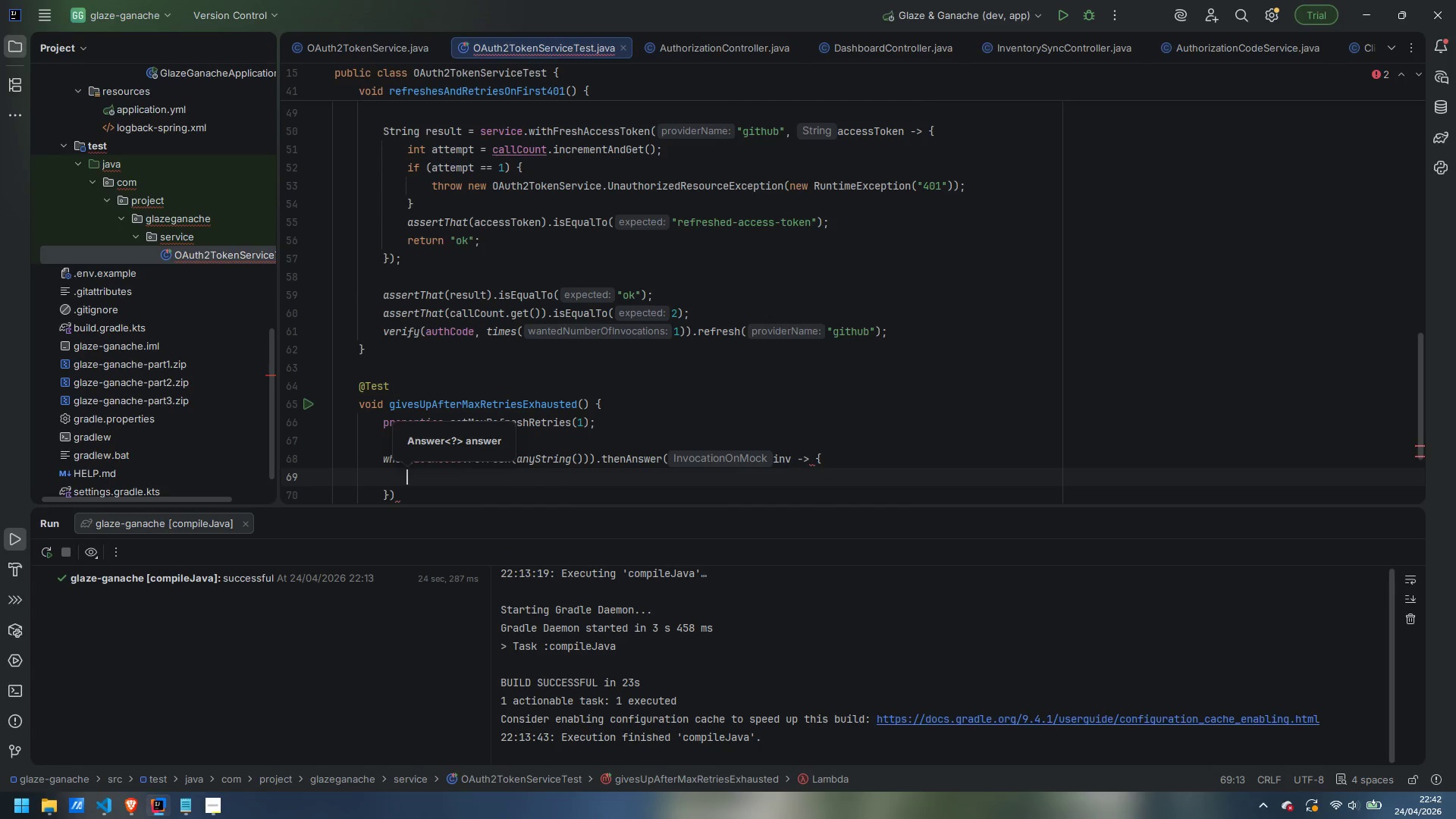 
 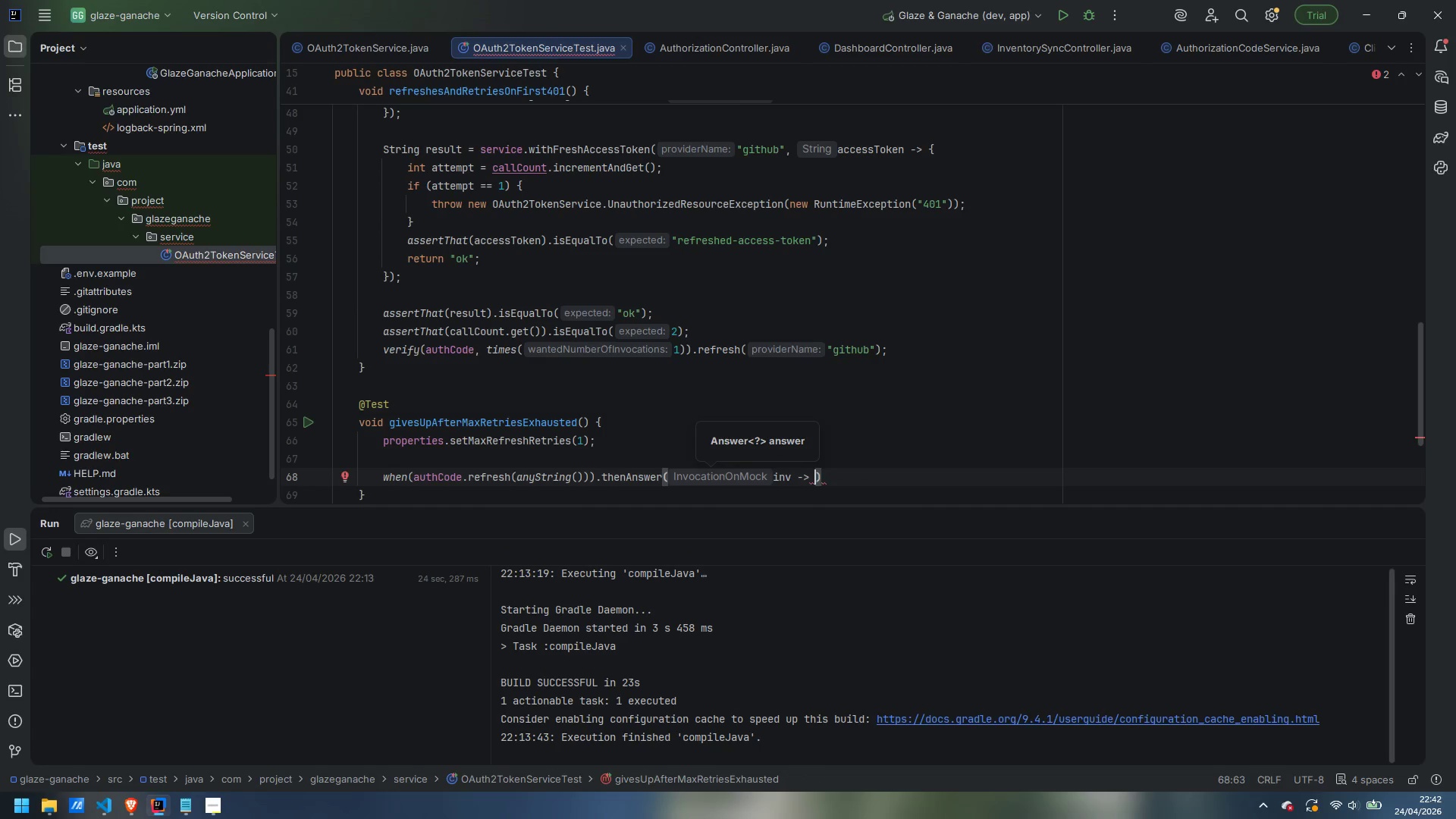 
key(Enter)
 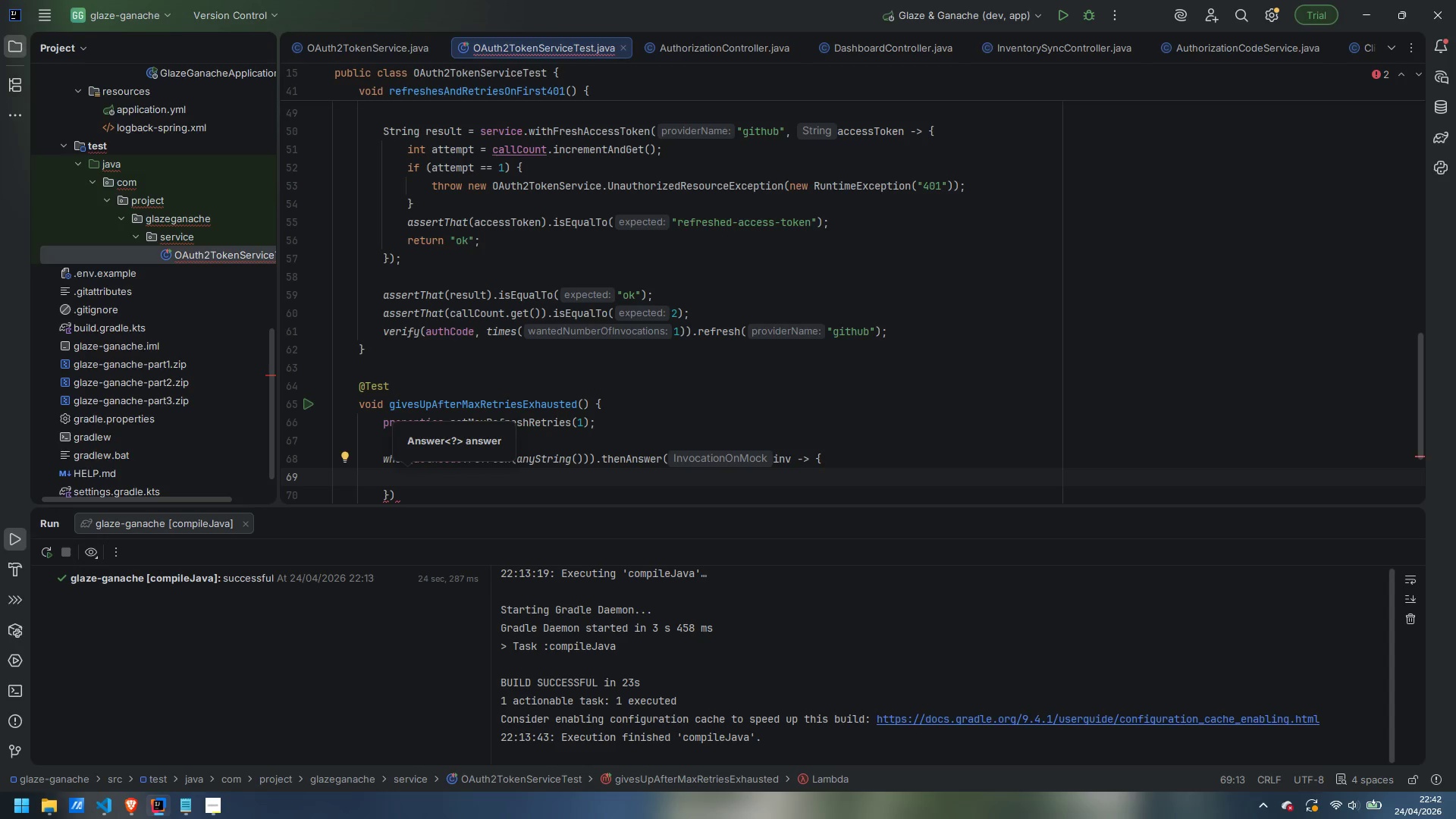 
type(StoredToken refreshed = new StoredToken()
 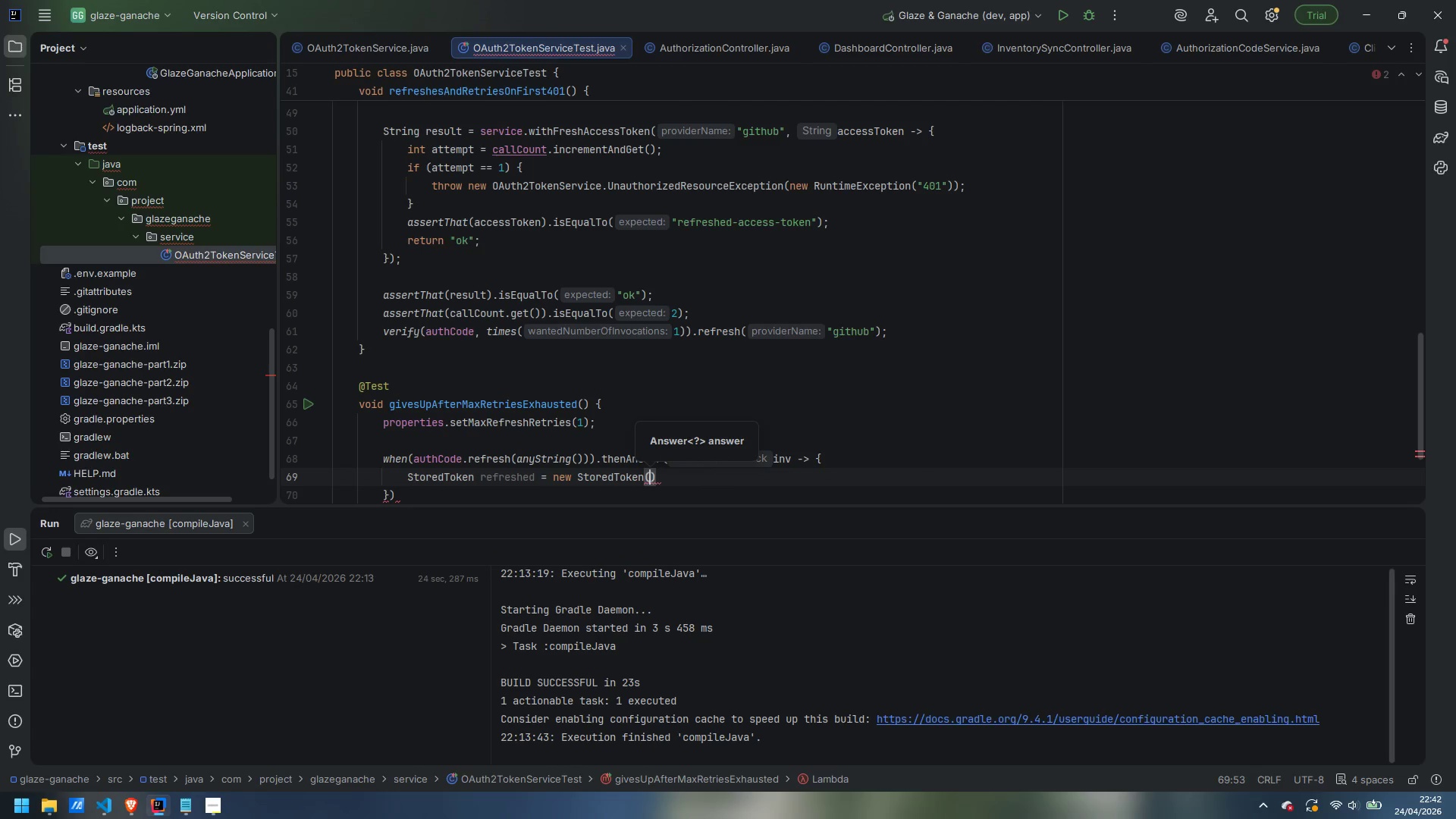 
key(Enter)
 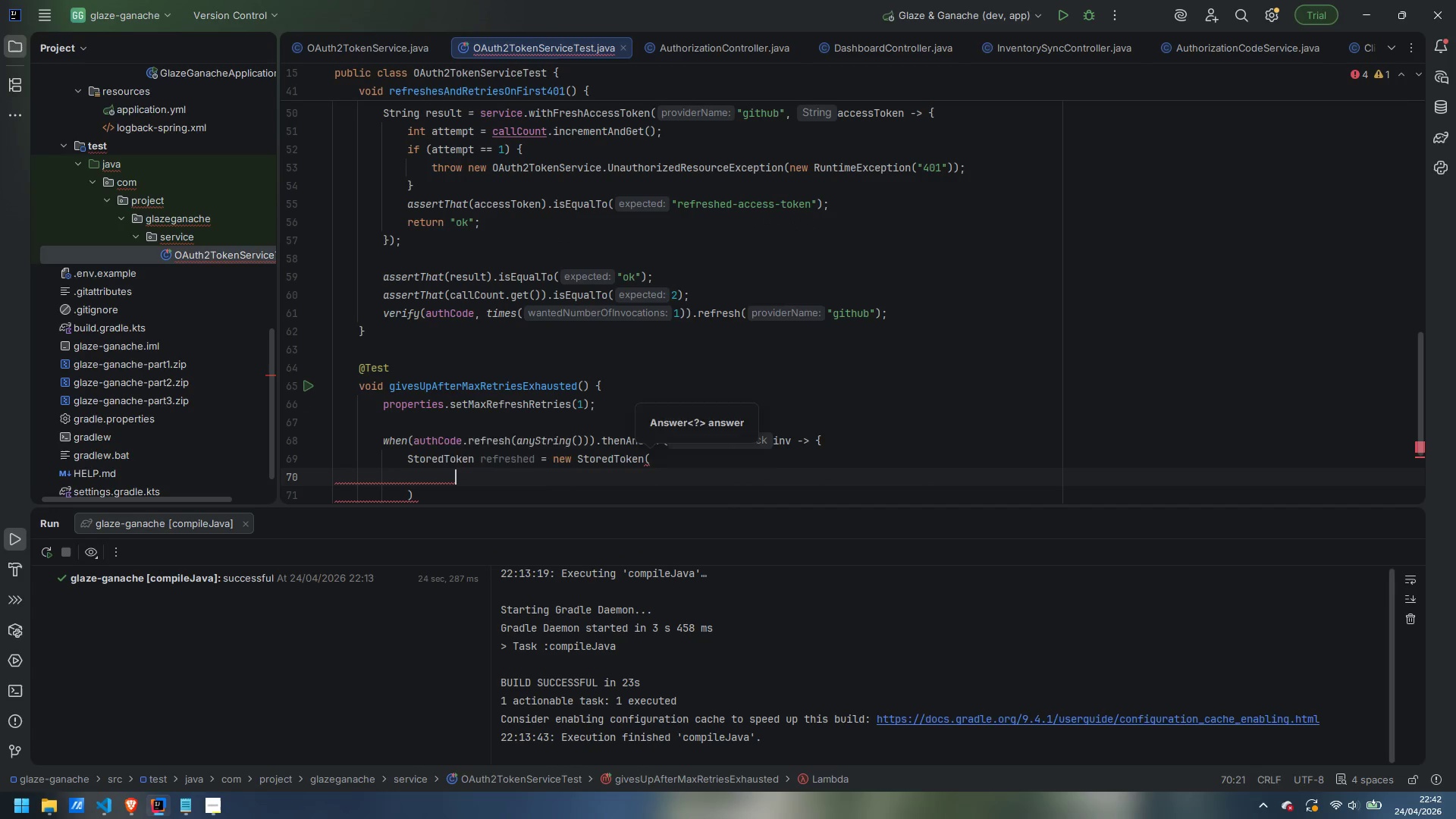 
type("github)
 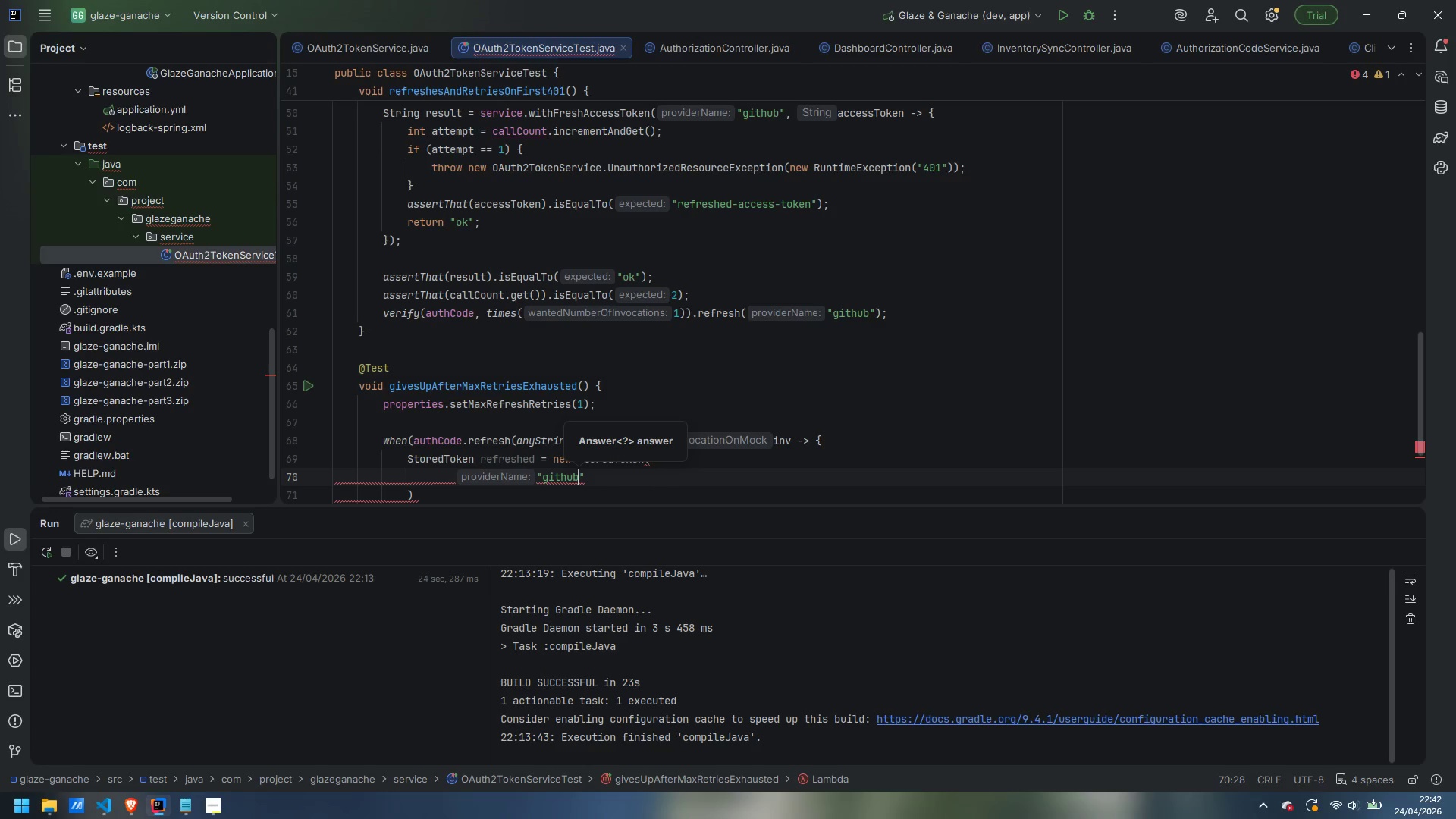 
key(ArrowRight)
 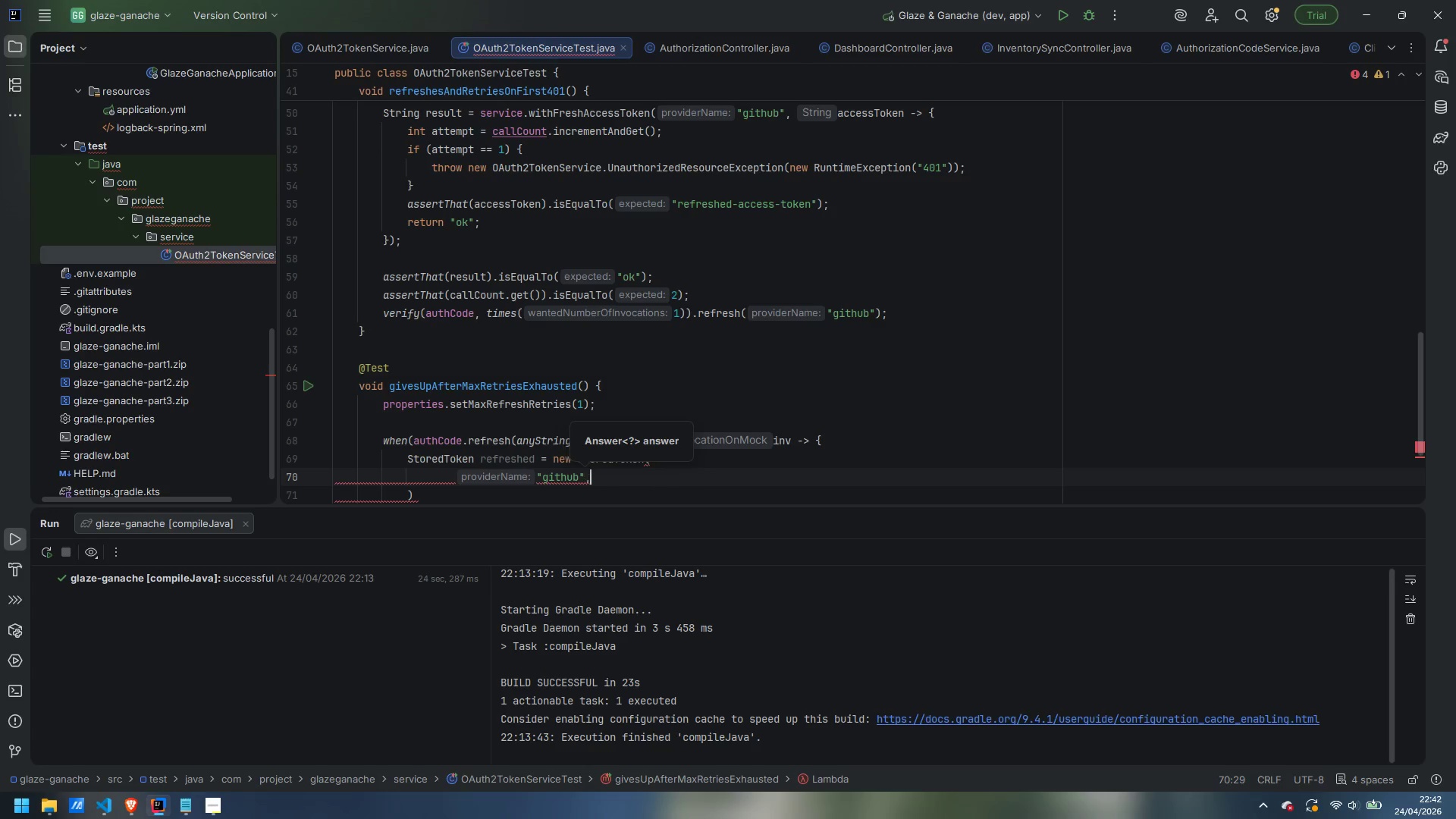 
type(, "still-bad-token)
 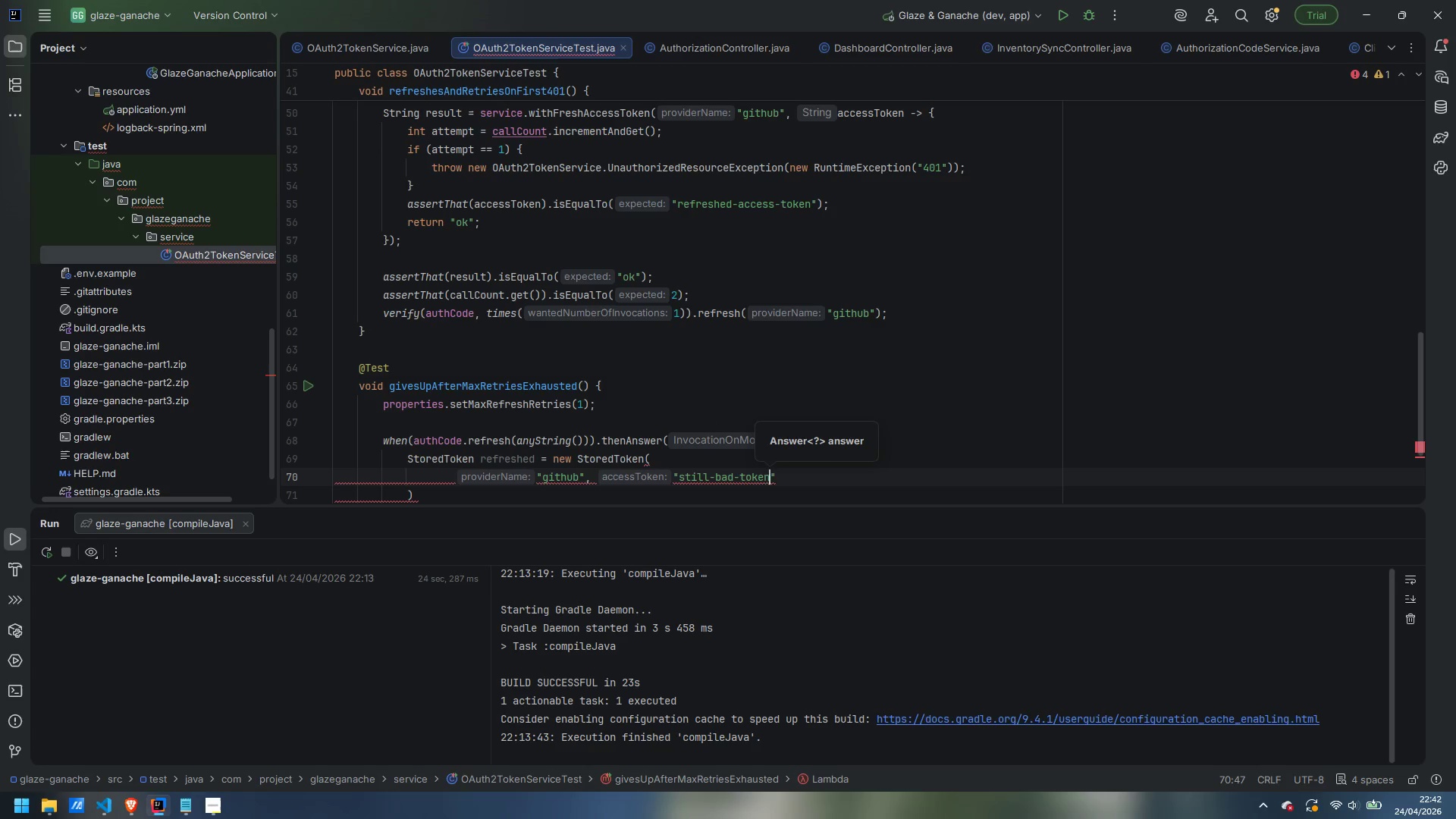 
 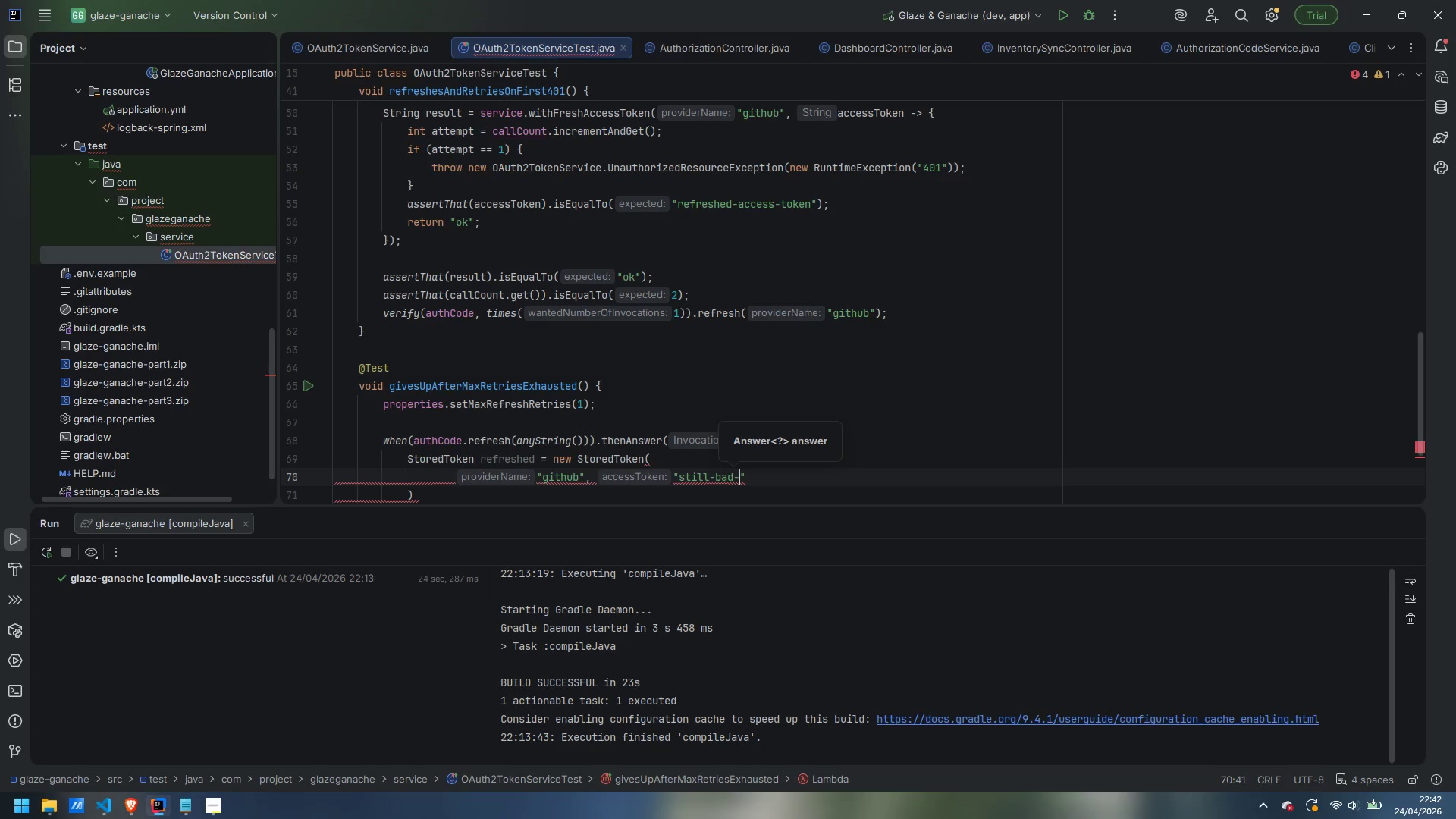 
key(ArrowRight)
 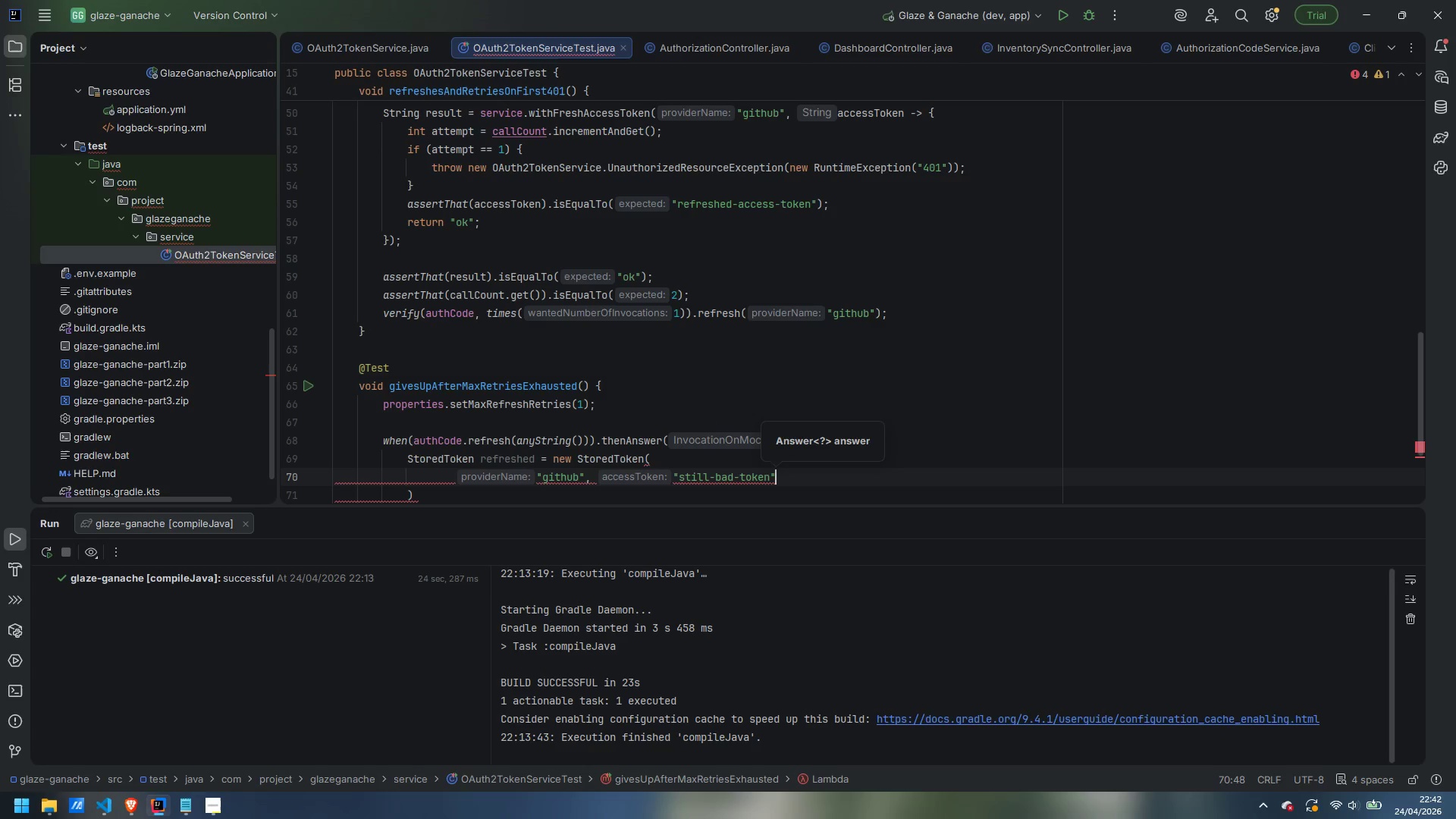 
type(, "rotated-refresh)
 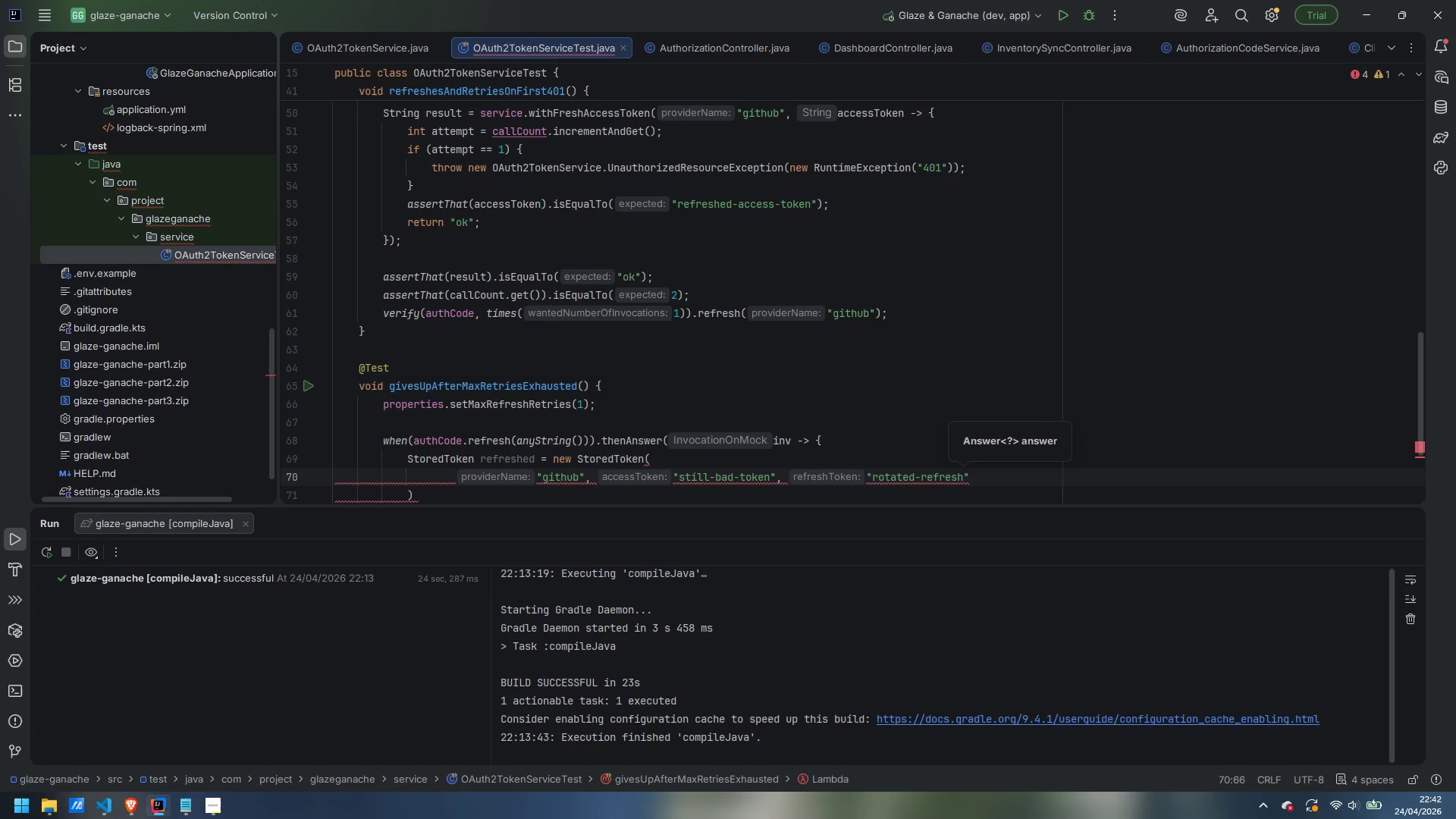 
key(ArrowRight)
 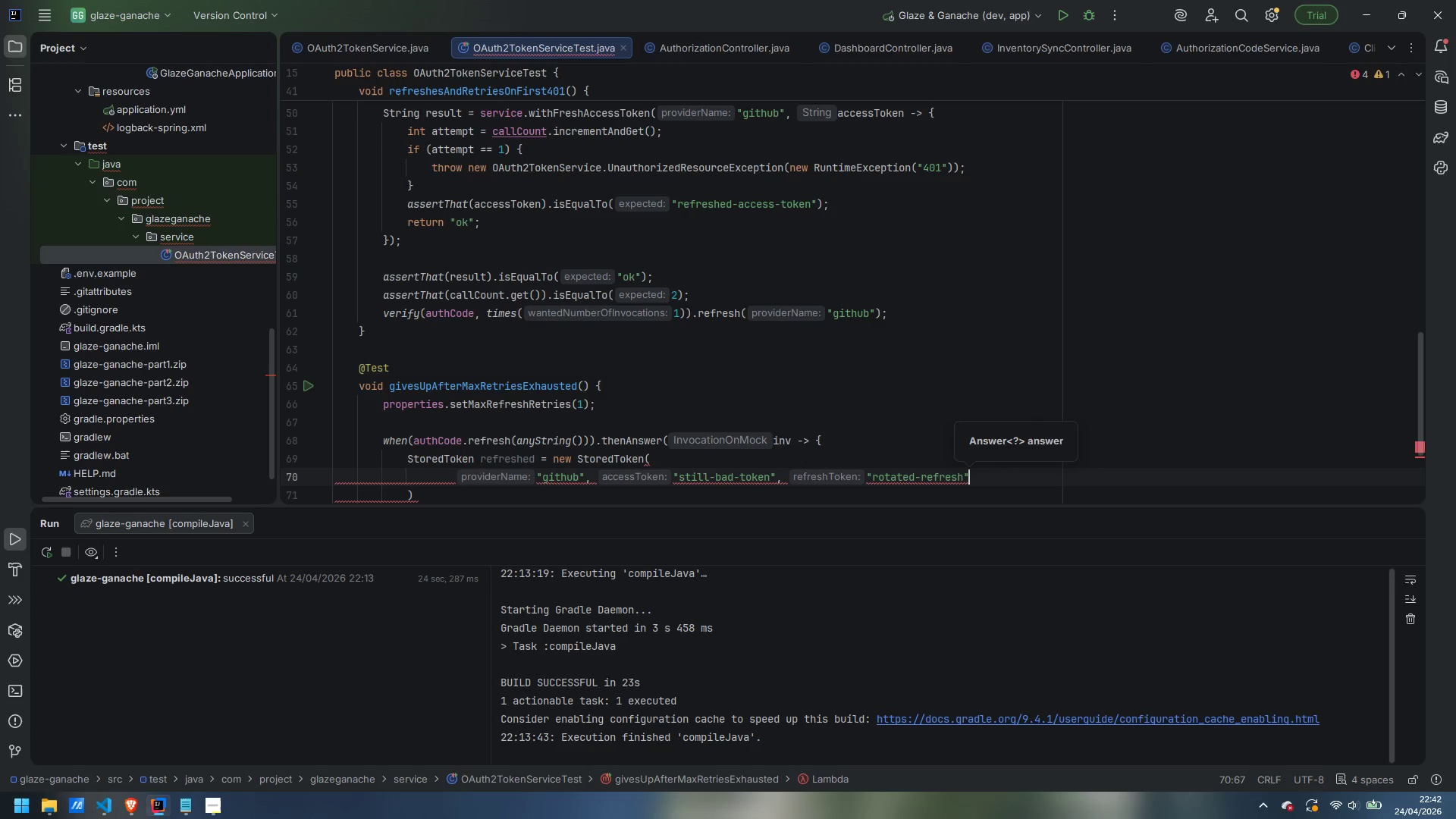 
key(Comma)
 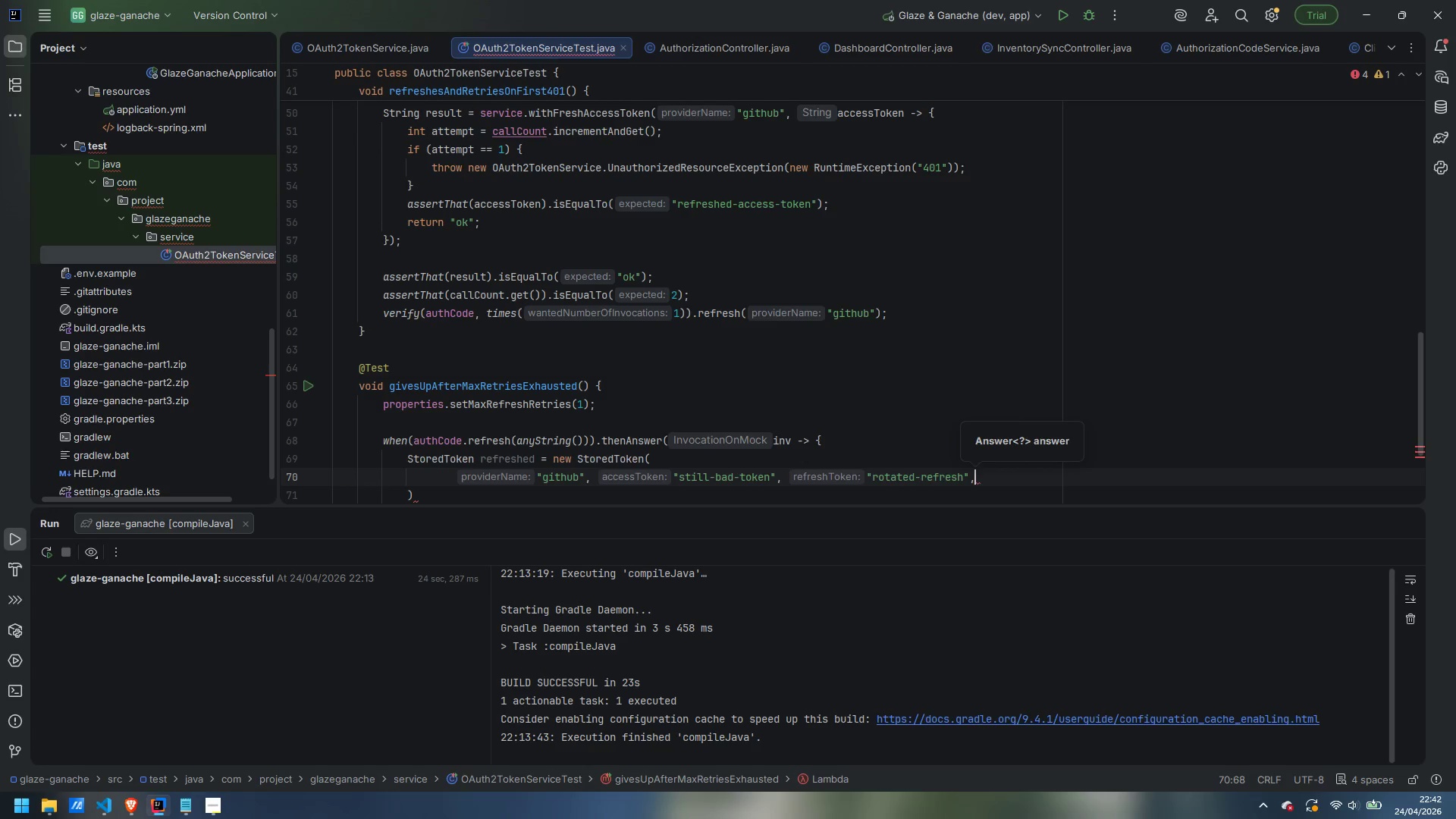 
key(Enter)
 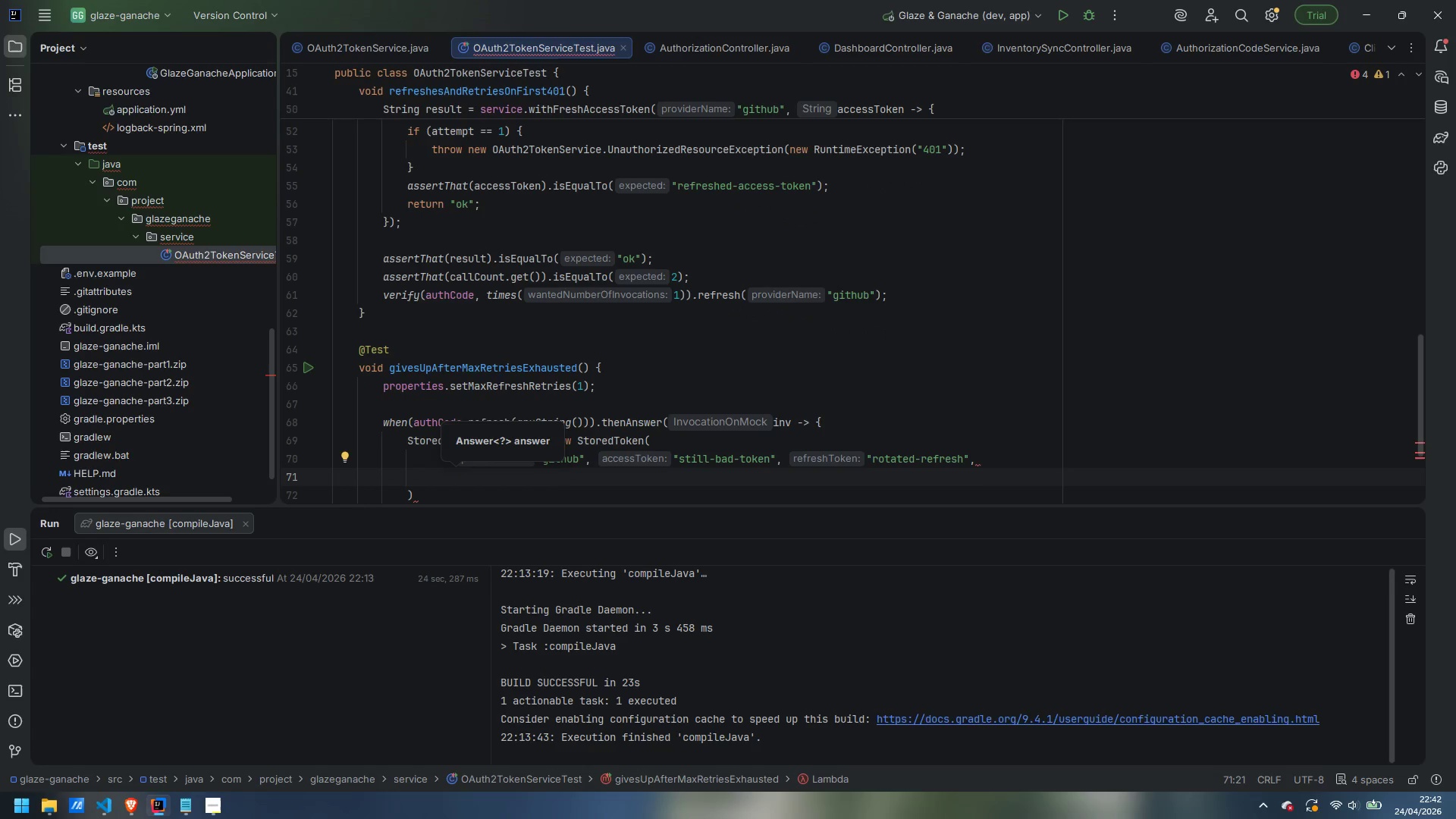 
type(Instant.now().plusSecop)
key(Backspace)
type(nds)
 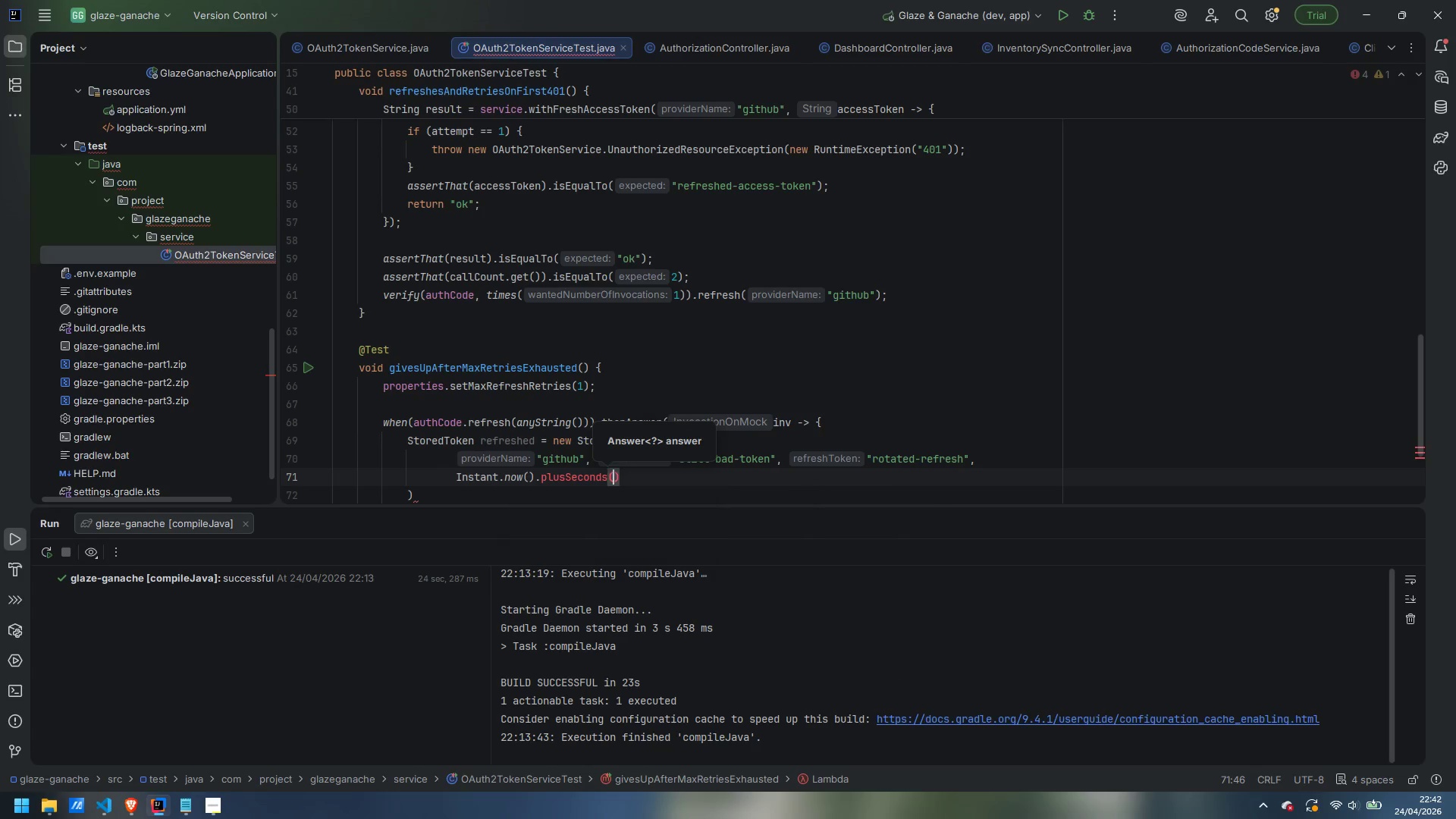 
key(Enter)
 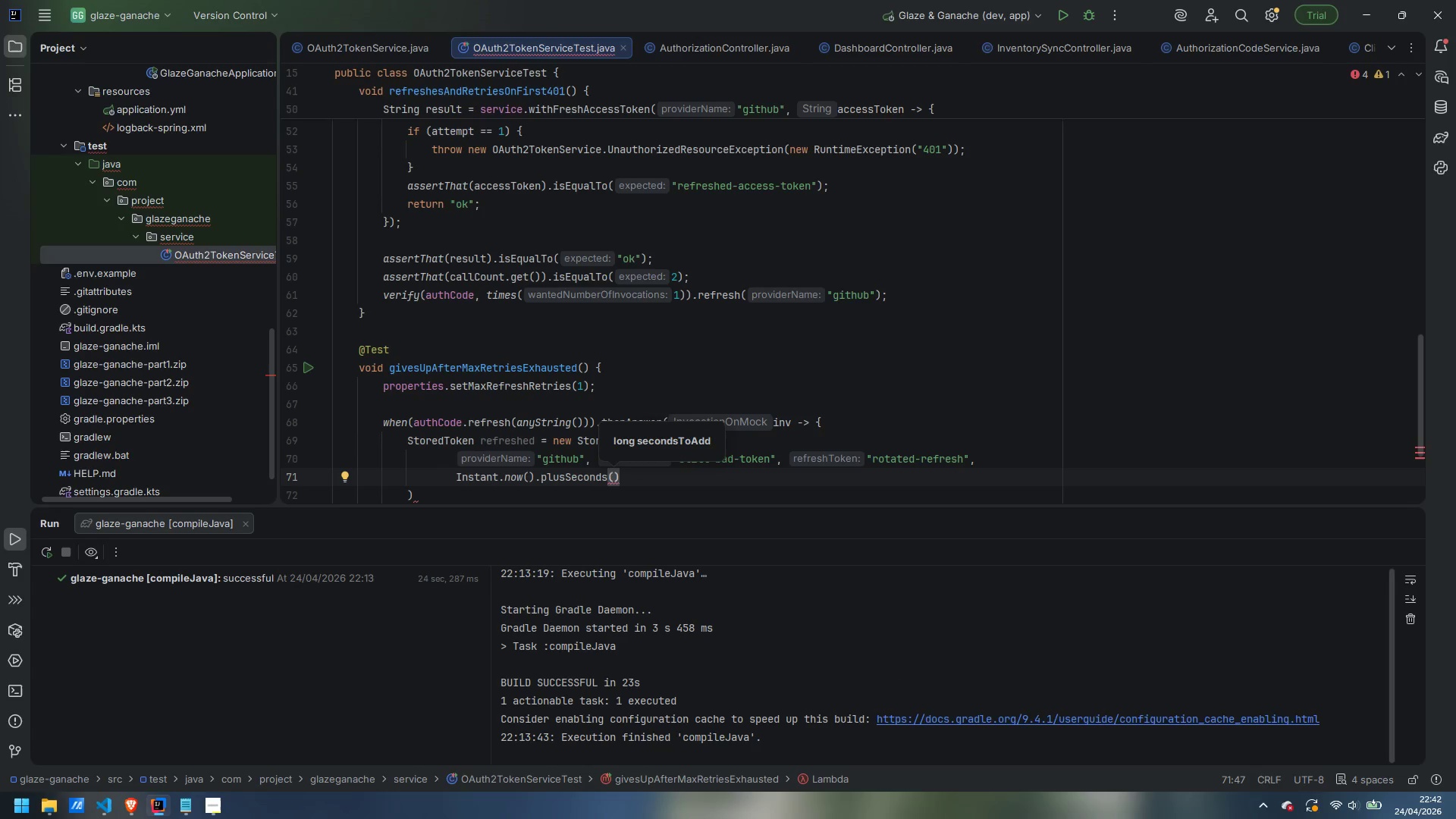 
type(3600)
 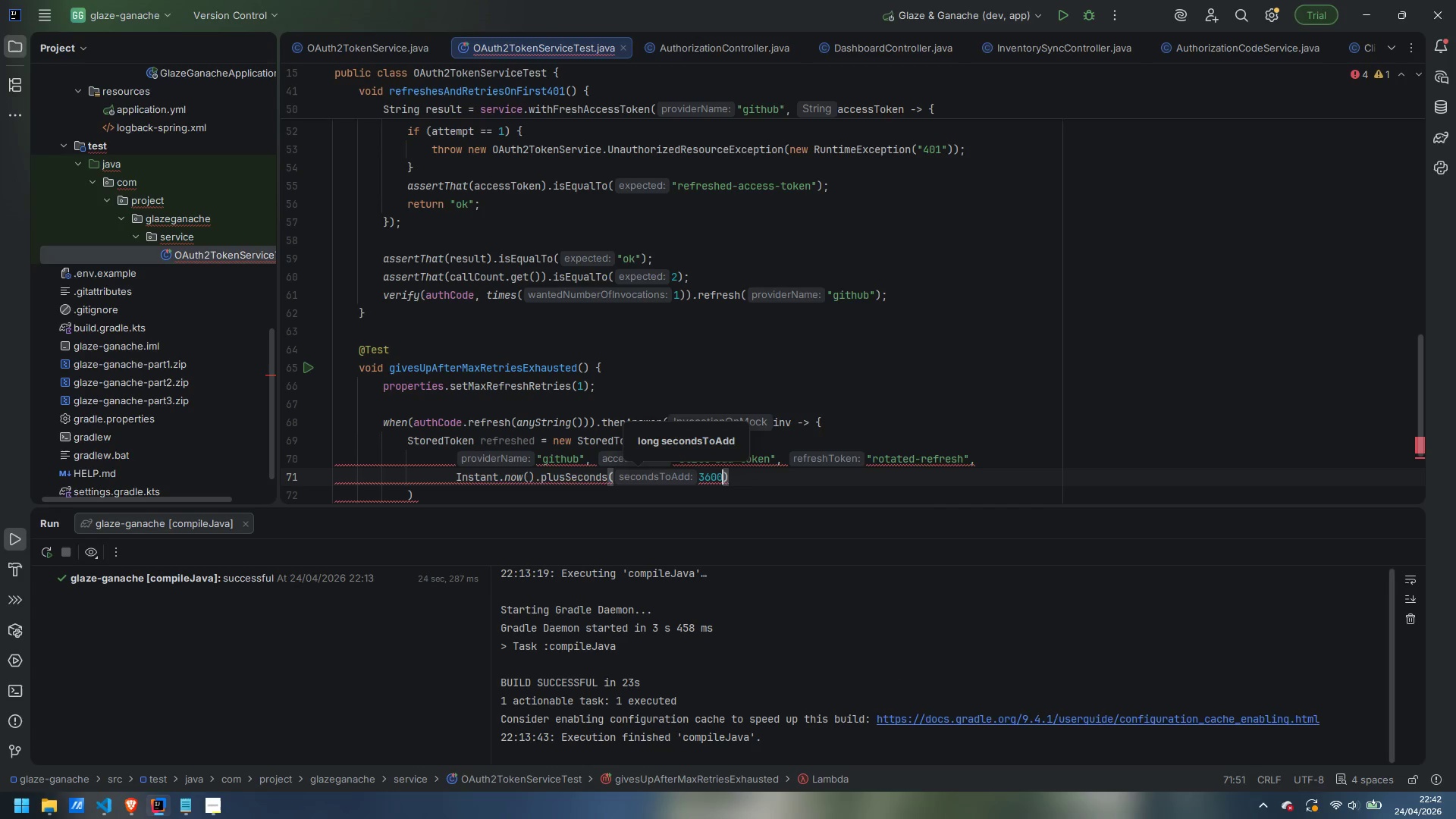 
key(ArrowRight)
 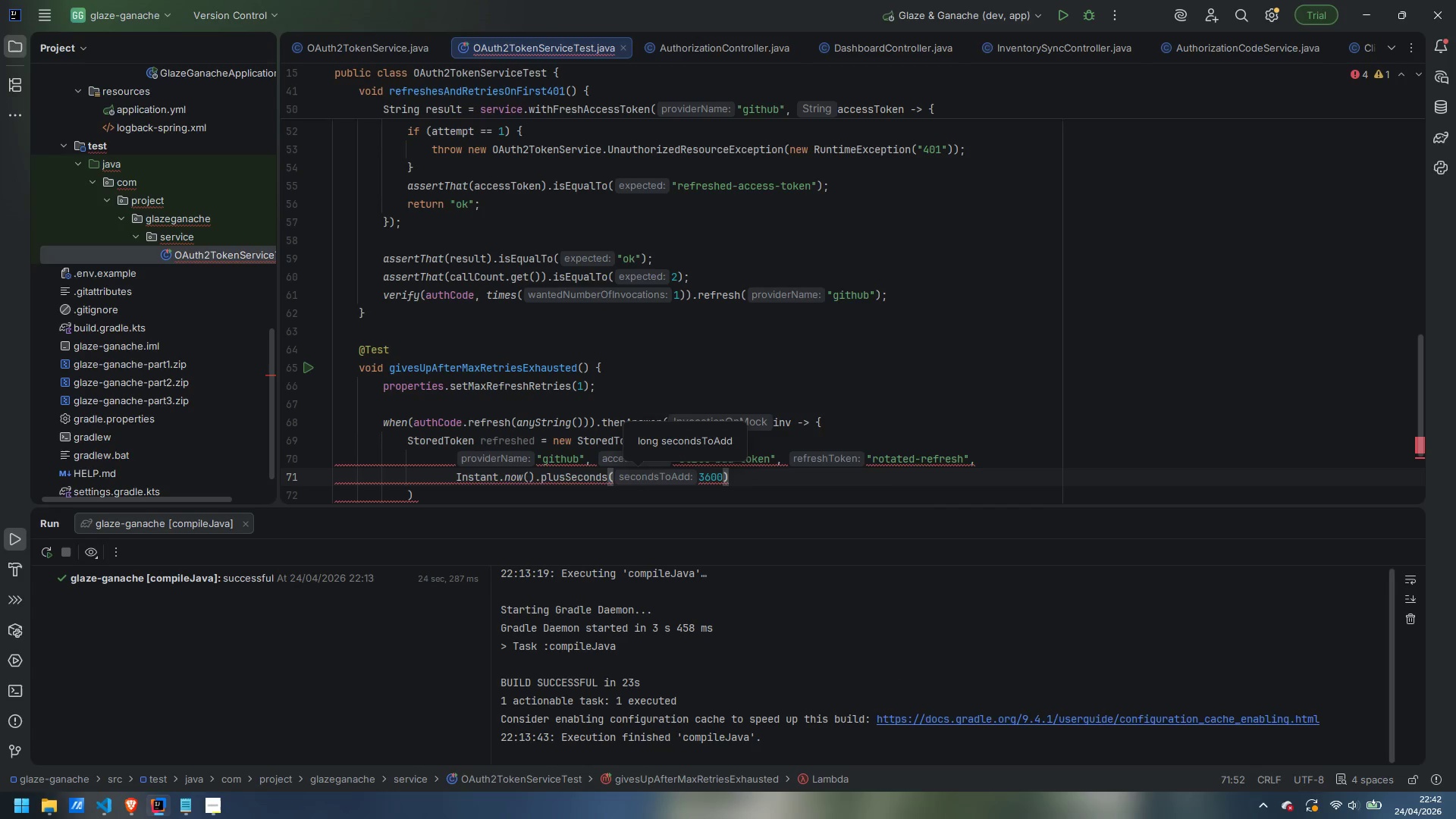 
type(, "read:user)
 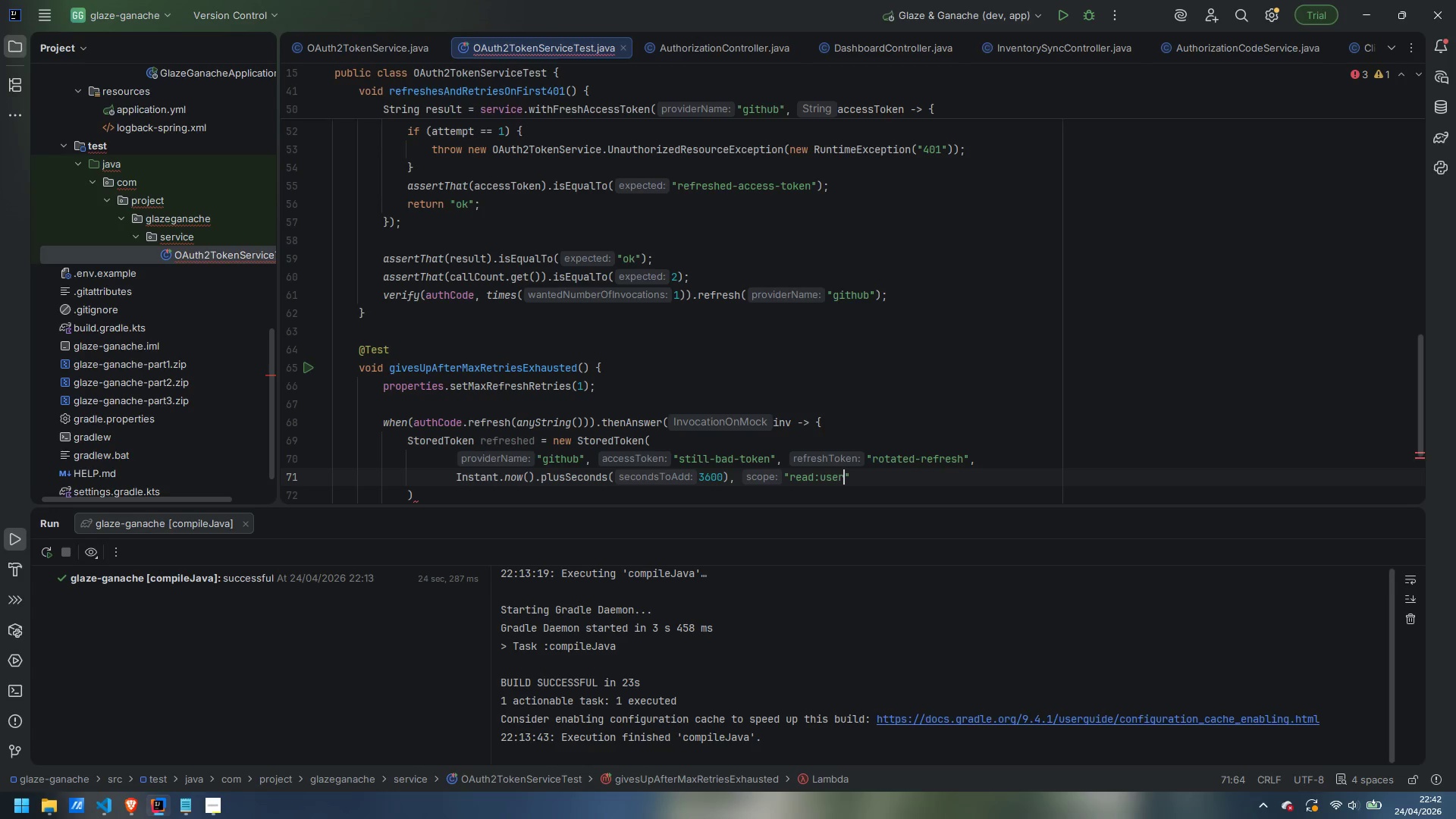 
key(ArrowRight)
 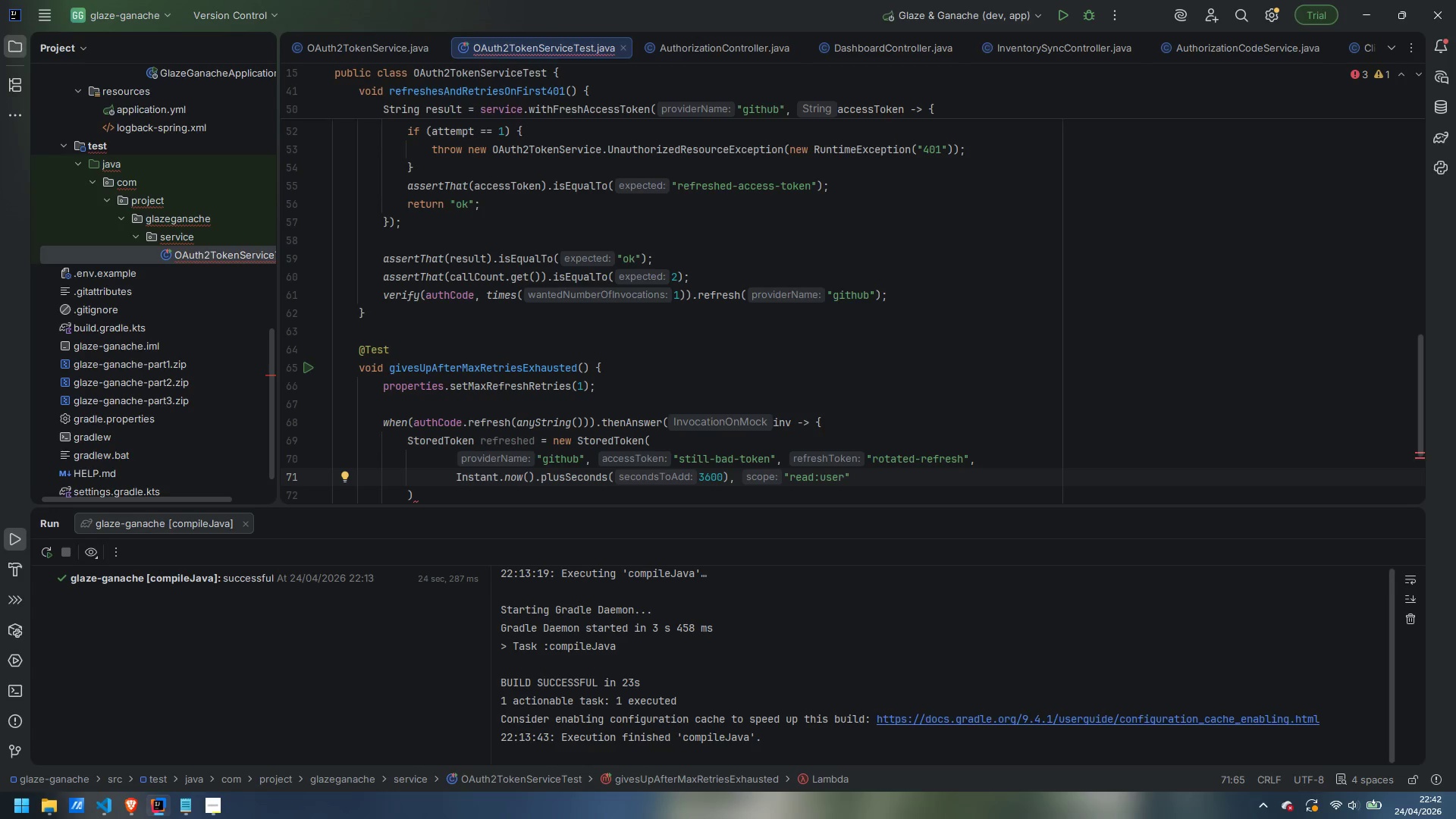 
key(Control+Delete)
 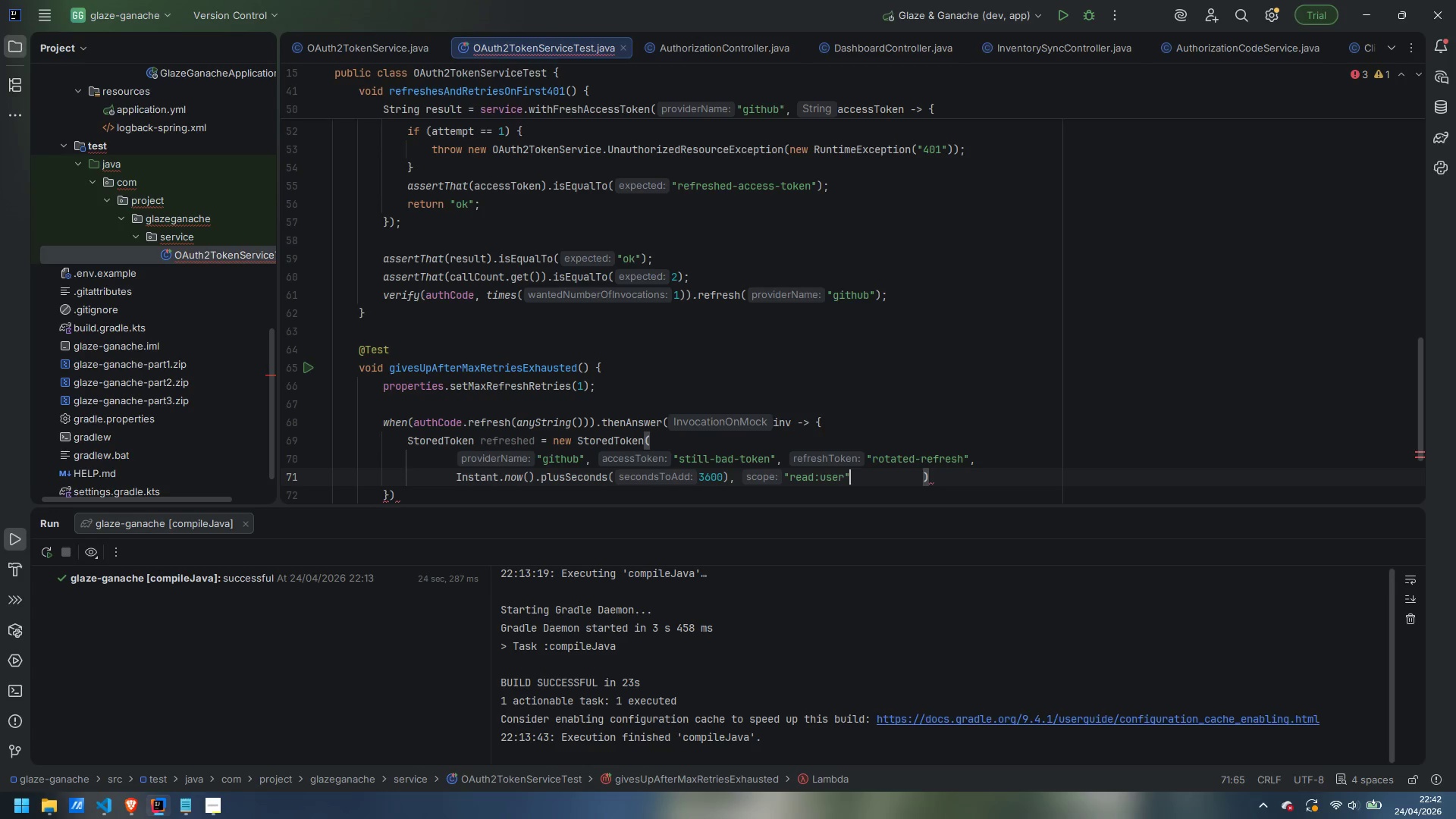 
key(Control+Delete)
 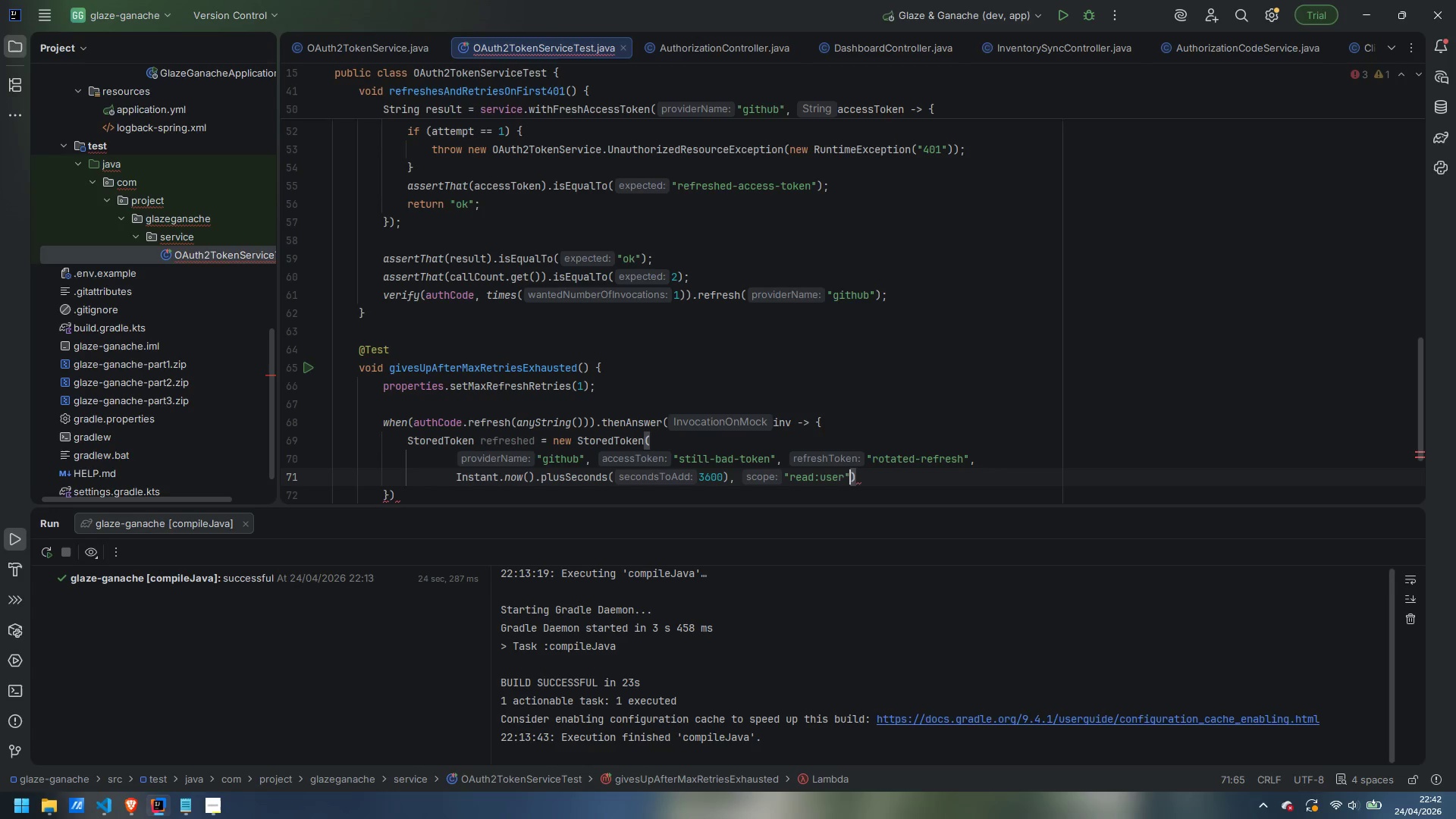 
key(ArrowRight)
 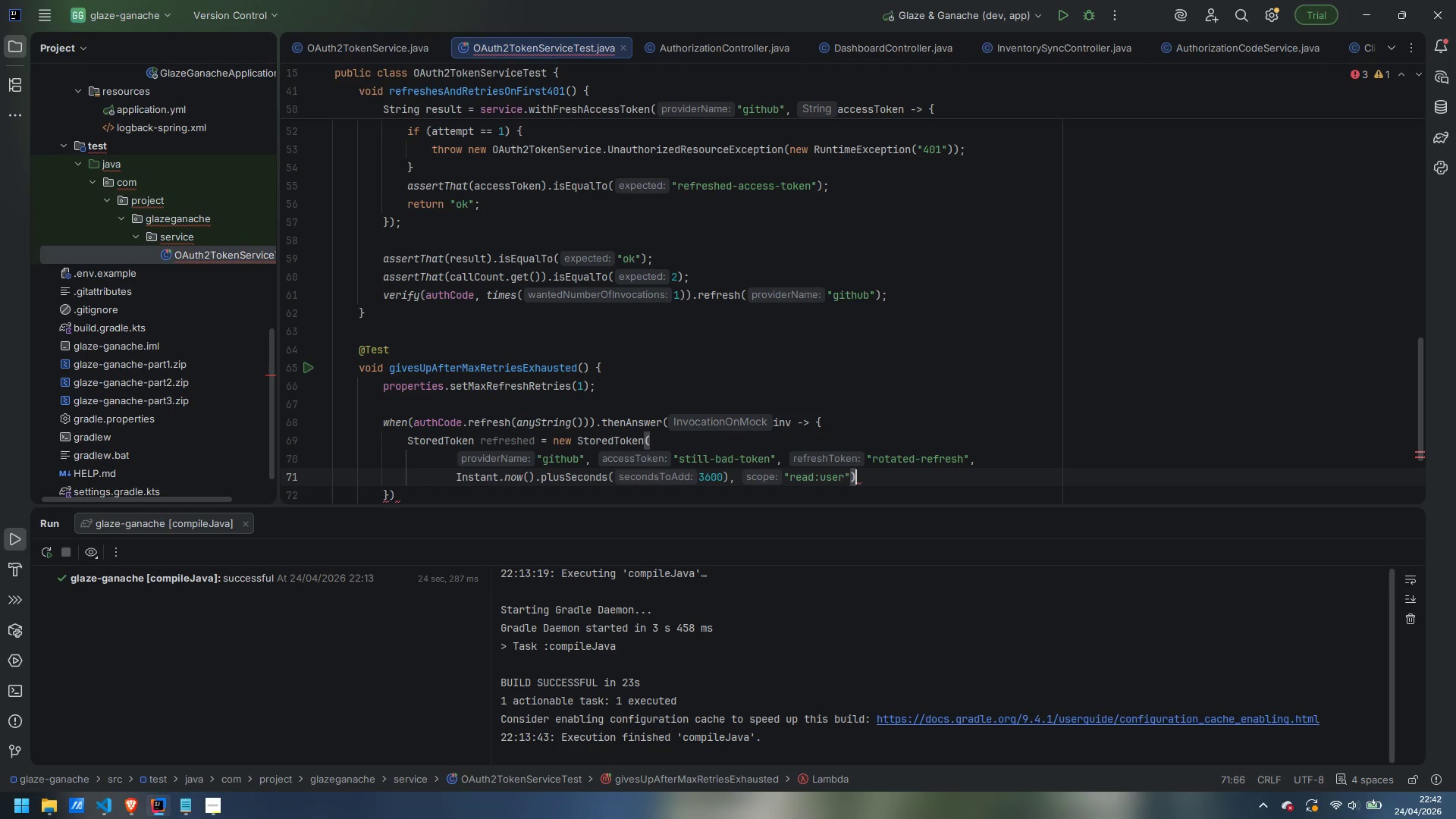 
key(Semicolon)
 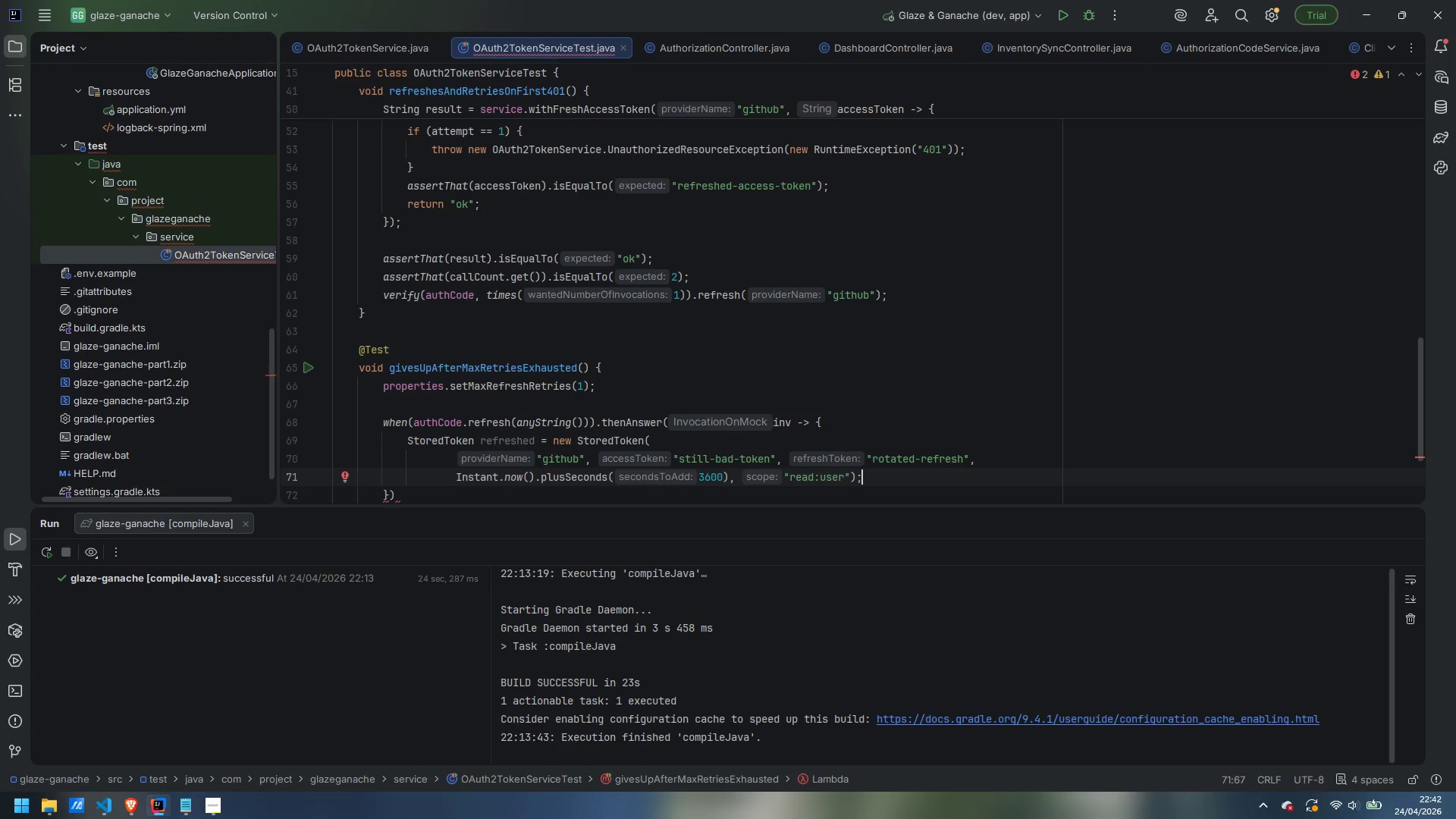 
key(Enter)
 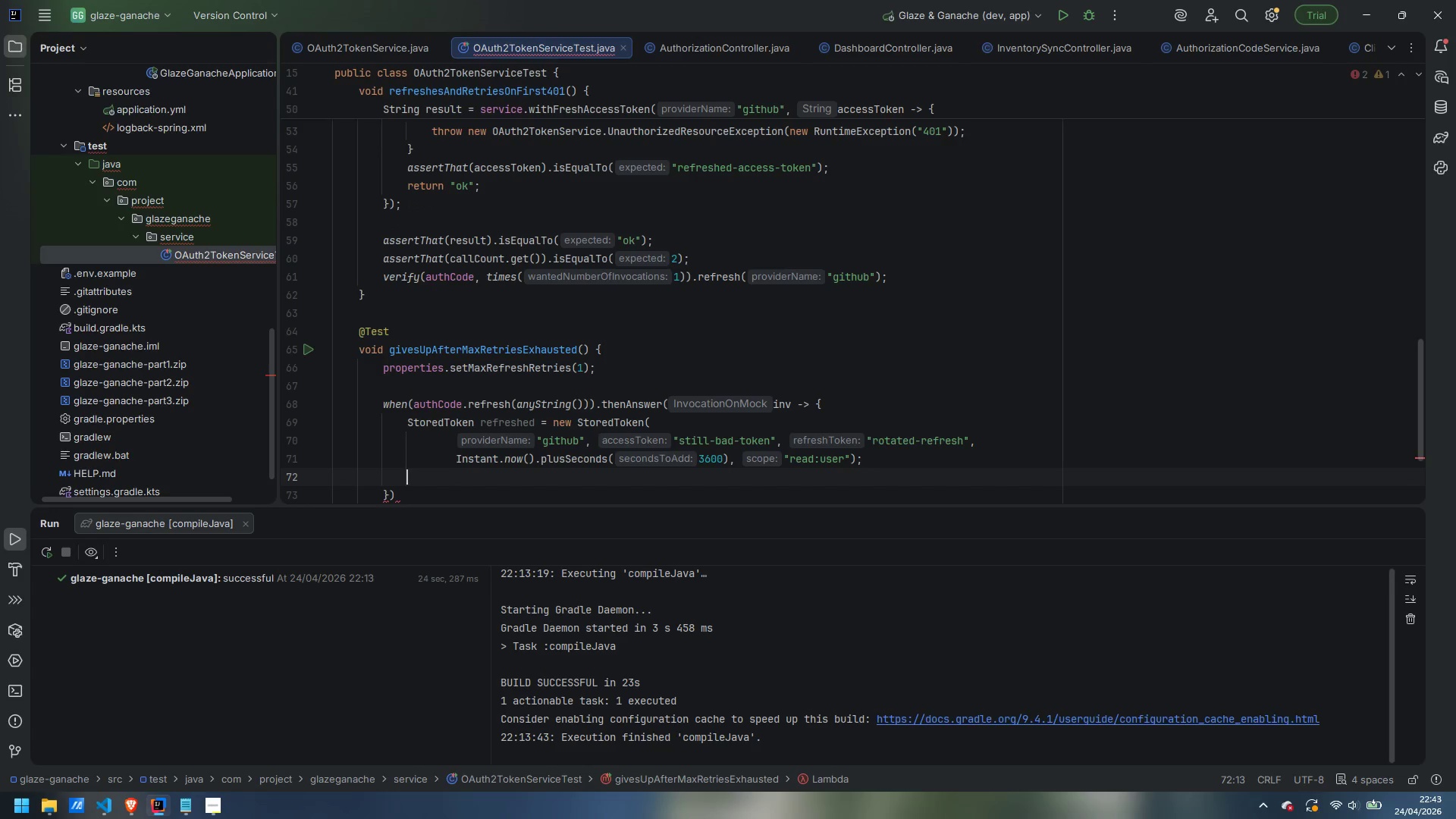 
type(tokenStore.save)
 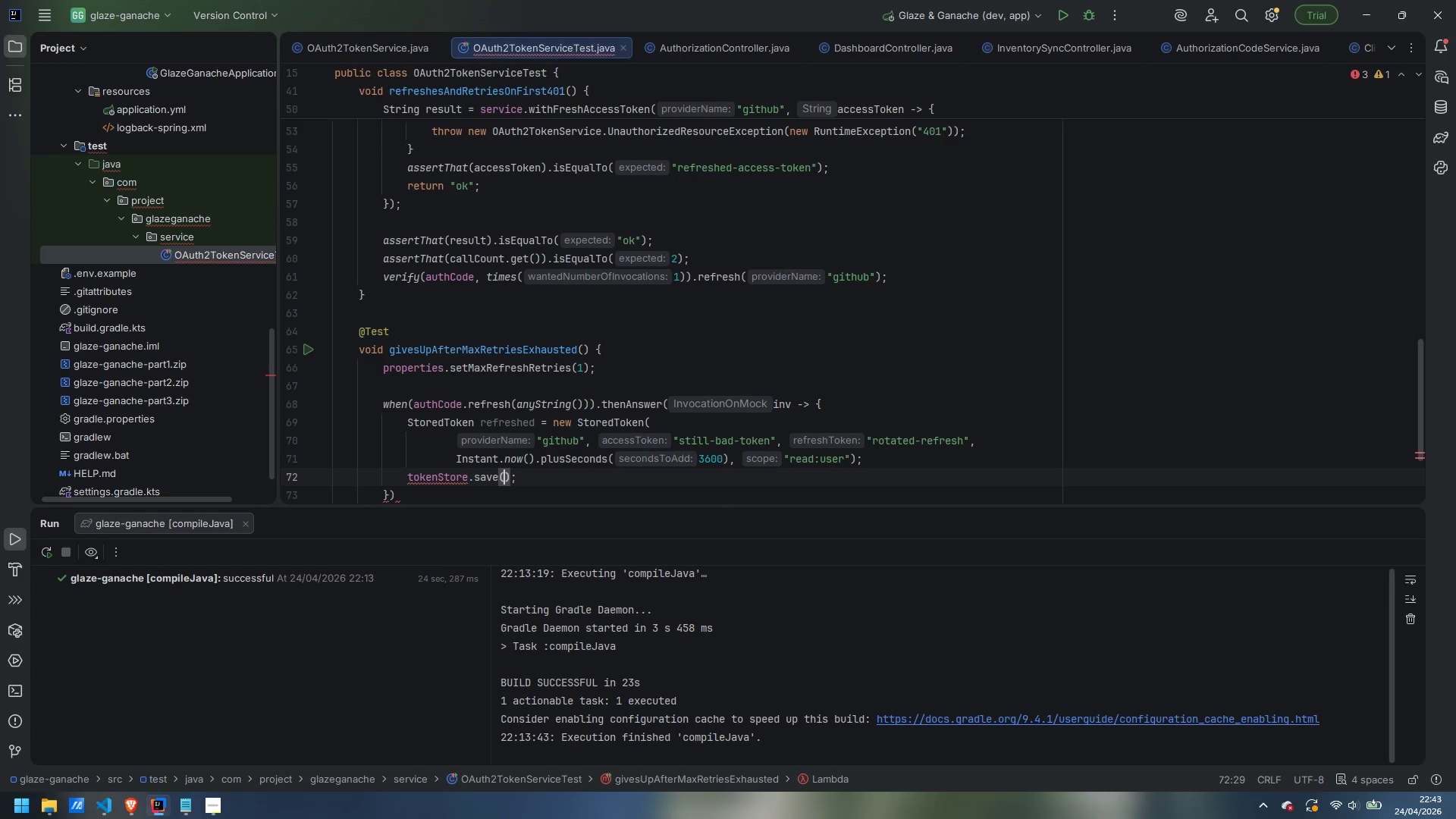 
 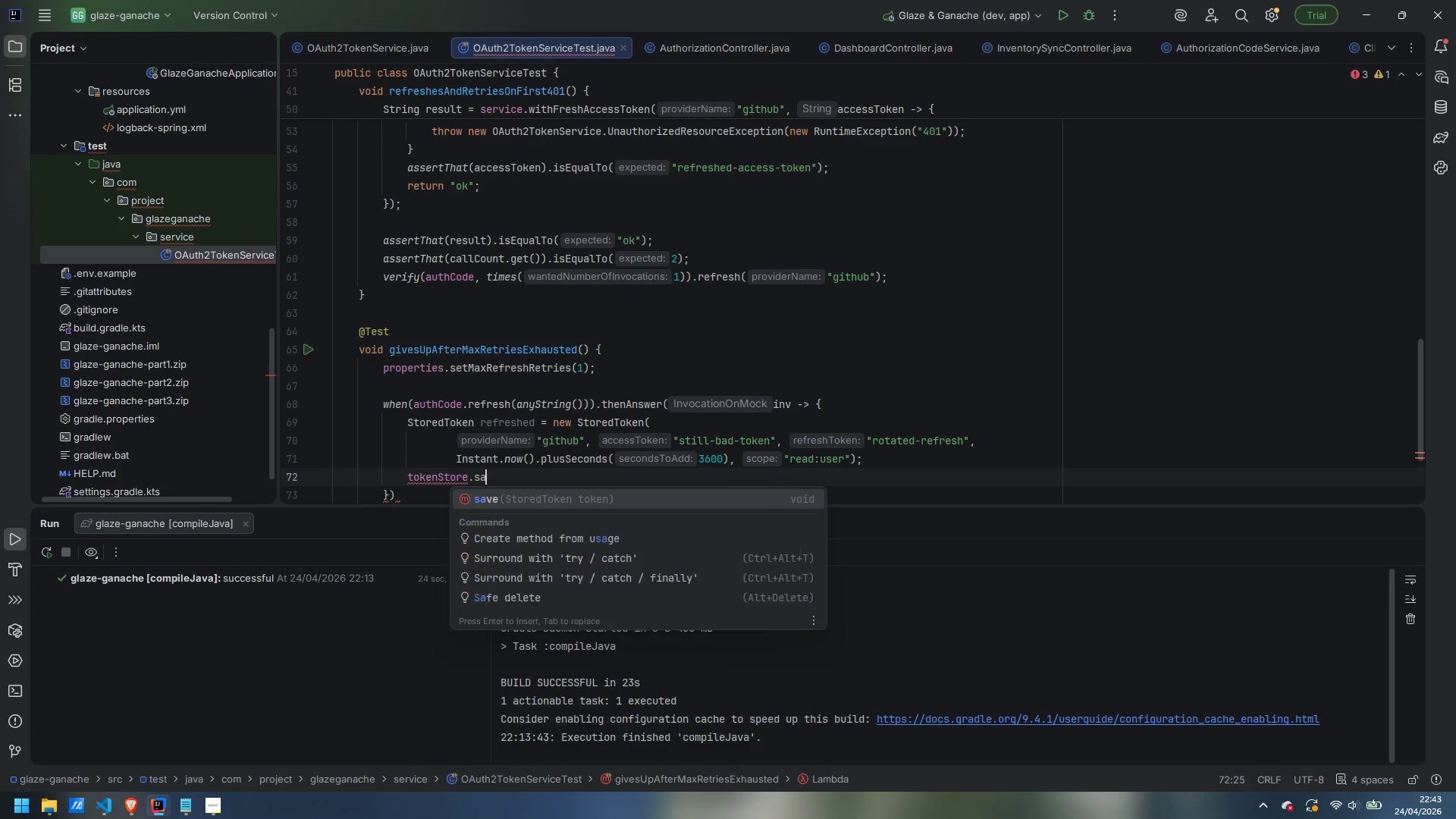 
key(Enter)
 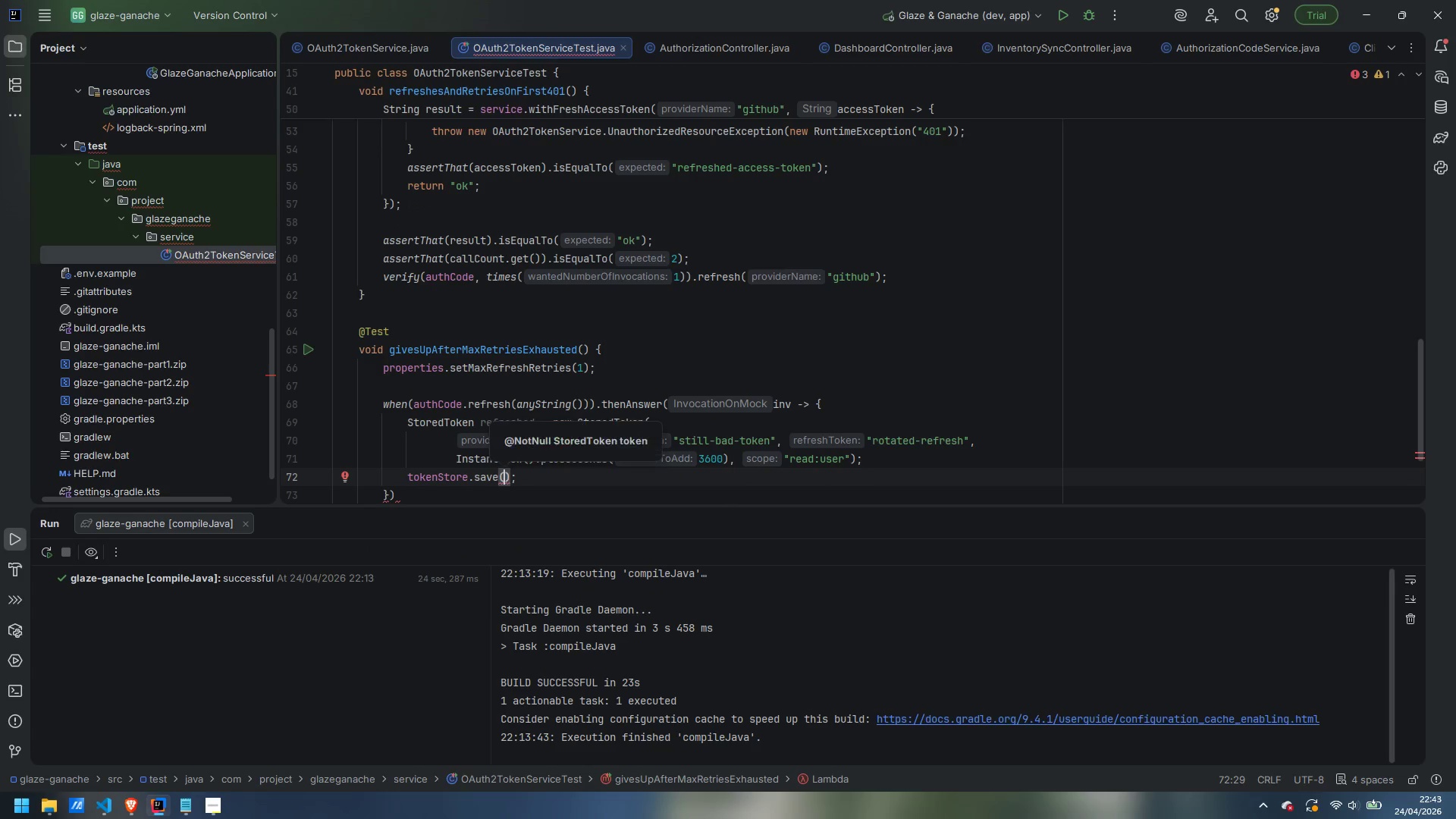 
type(refreshed)
 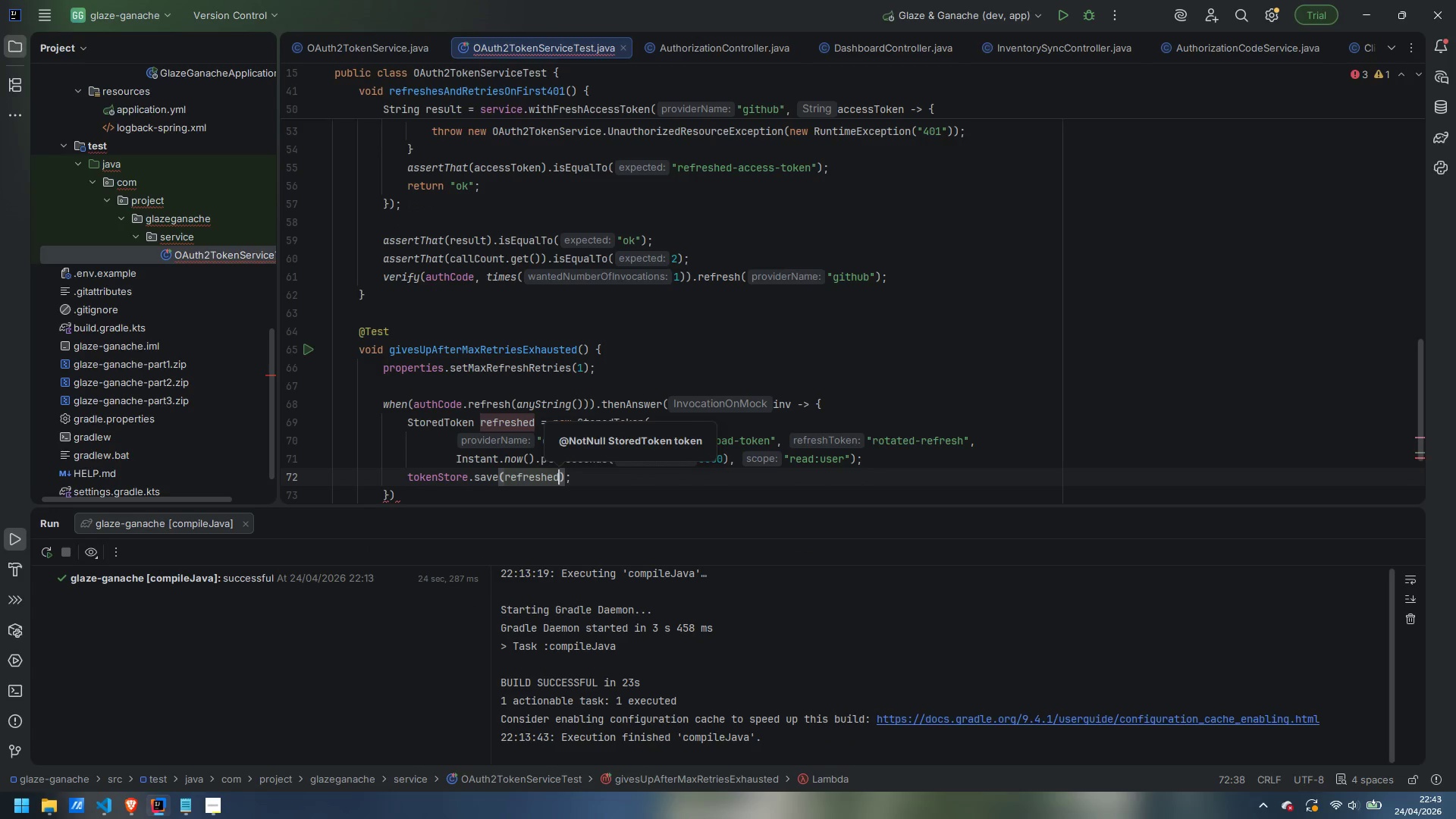 
key(ArrowRight)
 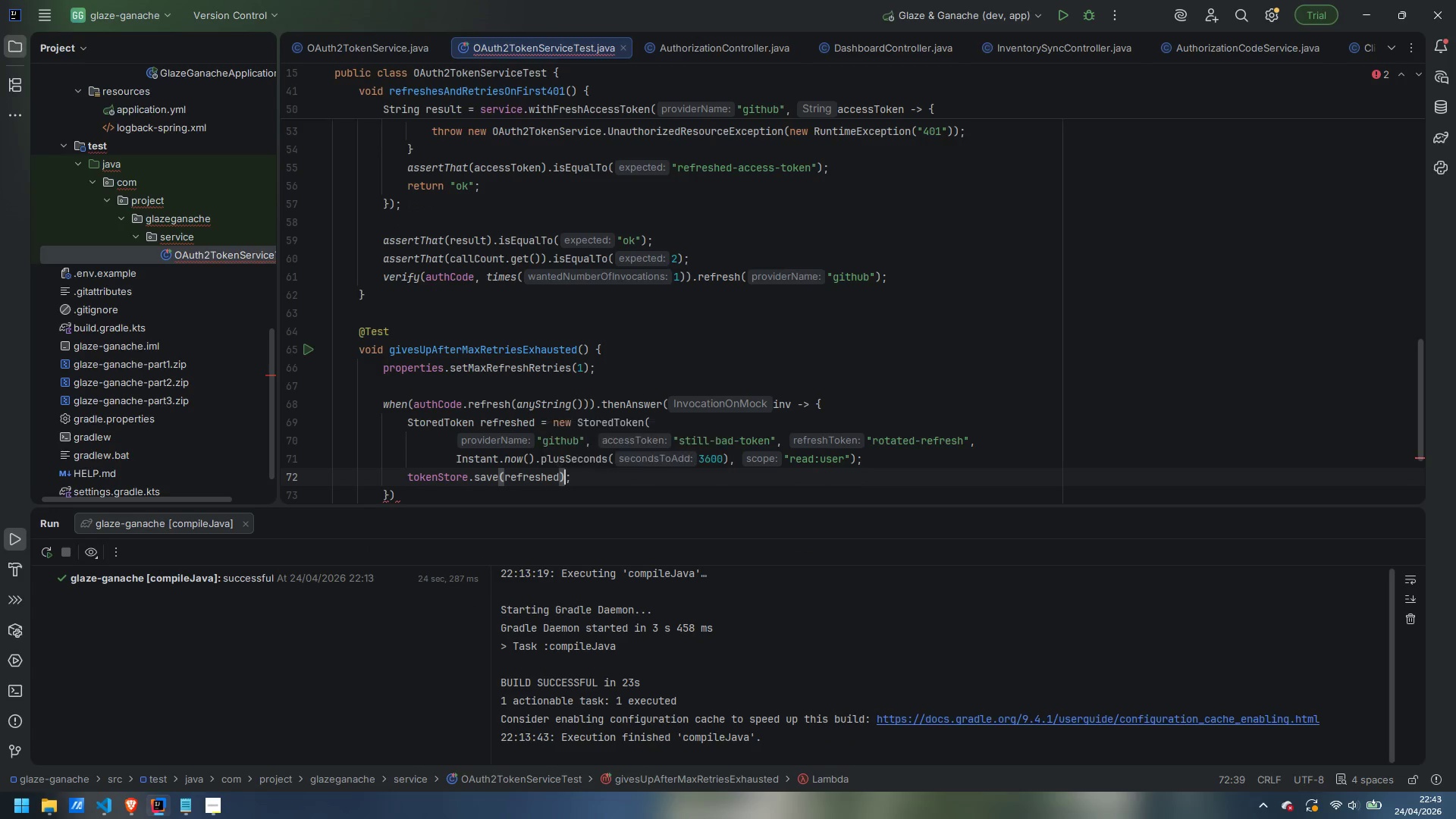 
key(ArrowRight)
 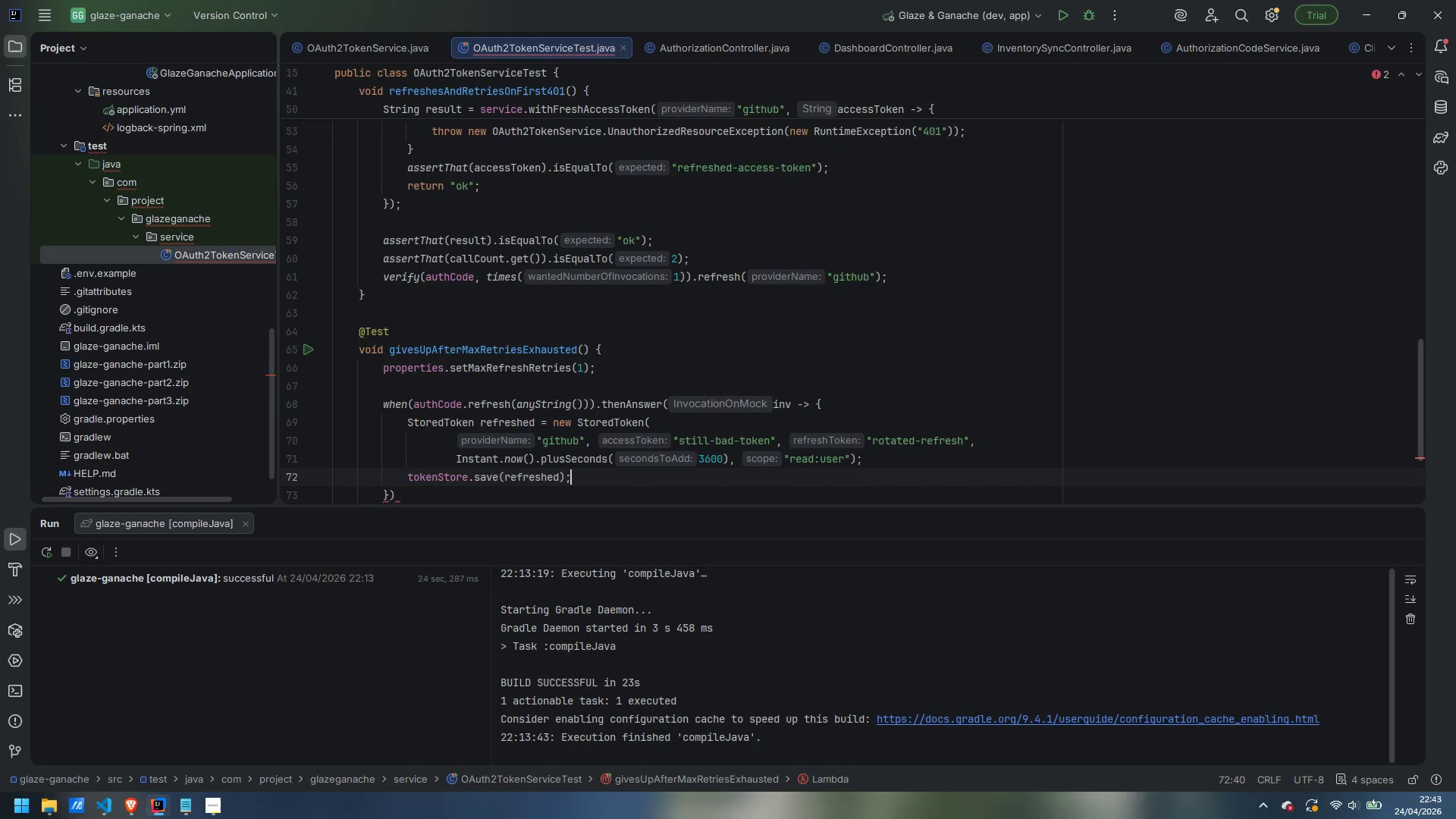 
key(Enter)
 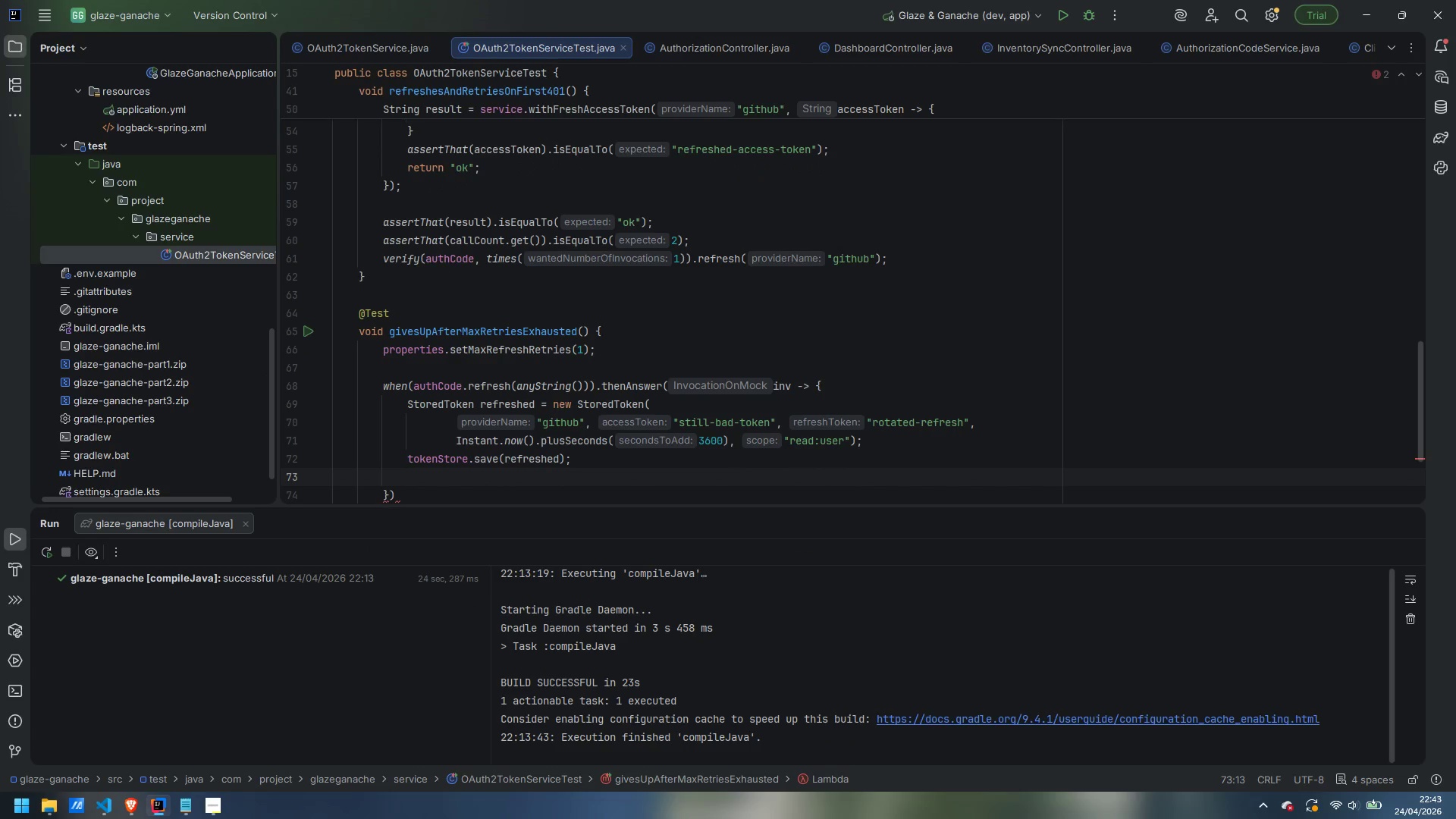 
type(retrurn)
 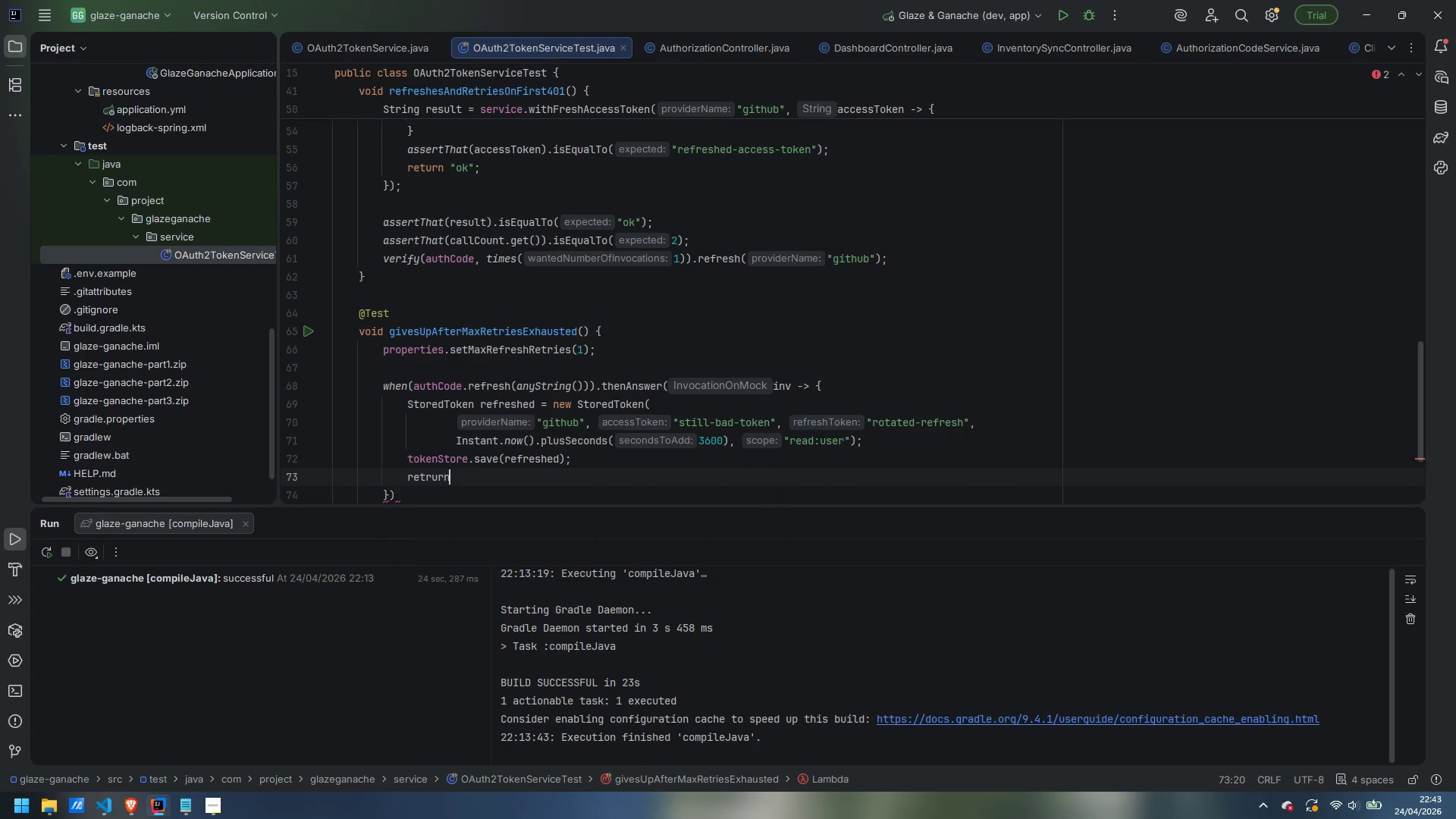 
key(Control+ControlLeft)
 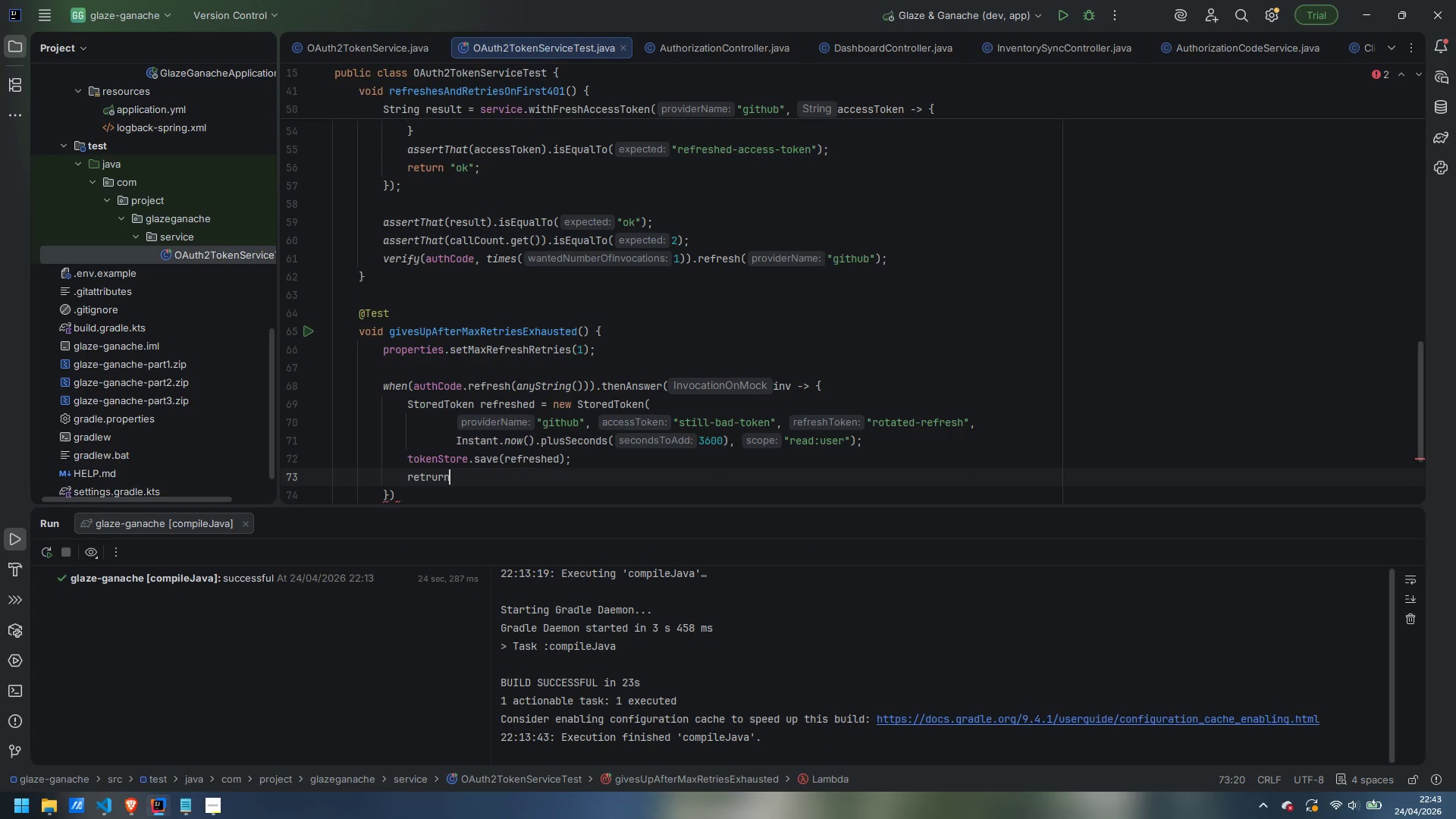 
key(Control+Backspace)
 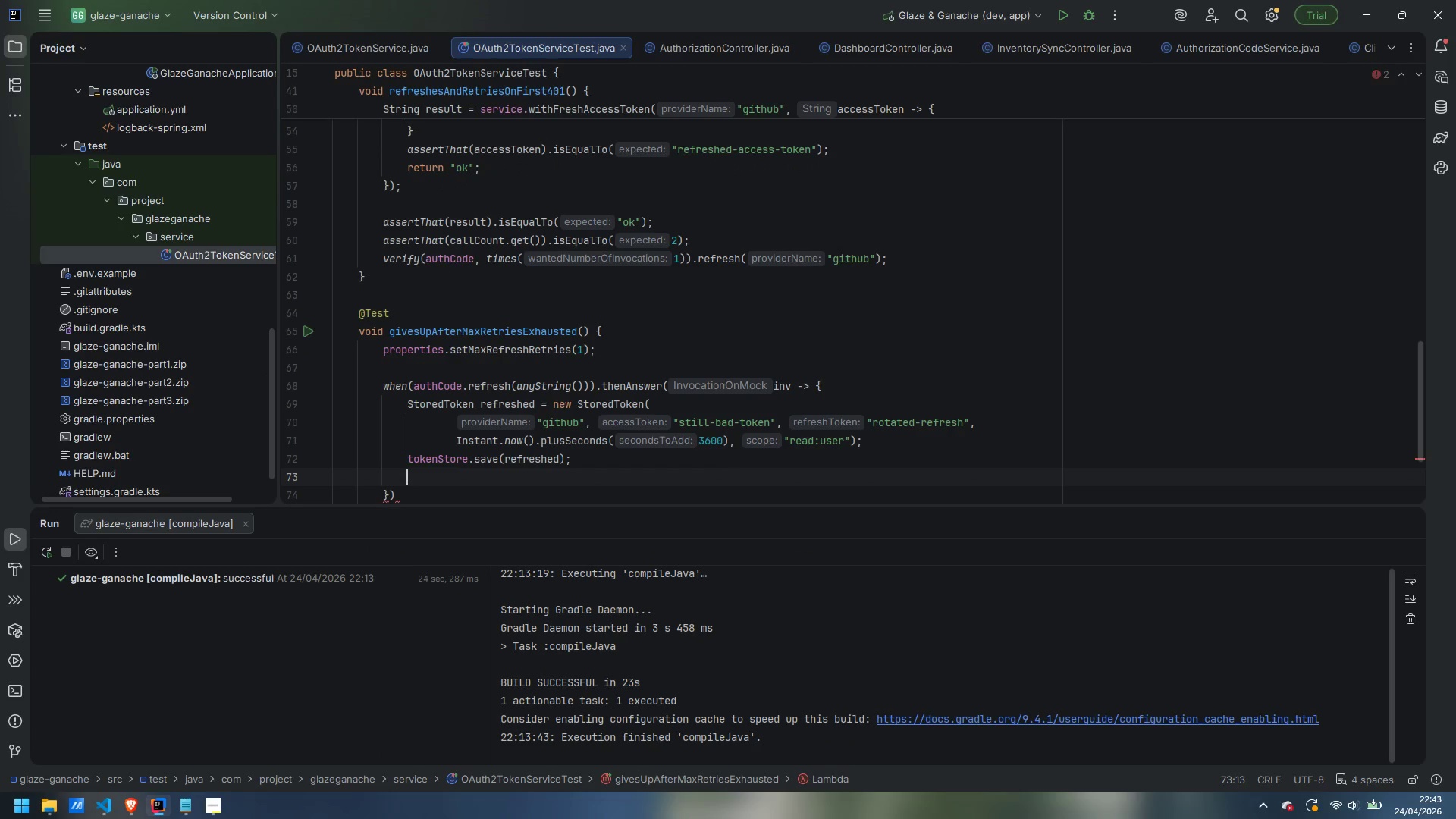 
type(return refreshed;)
 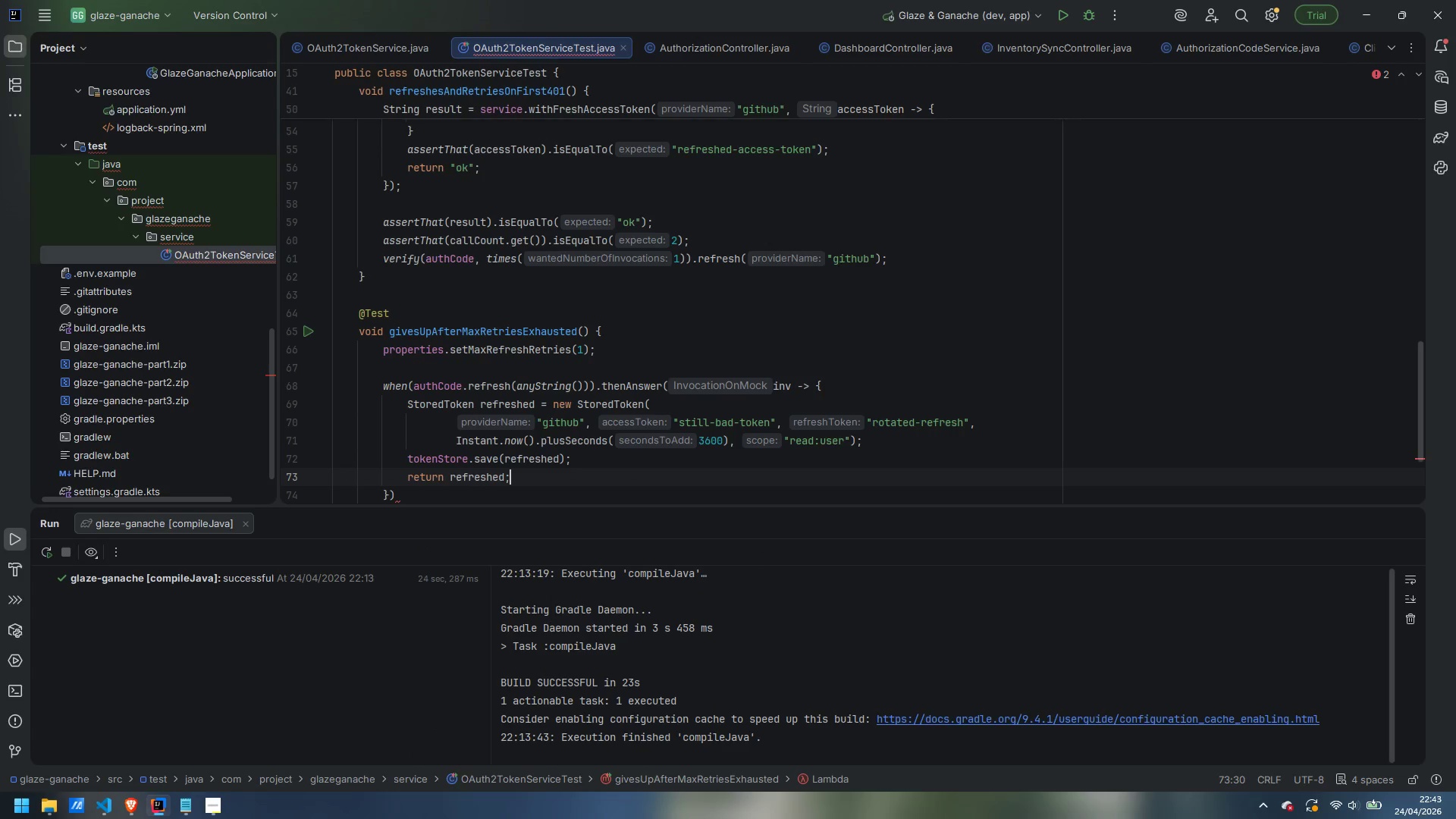 
key(ArrowDown)
 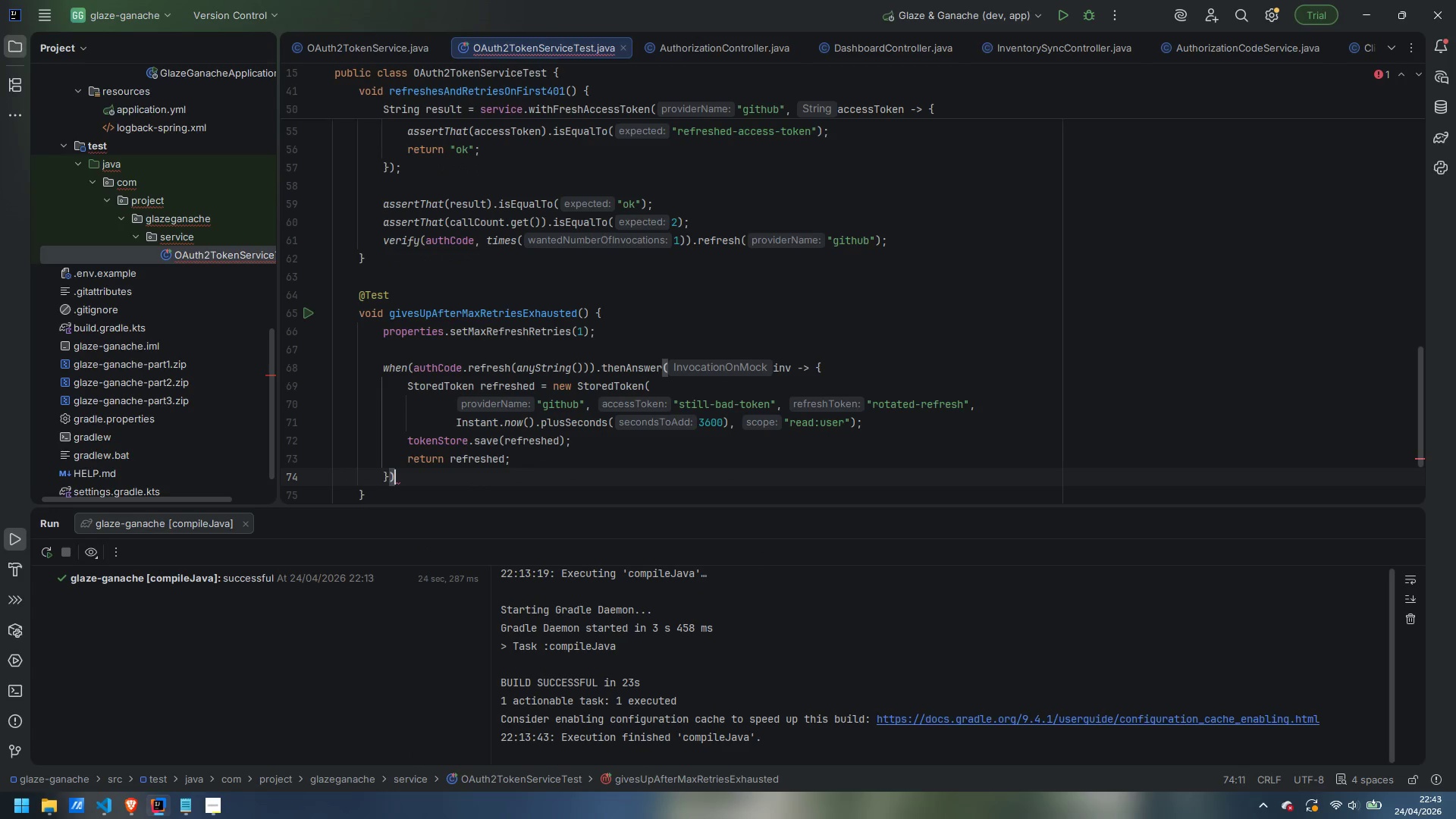 
key(Semicolon)
 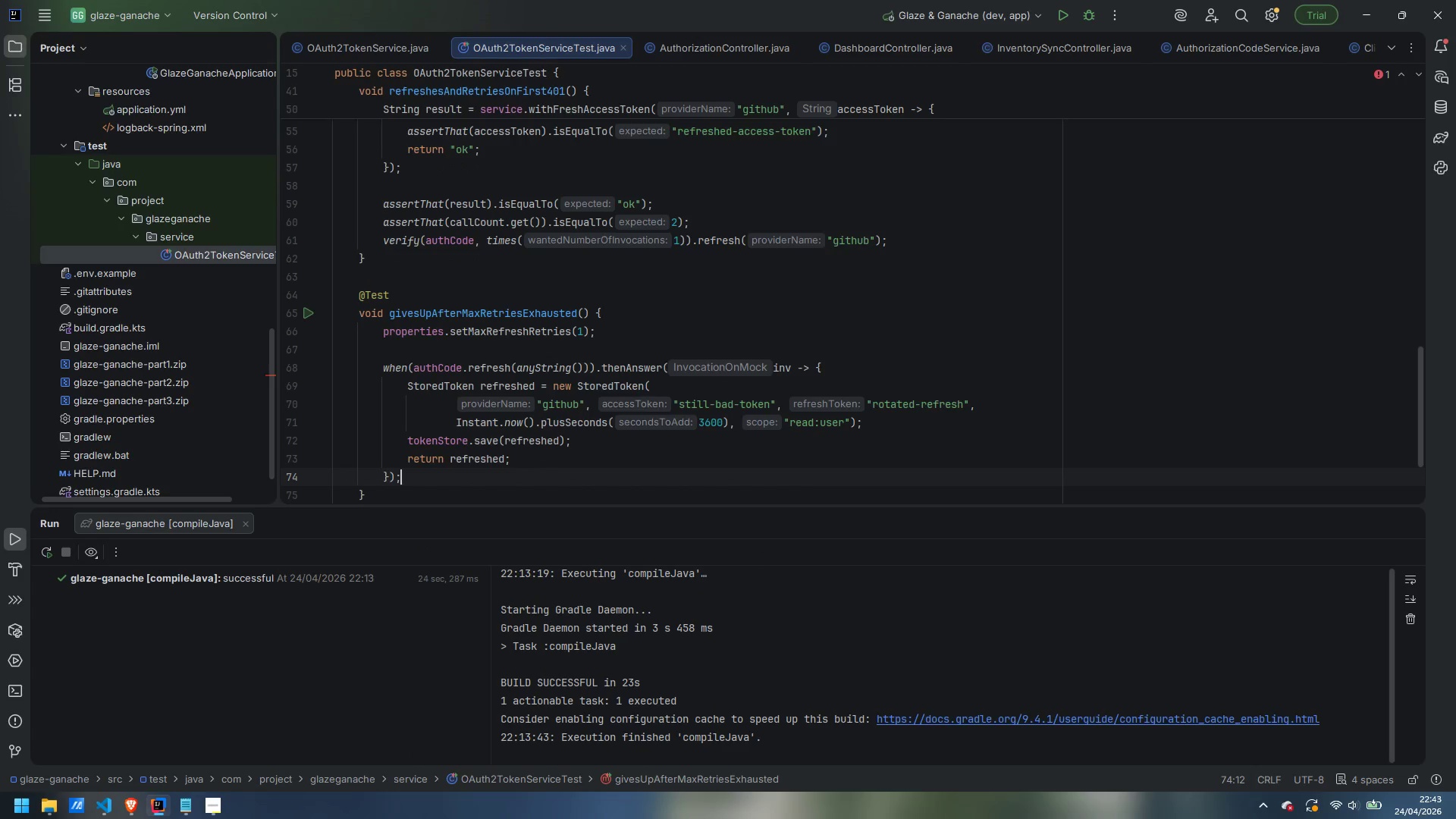 
key(Enter)
 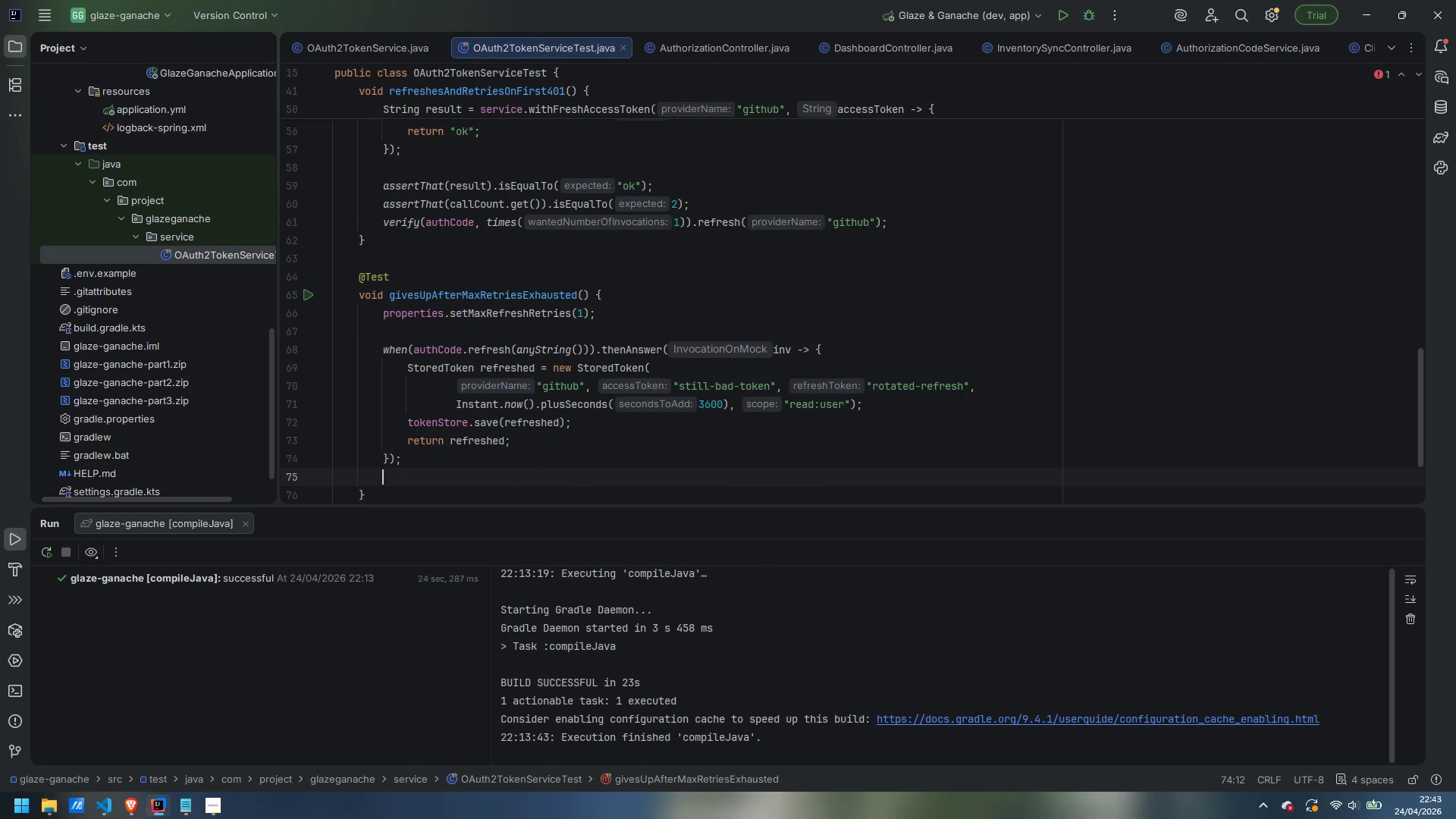 
key(Enter)
 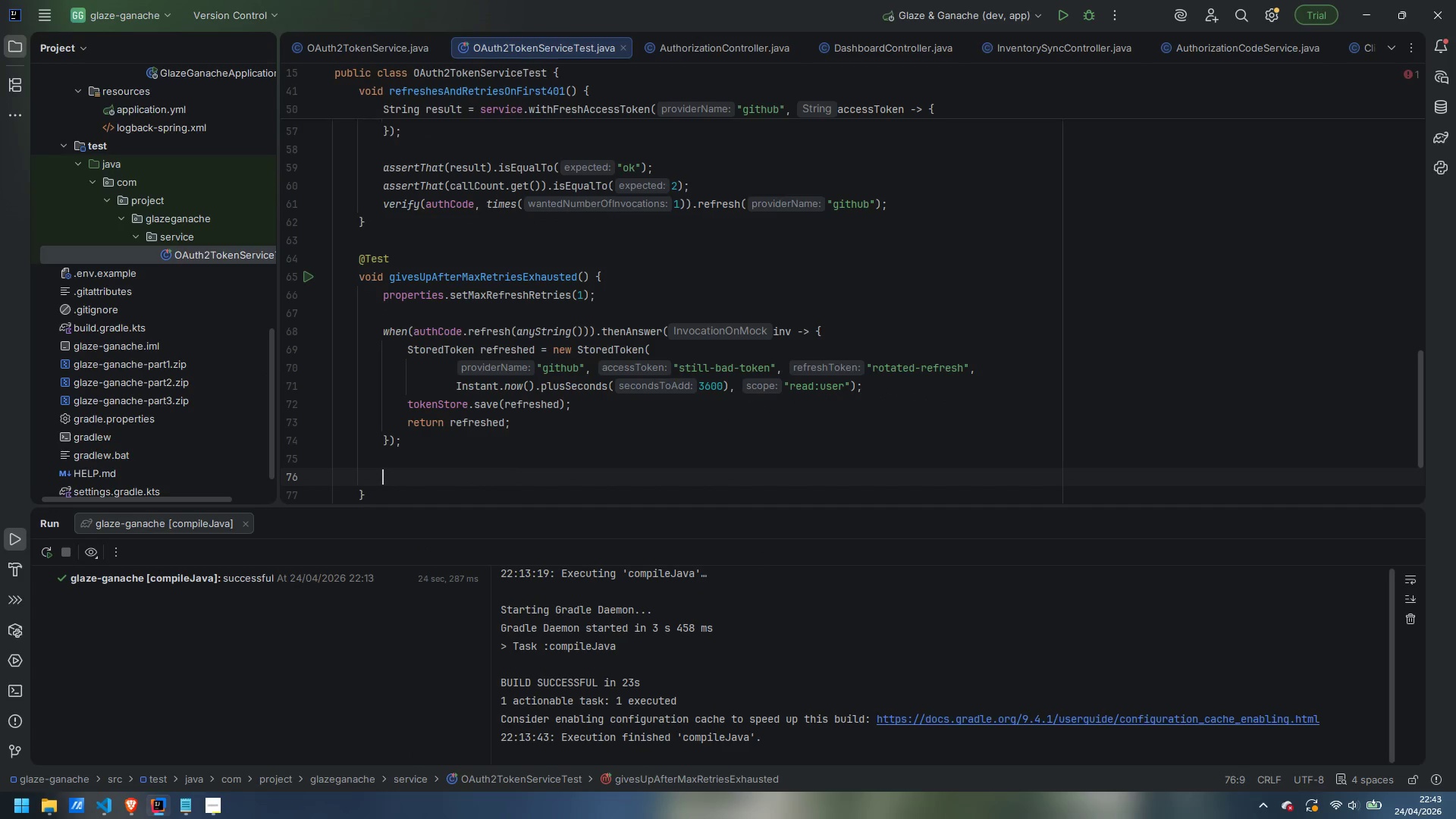 
type(assertThatThro)
 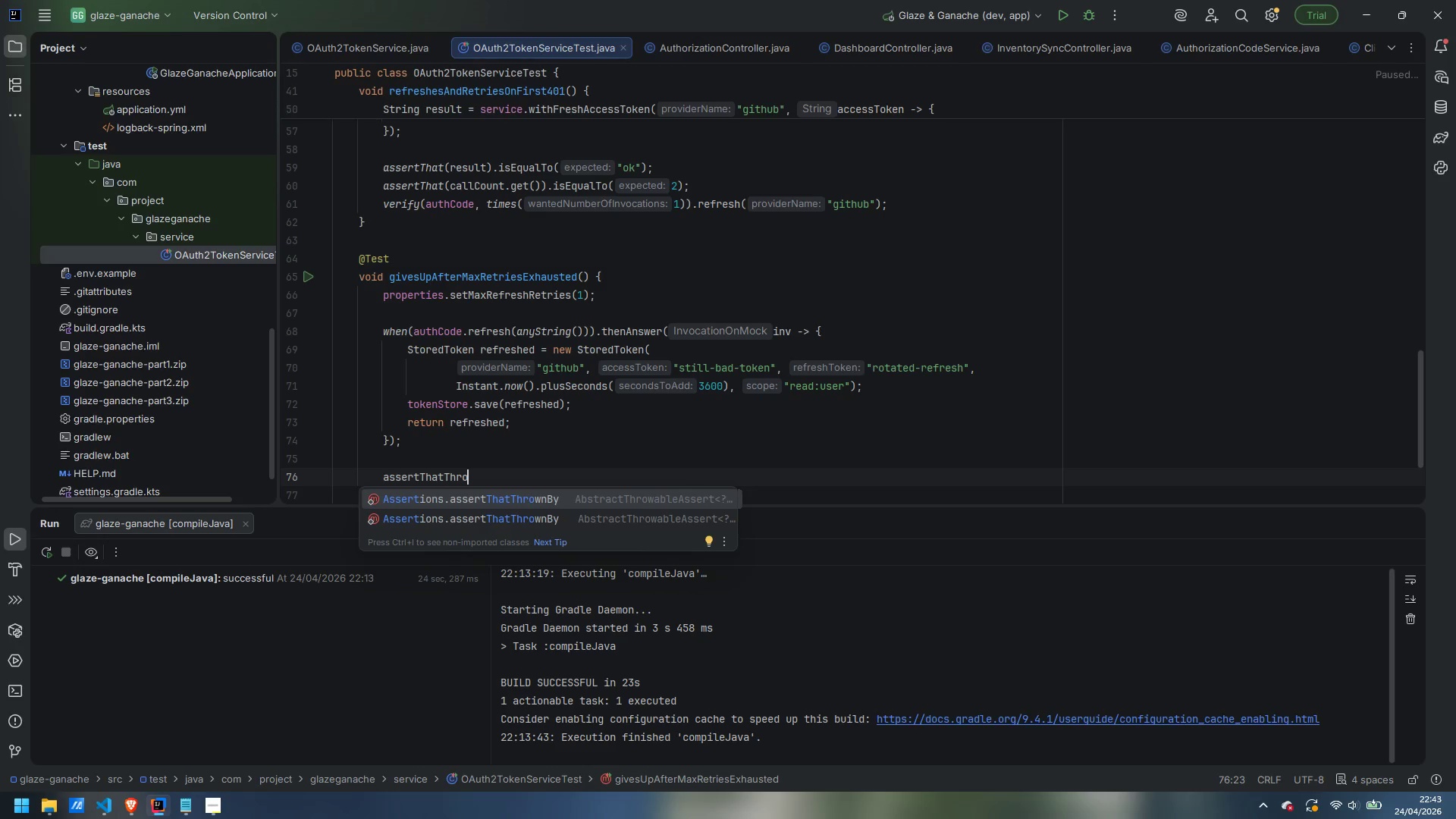 
key(Enter)
 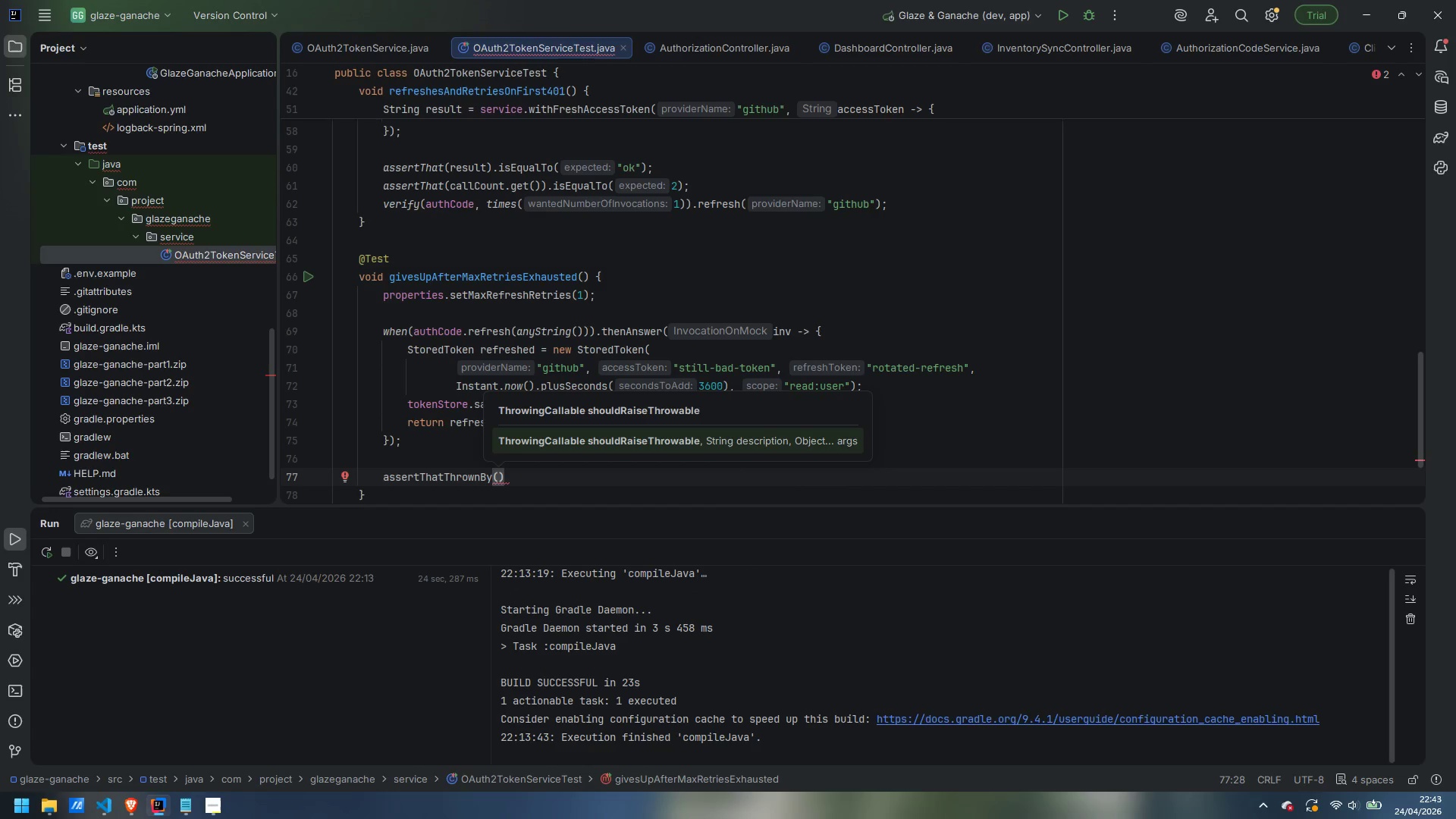 
key(Shift+9)
 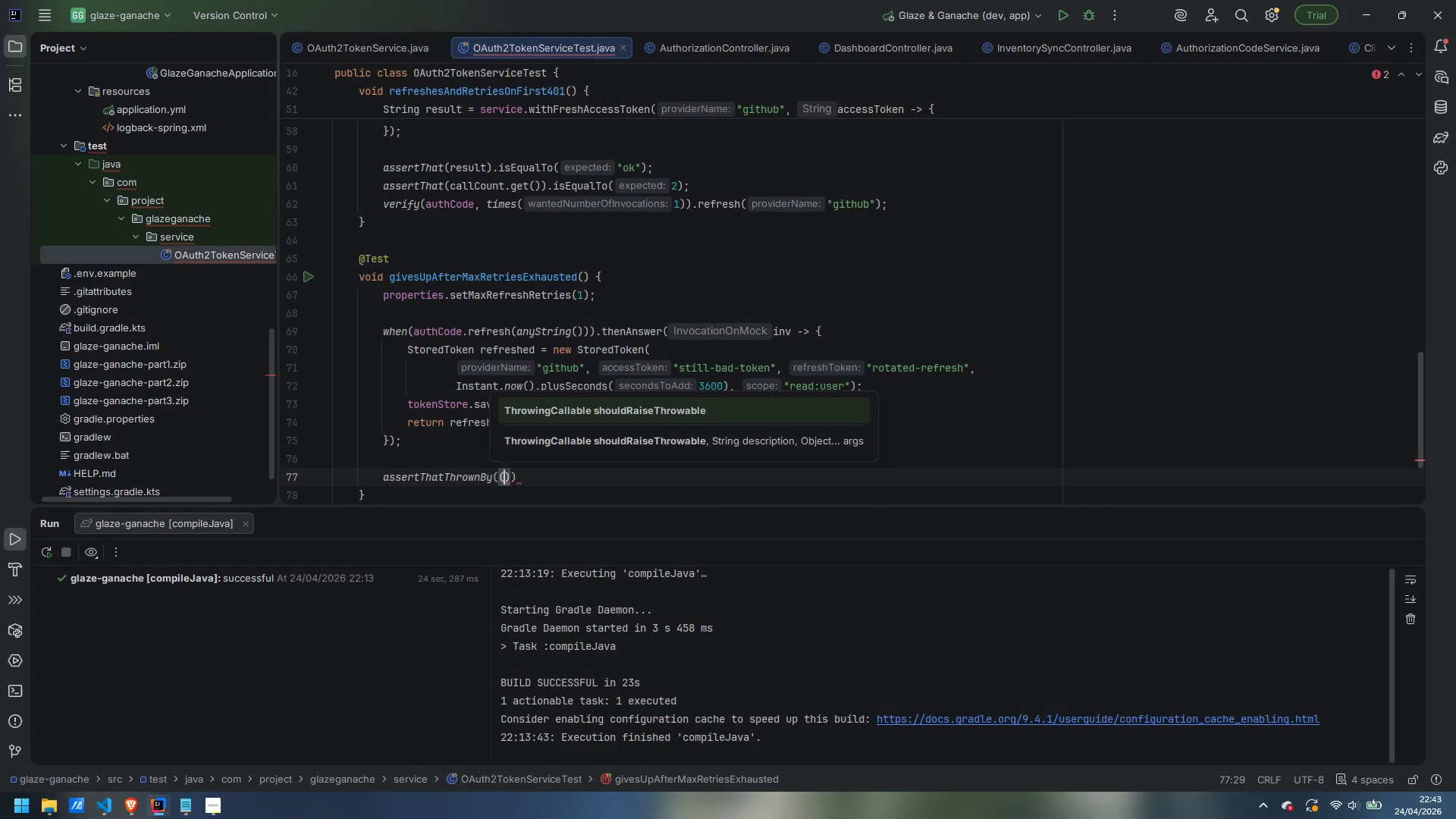 
key(ArrowRight)
 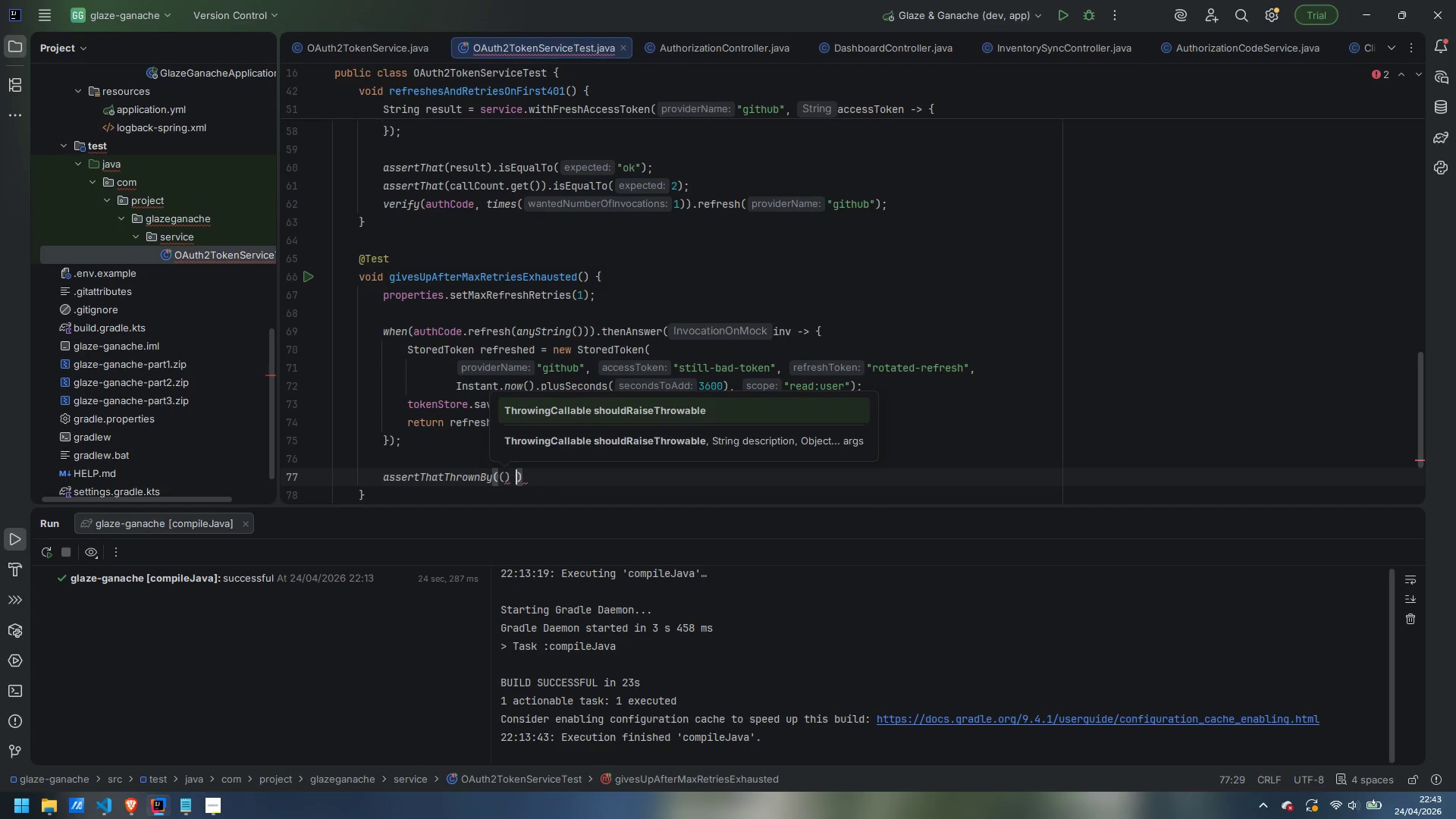 
key(Space)
 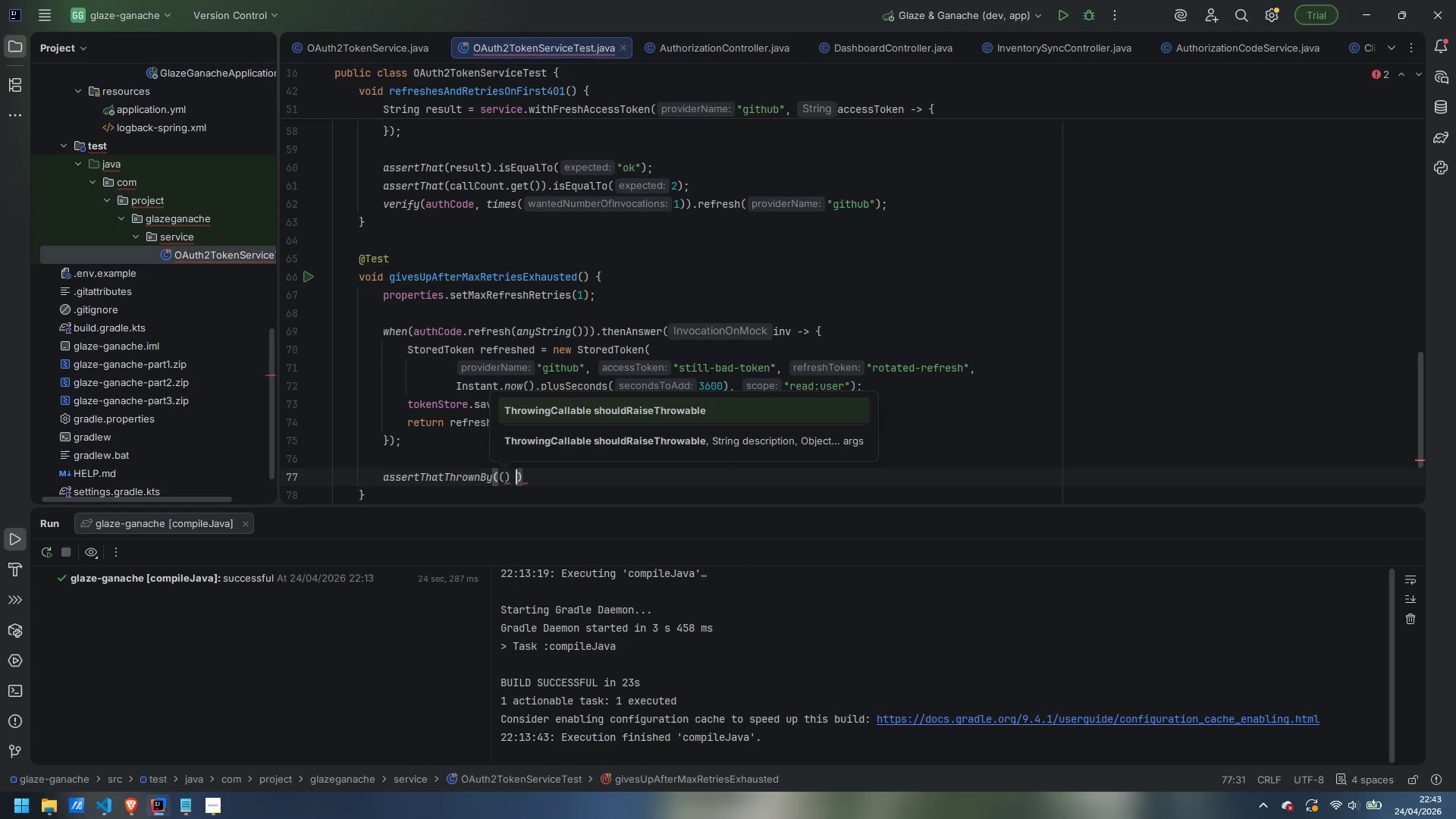 
key(Shift+ShiftLeft)
 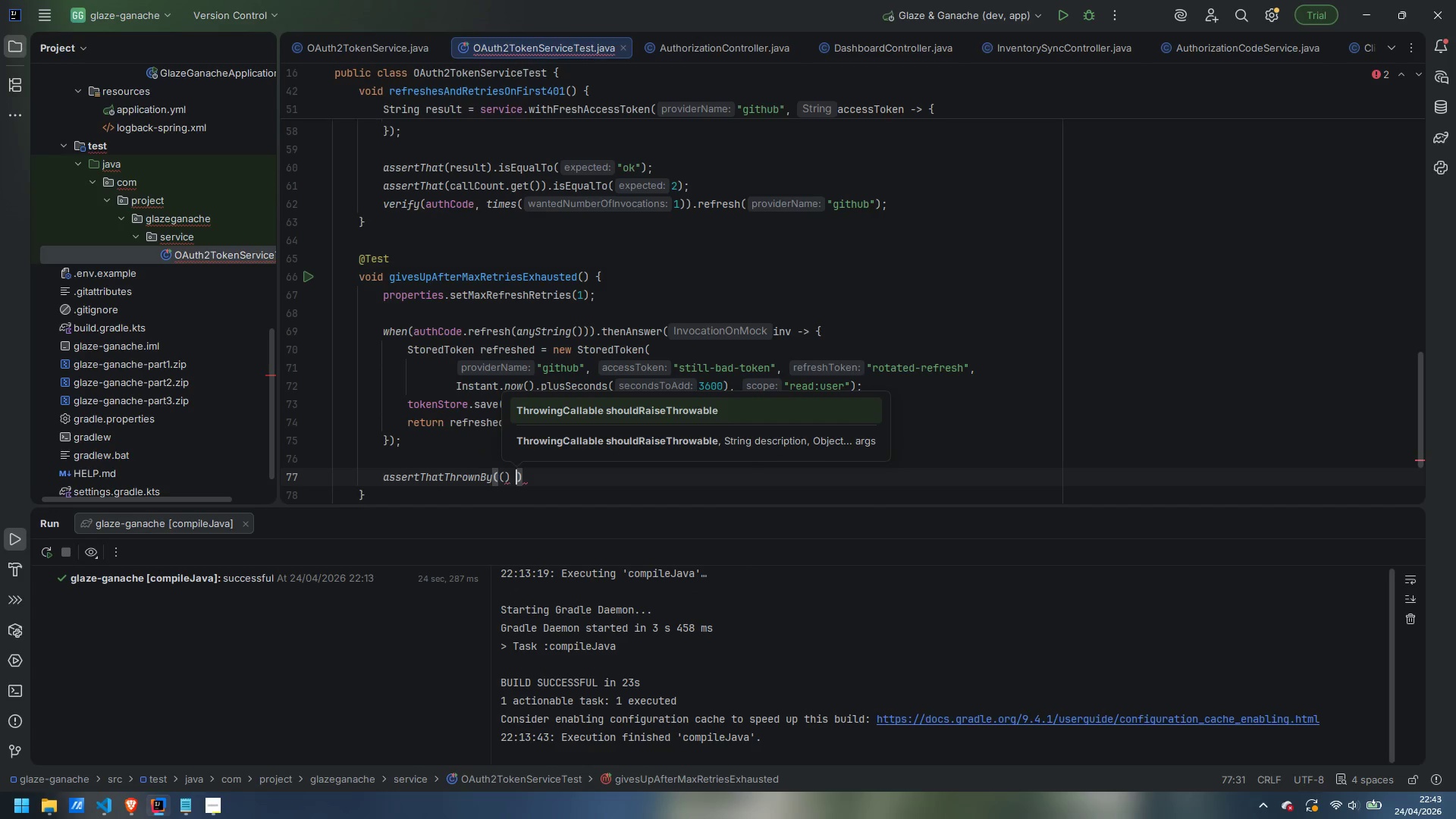 
key(Minus)
 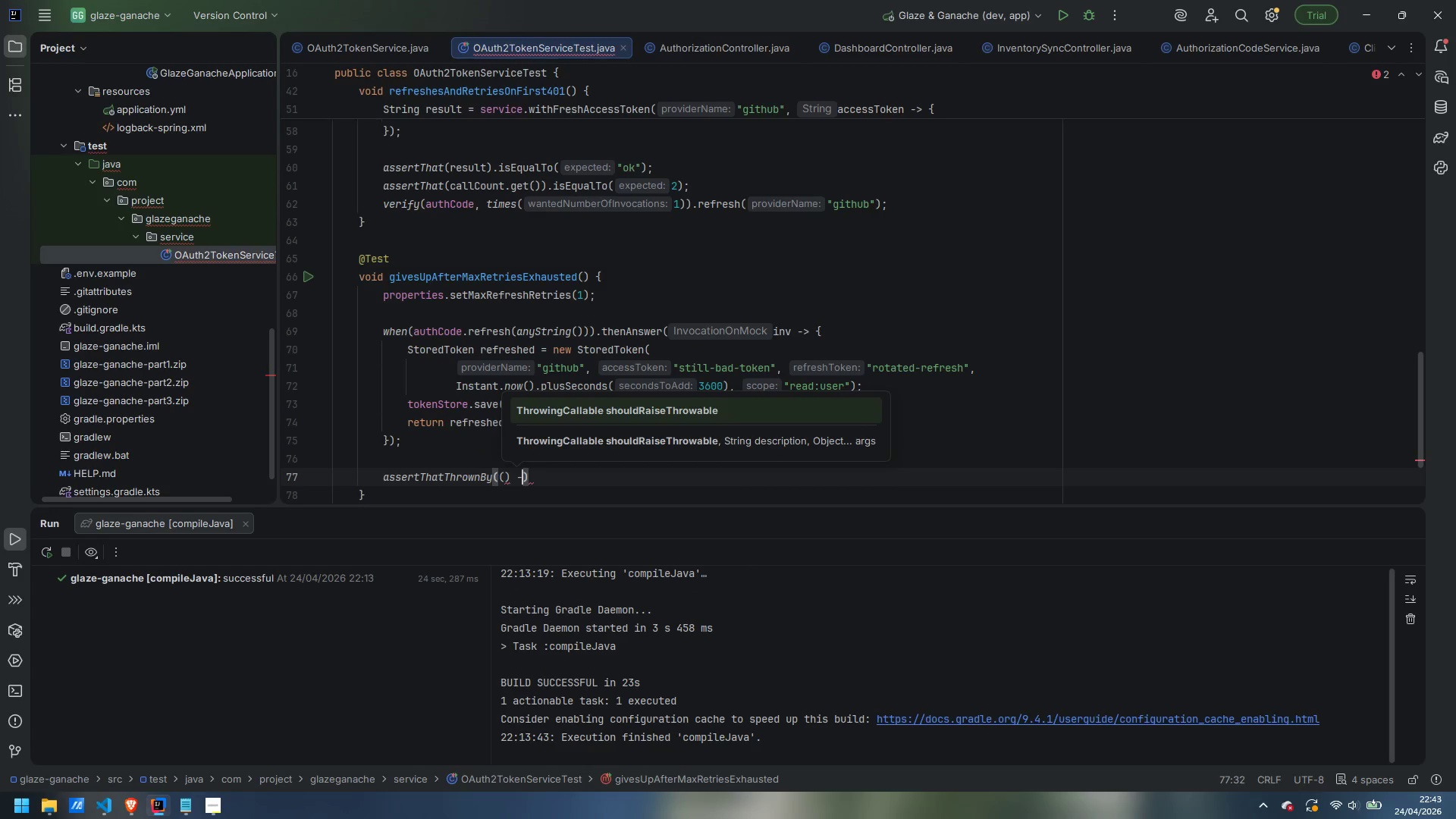 
key(Shift+Period)
 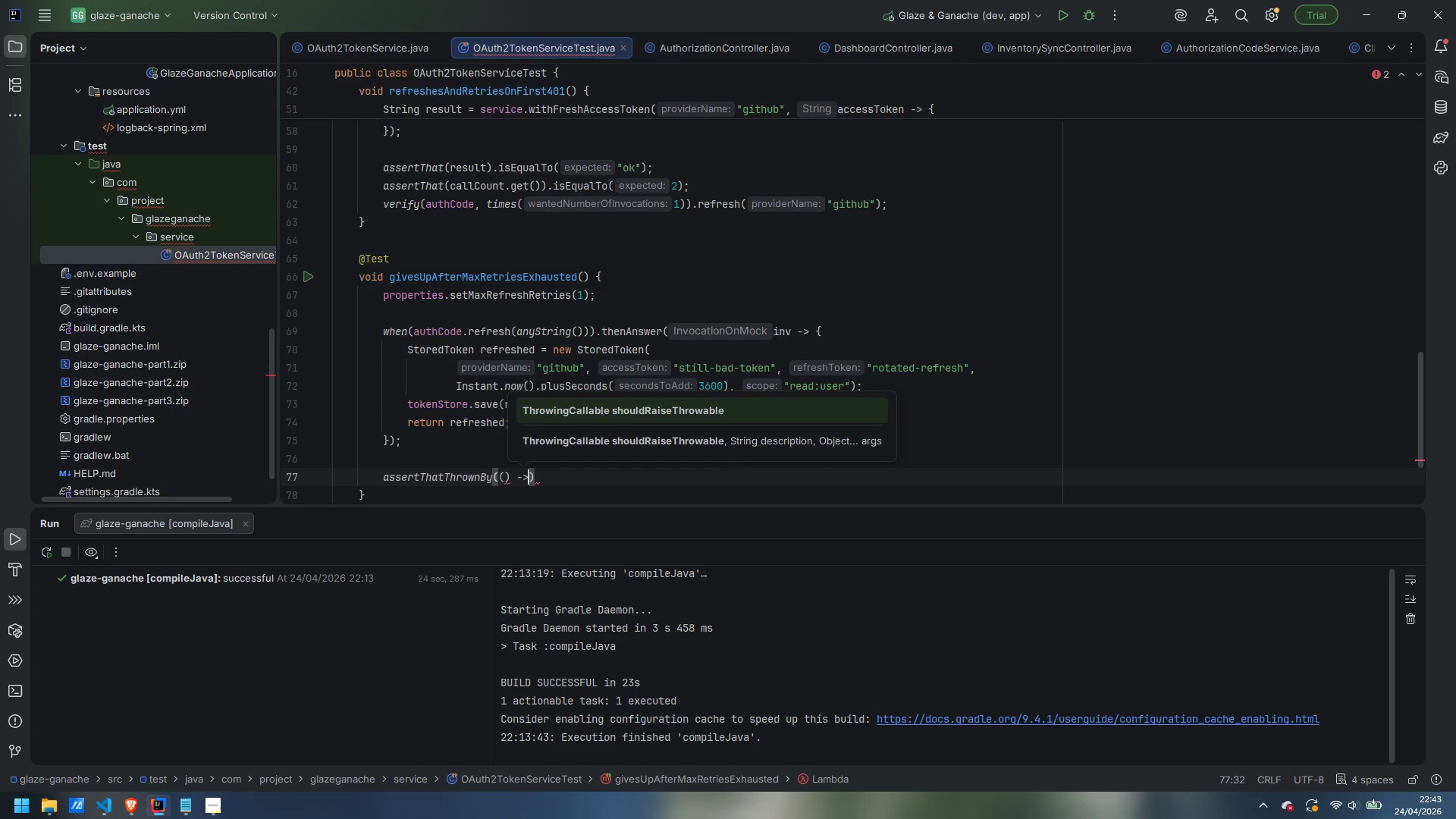 
key(Shift+Space)
 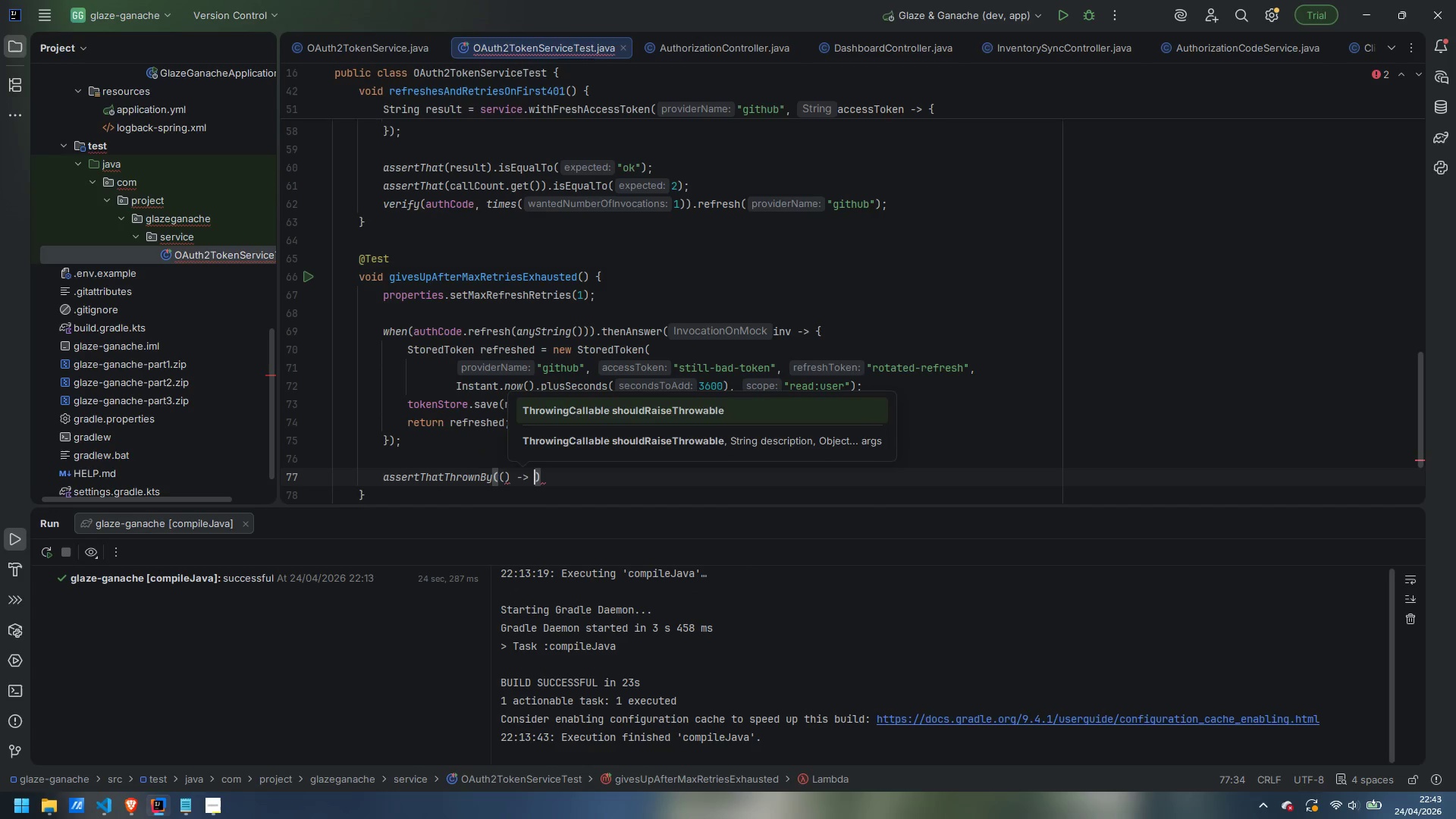 
key(Shift+BracketLeft)
 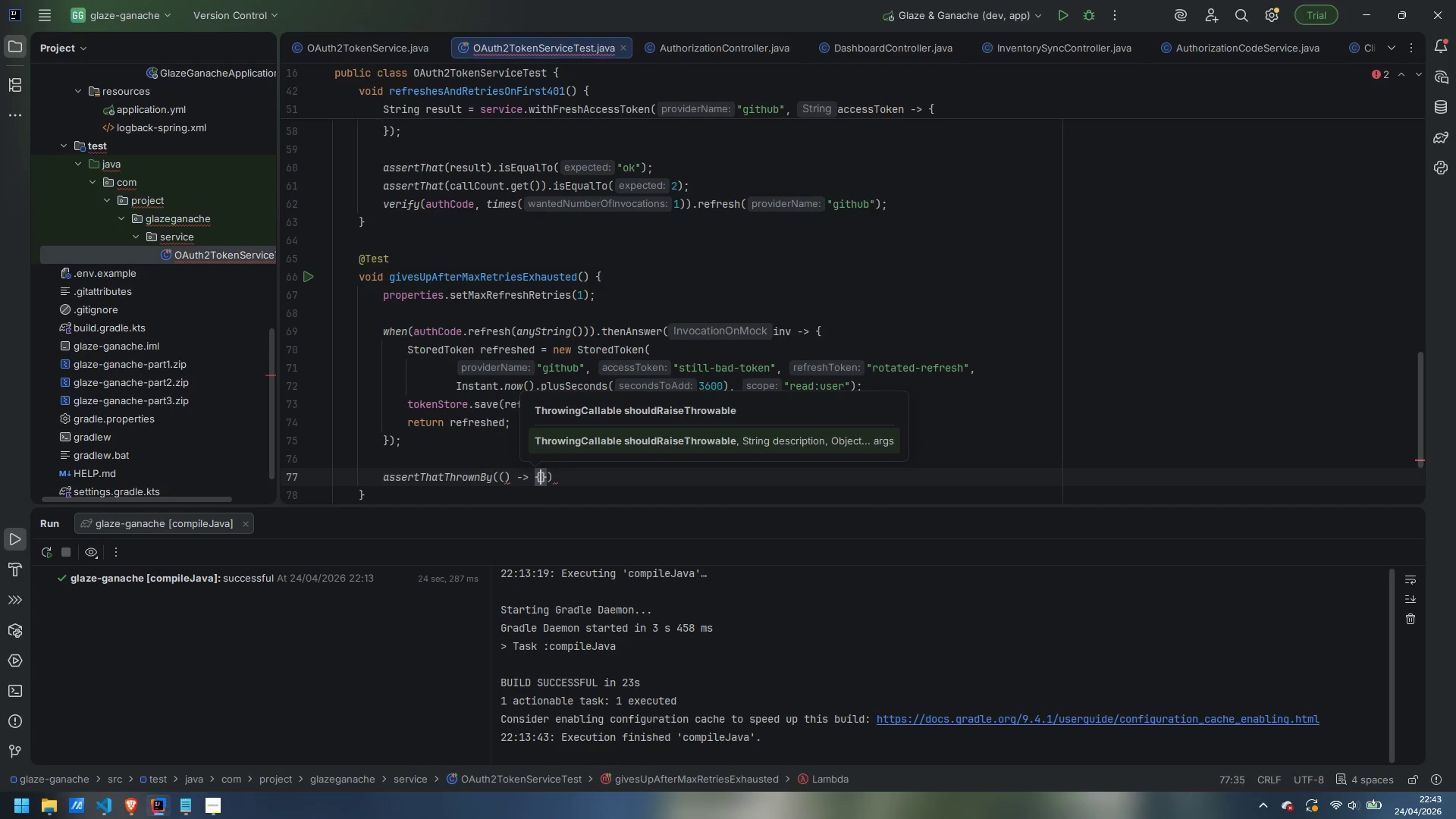 
key(Enter)
 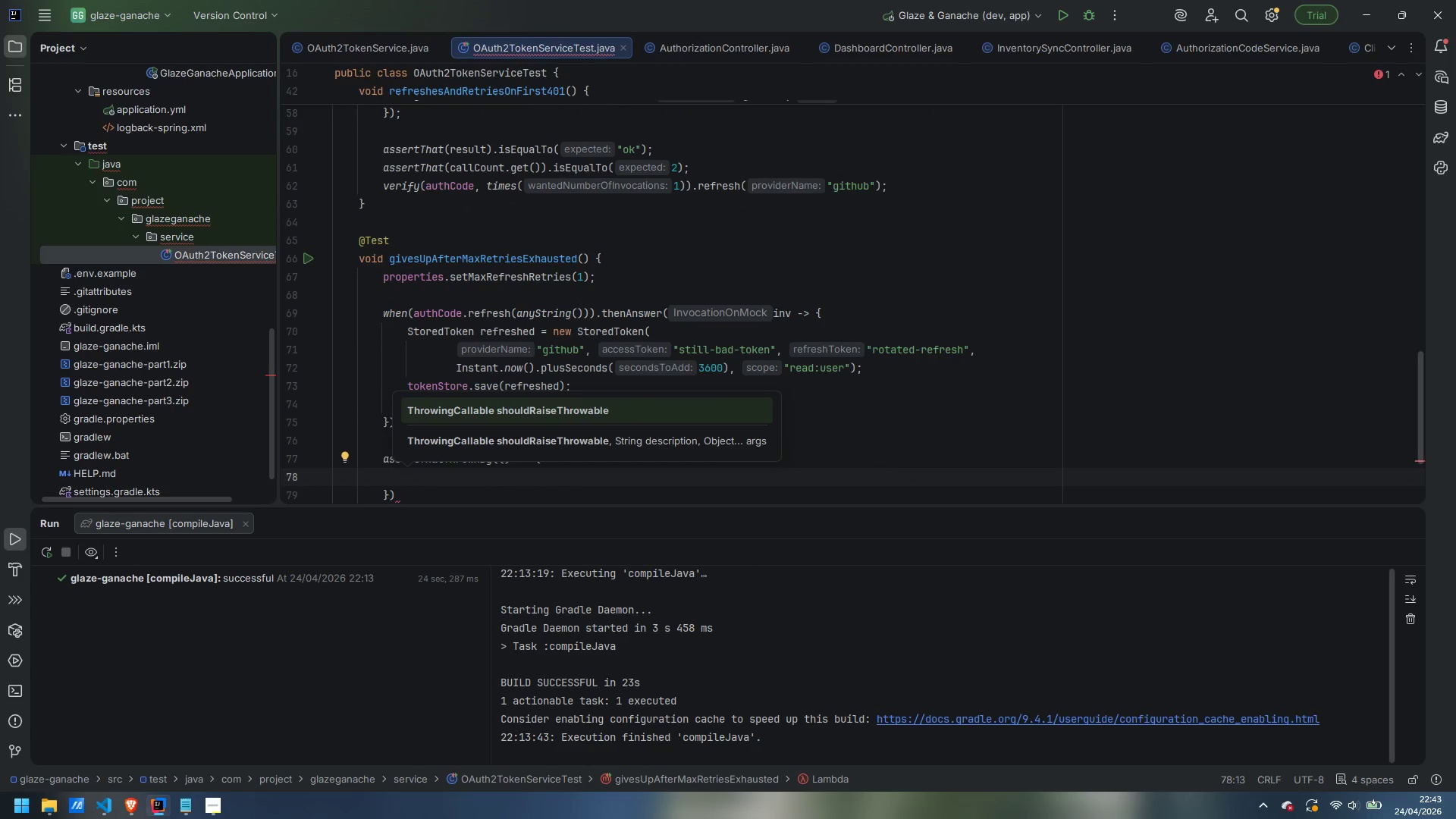 
type(service.withFreshAccesstoken()
 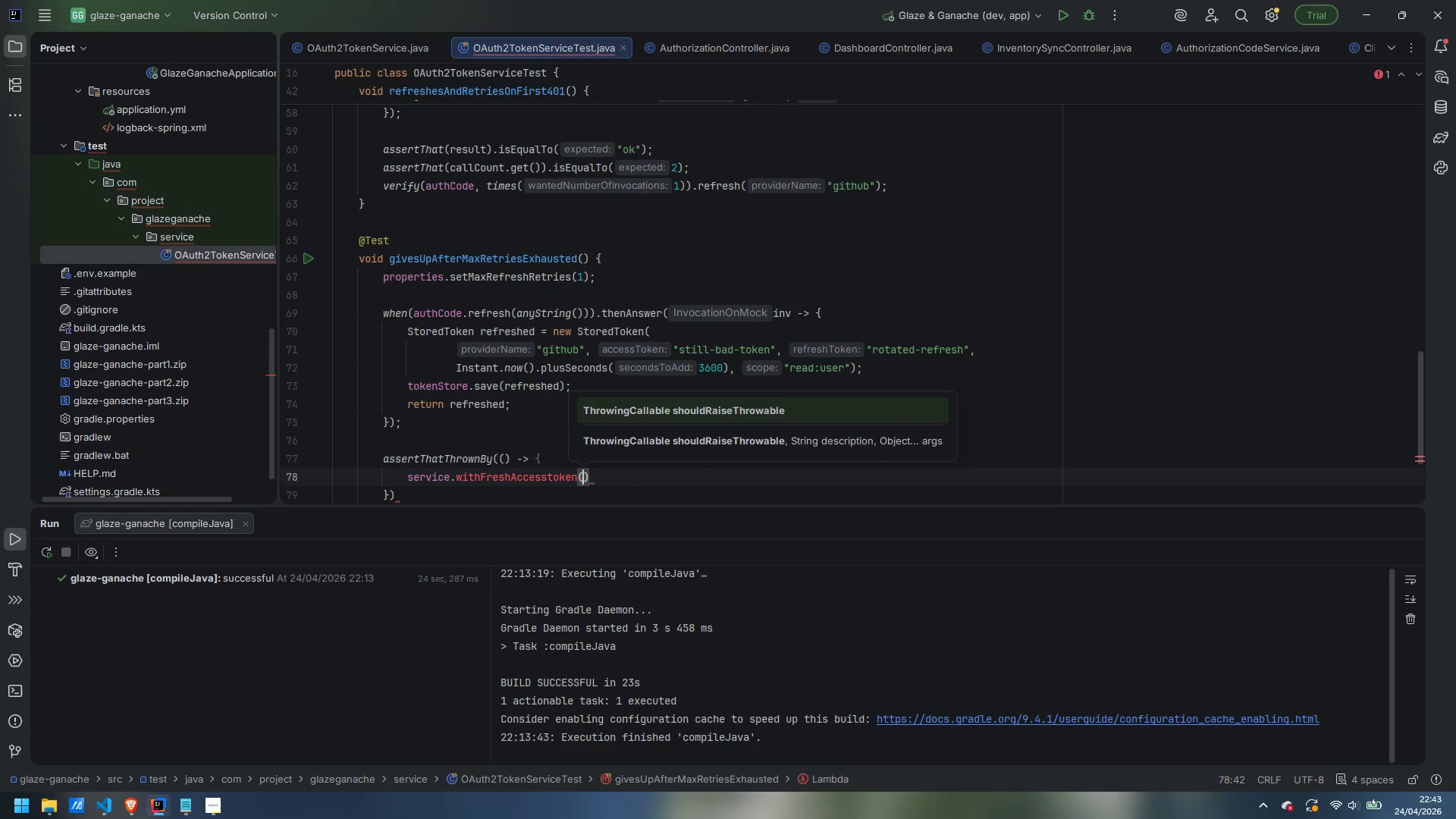 
key(ArrowLeft)
 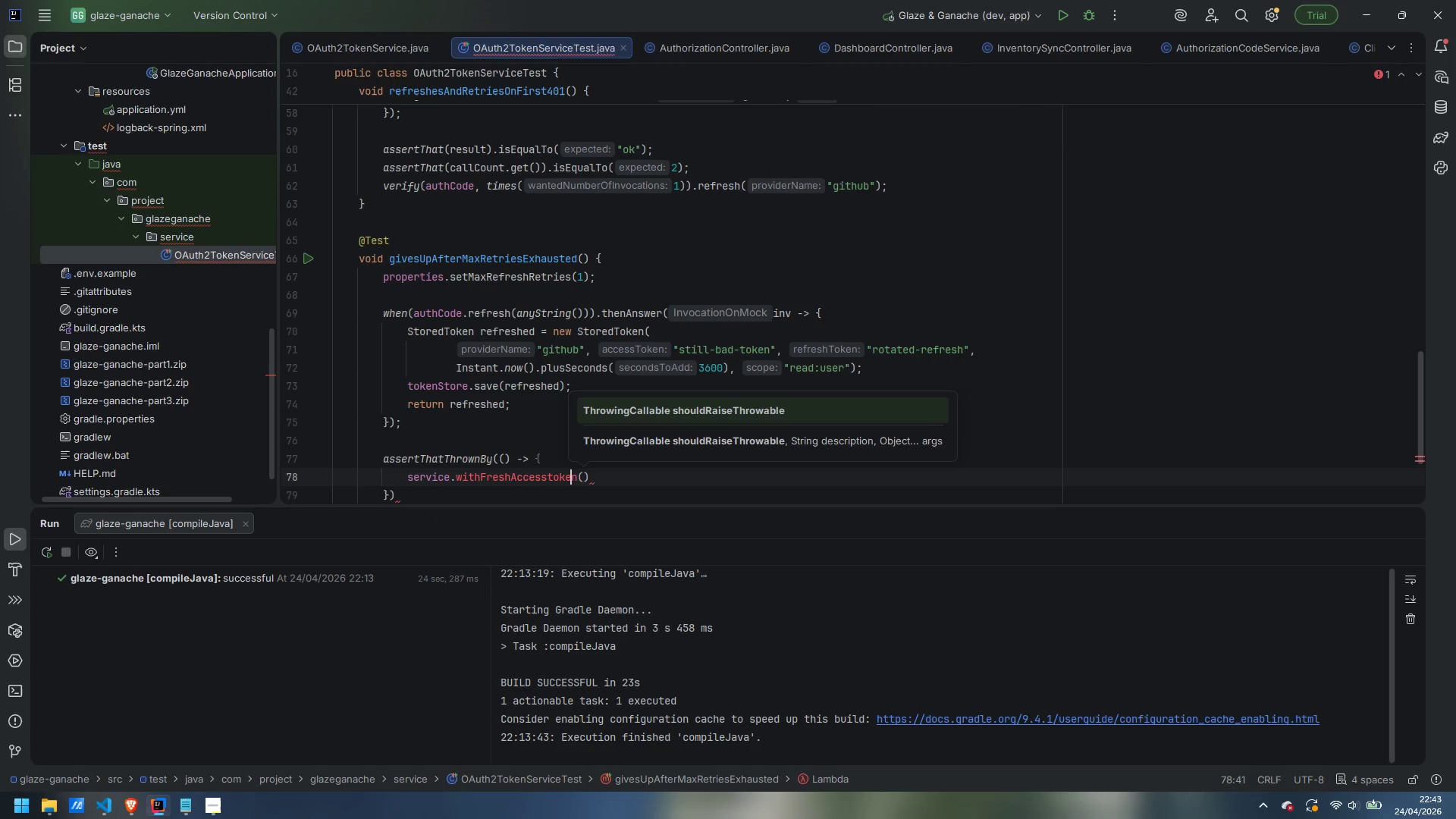 
key(ArrowLeft)
 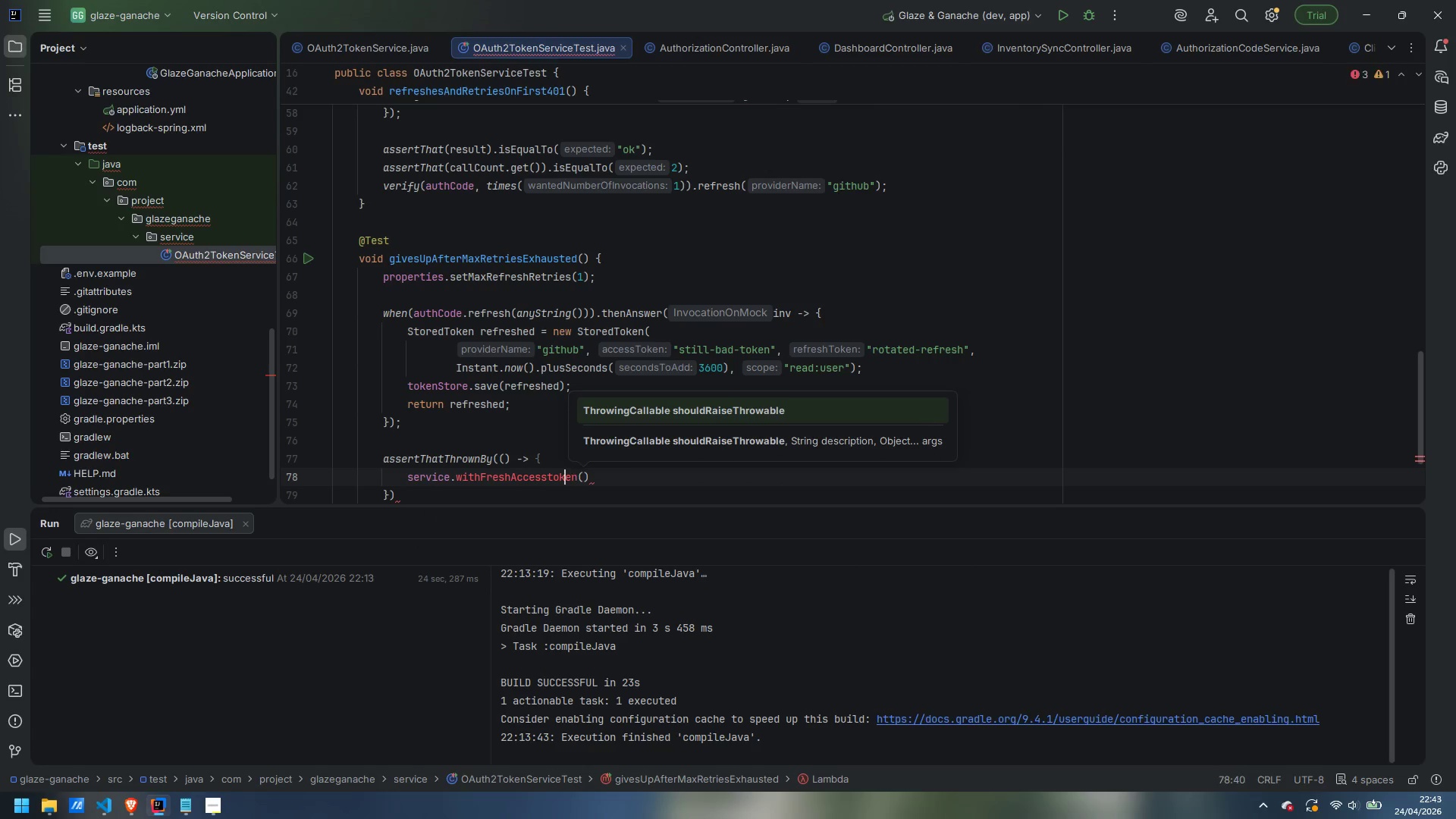 
key(ArrowLeft)
 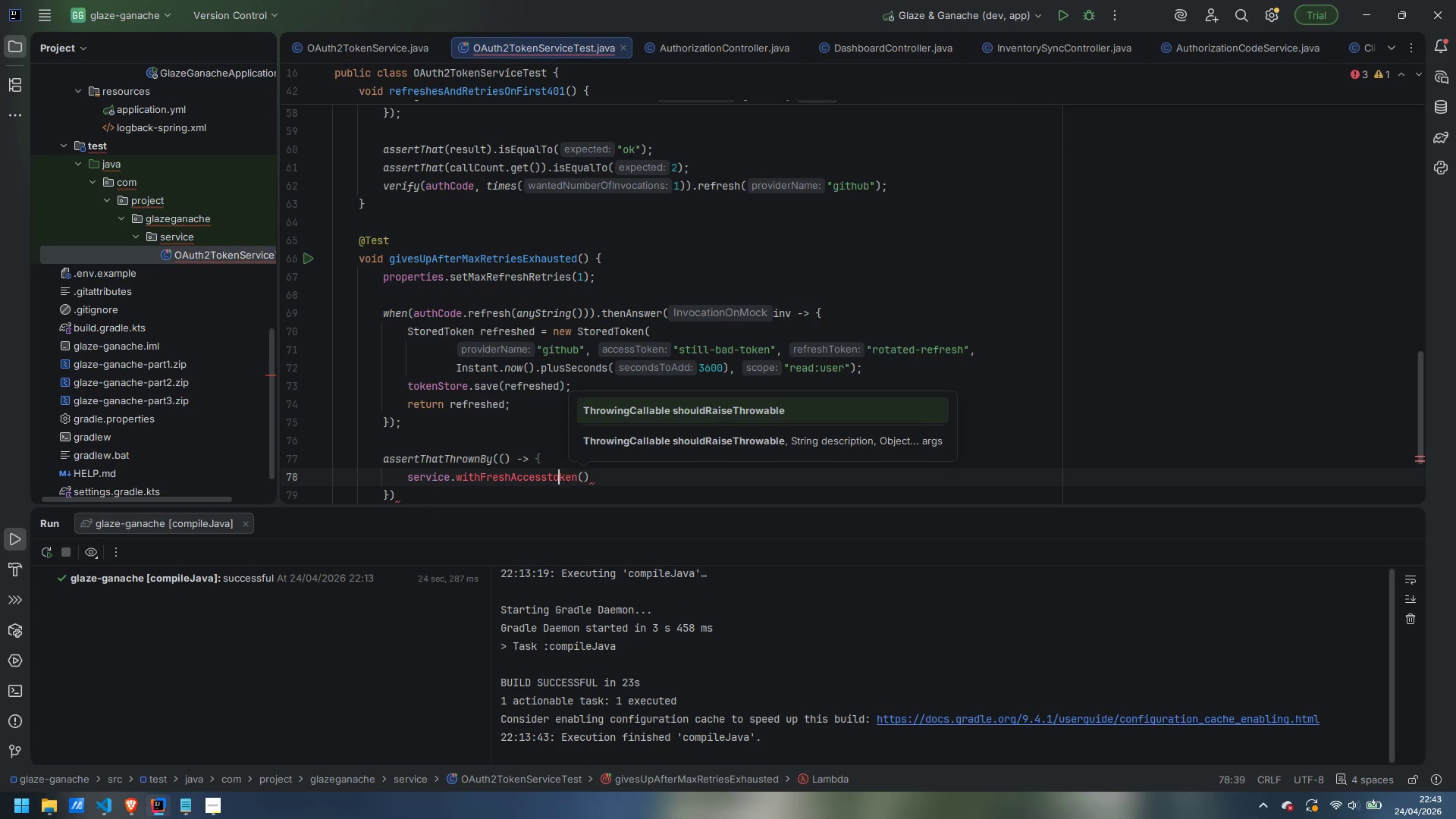 
key(ArrowLeft)
 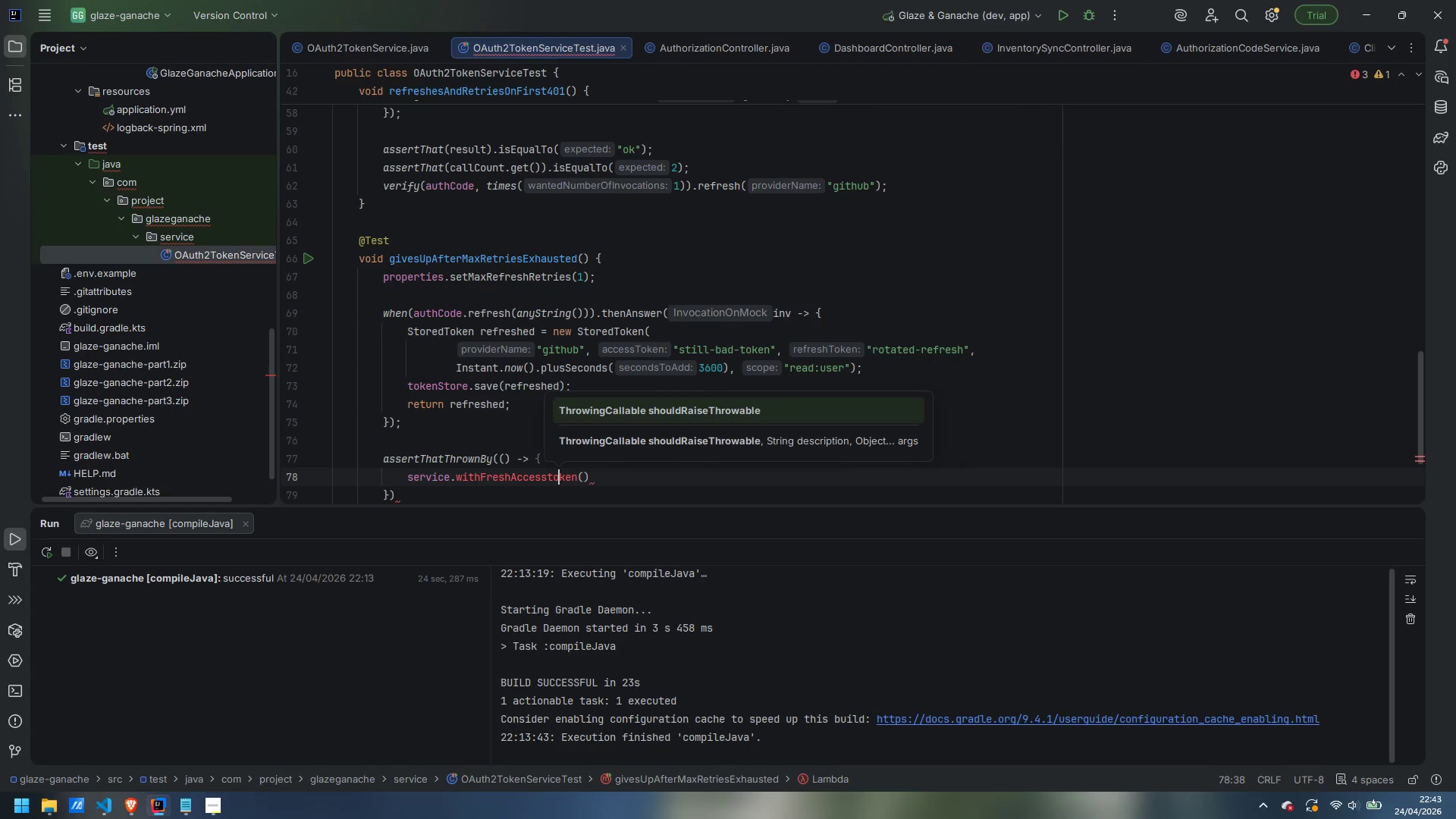 
key(Backspace)
key(Backspace)
type(To)
 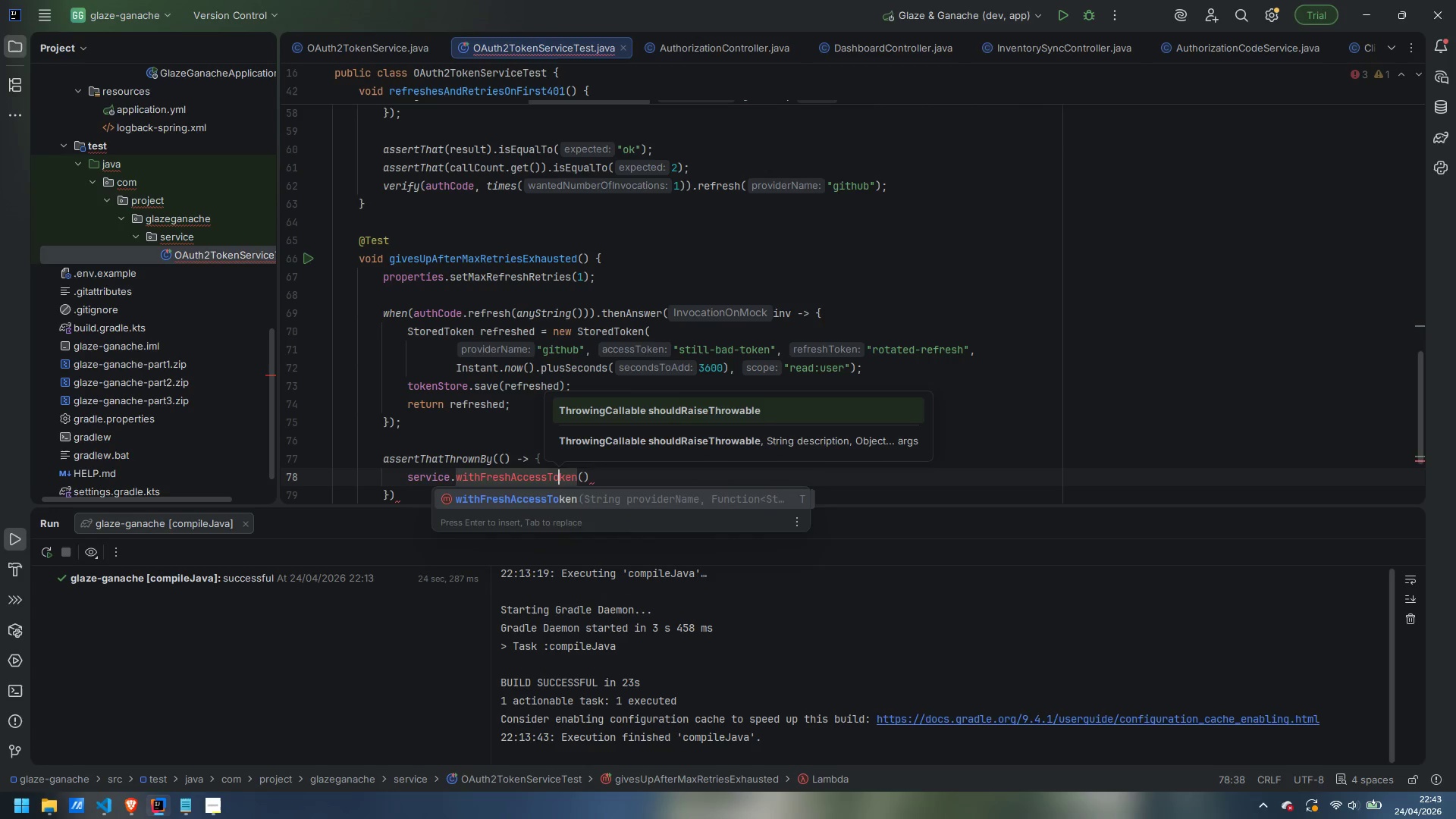 
key(Control+ControlLeft)
 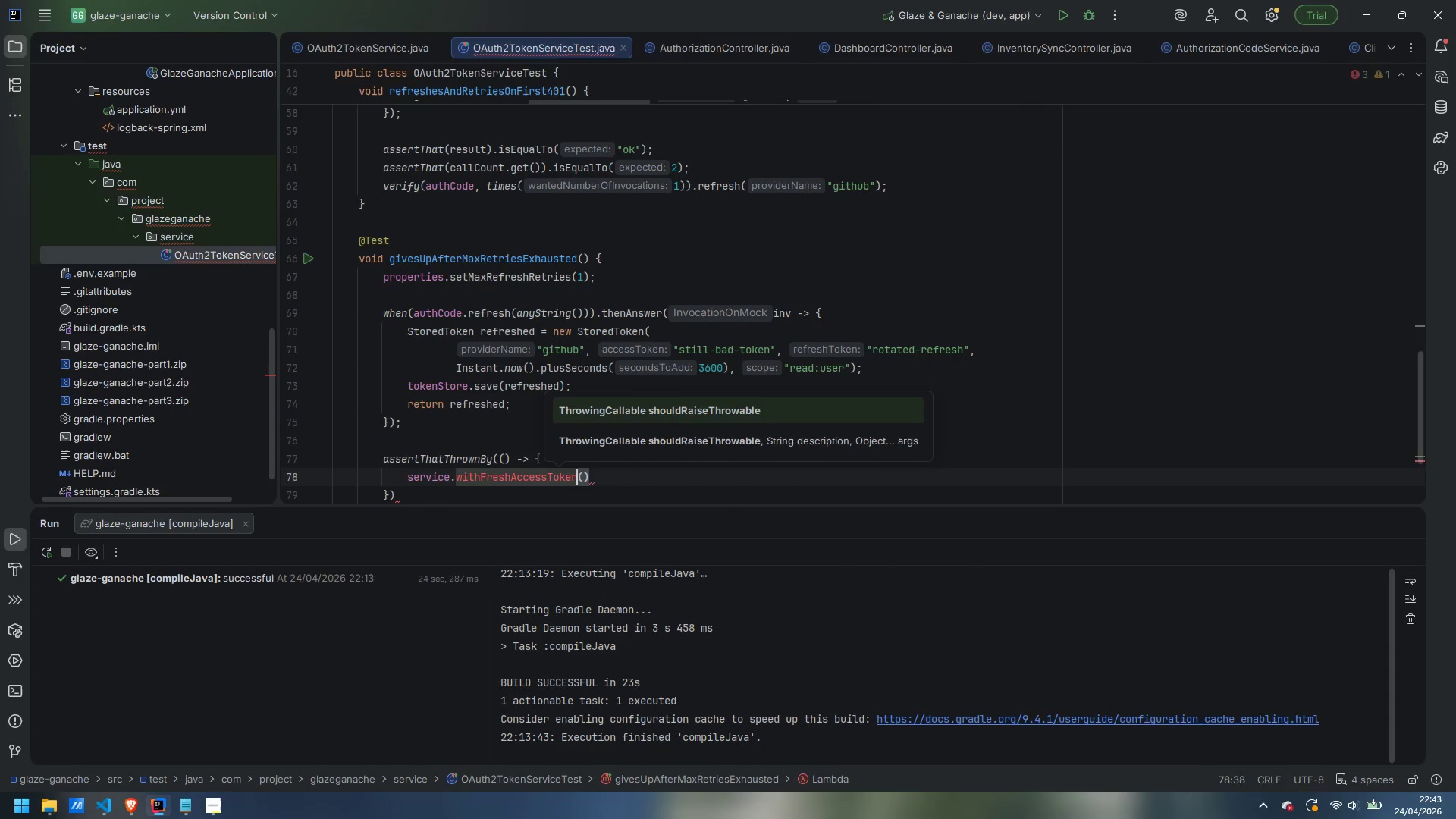 
key(Control+ArrowRight)
 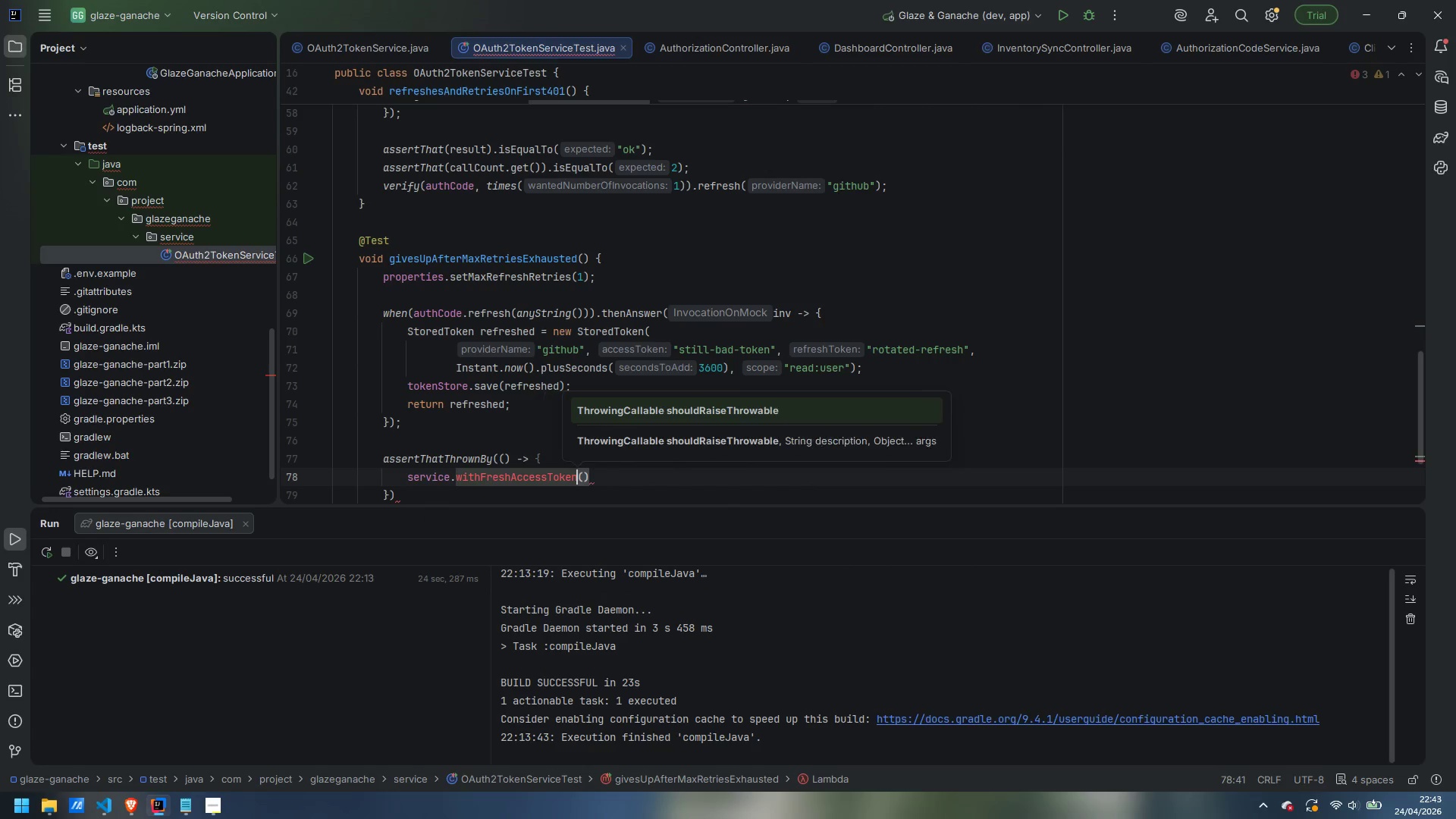 
key(ArrowRight)
 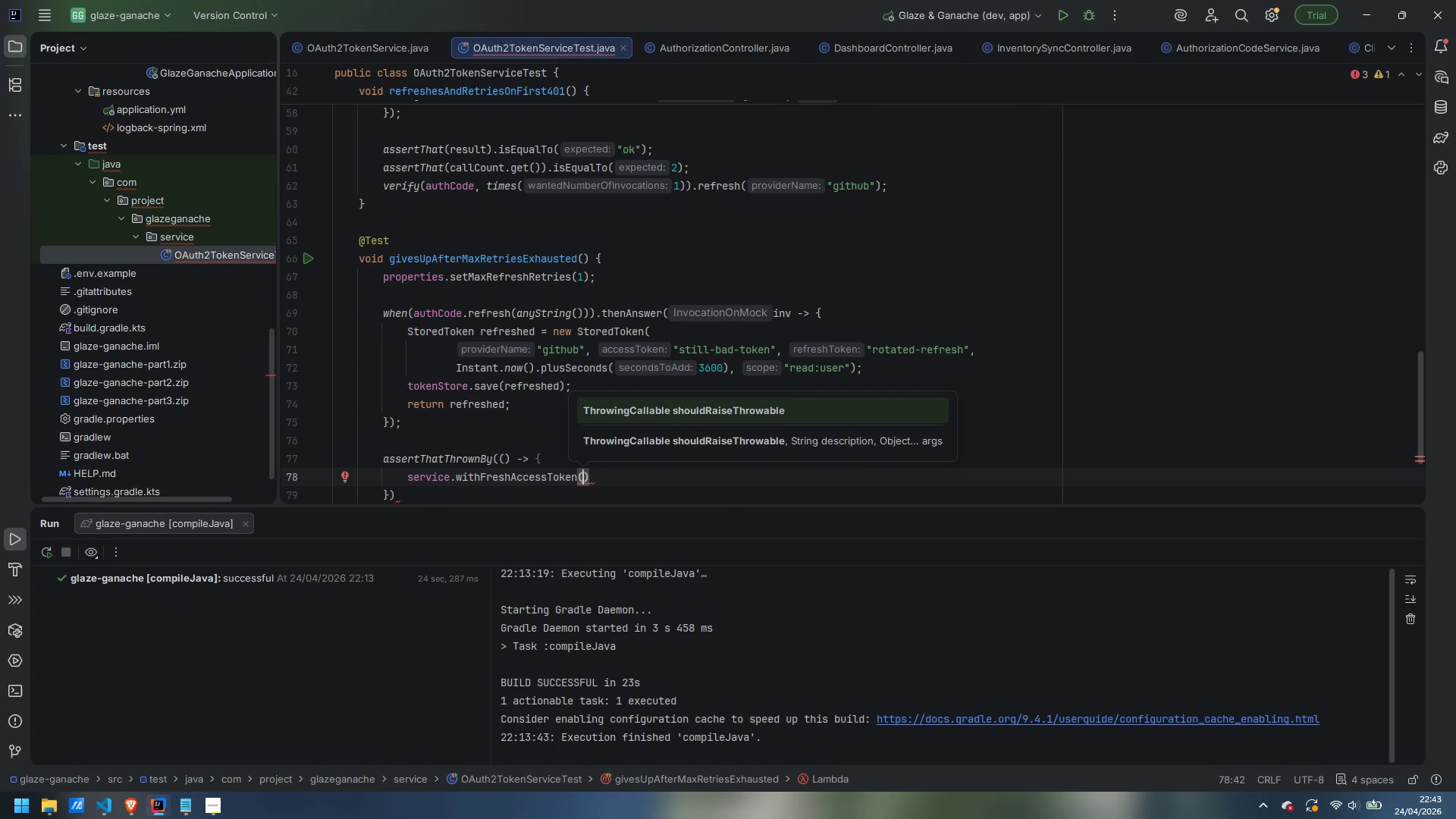 
type("github)
 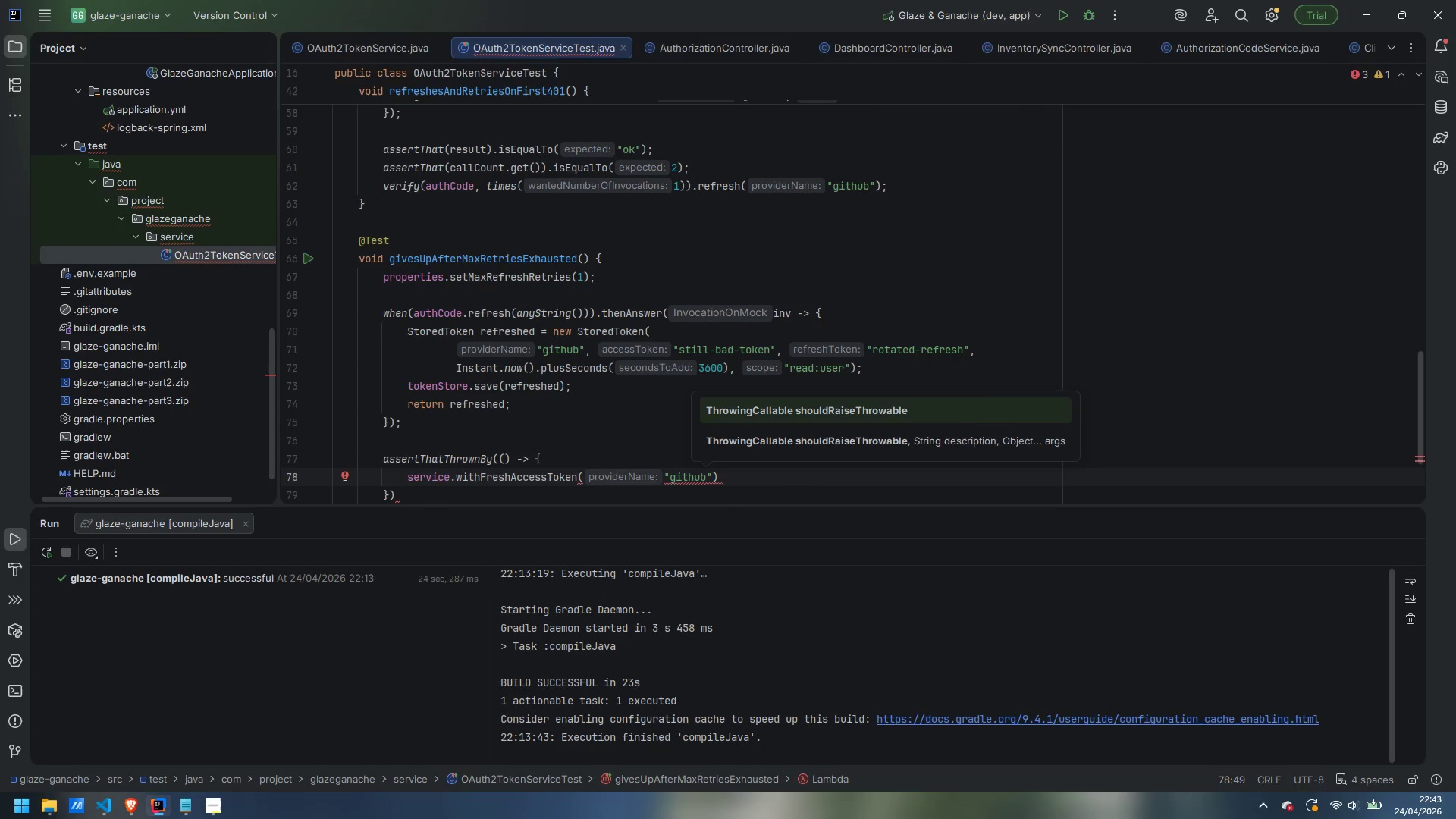 
key(ArrowRight)
 